 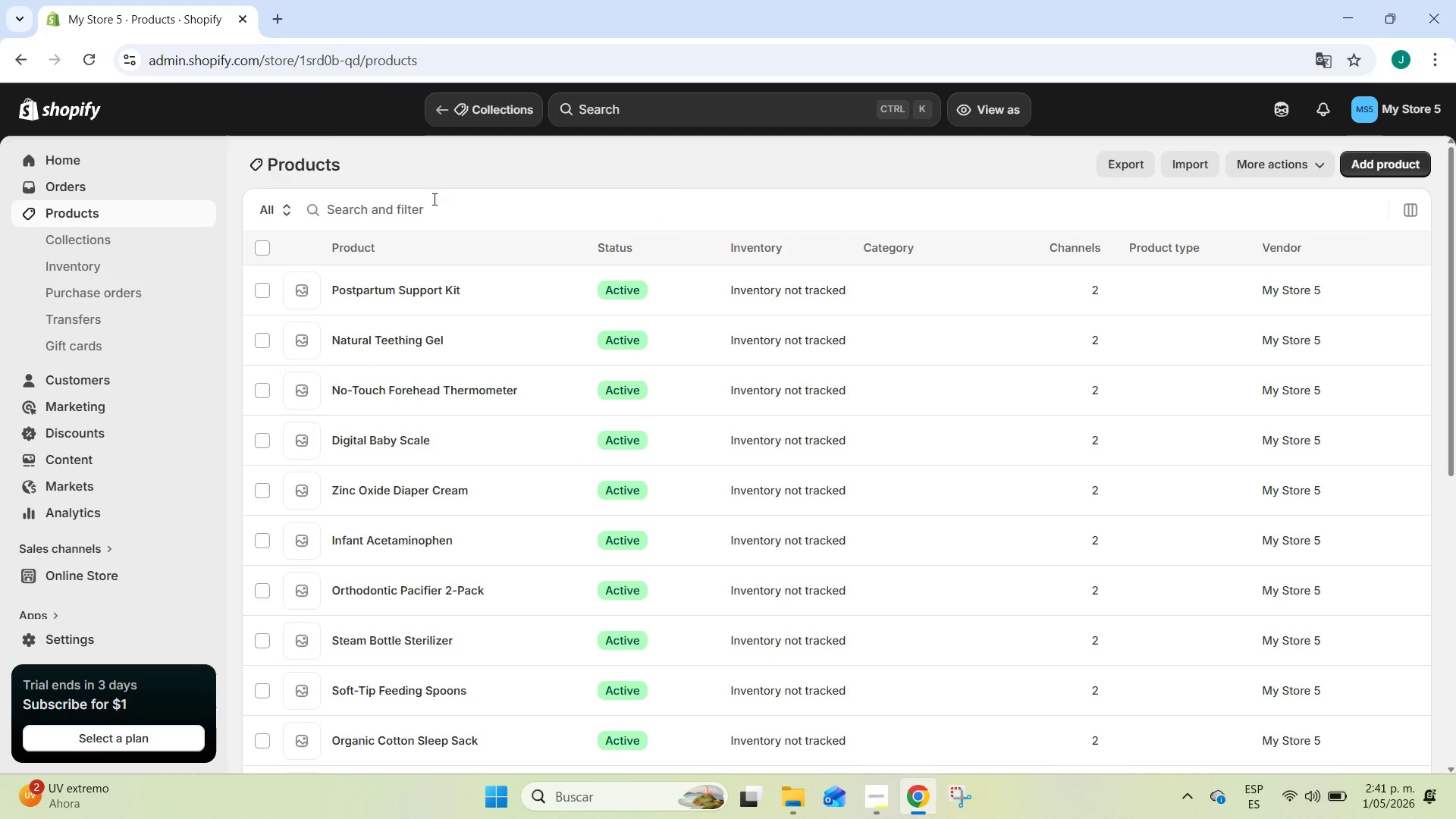 
scroll: coordinate [761, 482], scroll_direction: down, amount: 13.0
 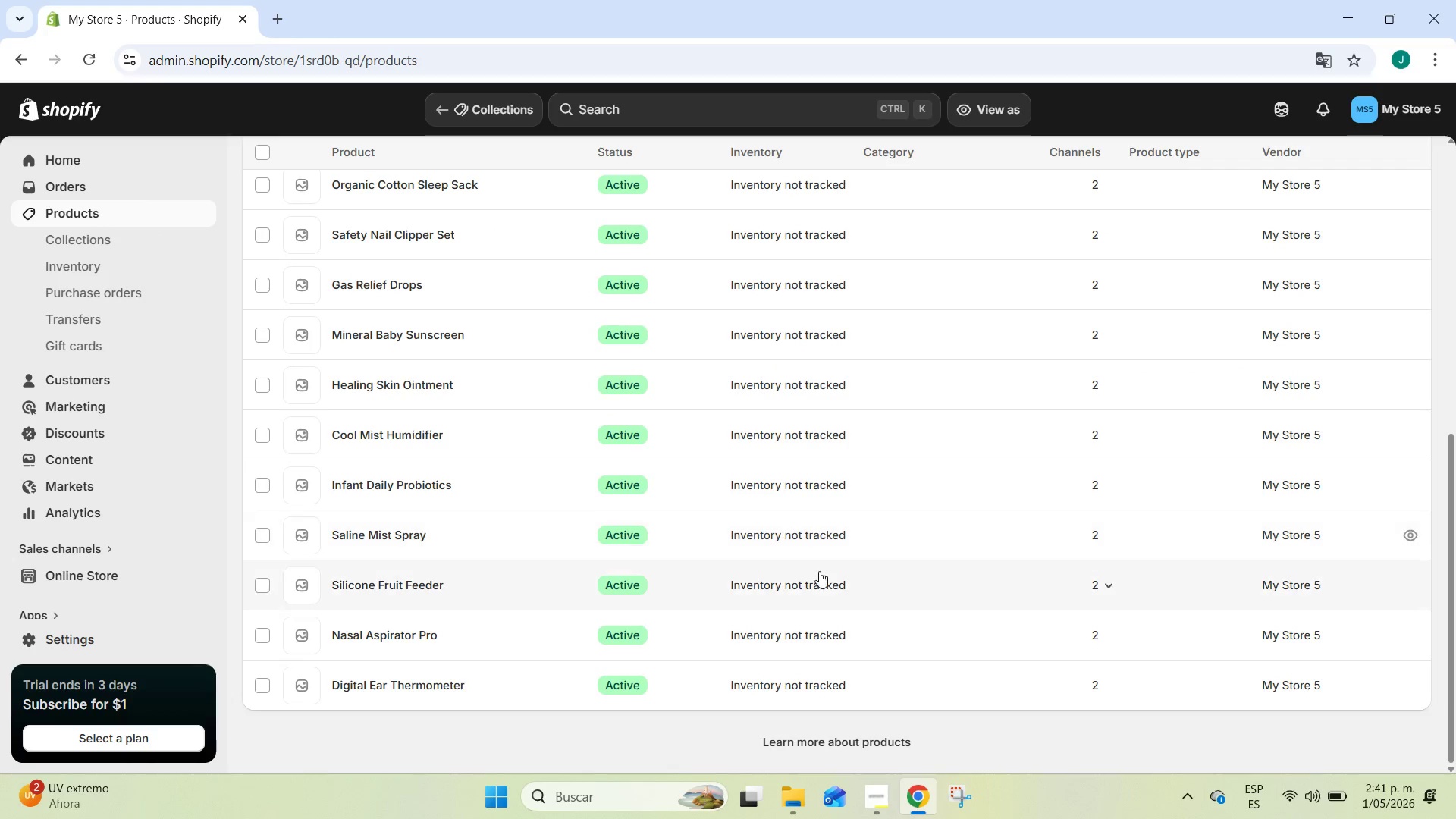 
scroll: coordinate [814, 568], scroll_direction: up, amount: 13.0
 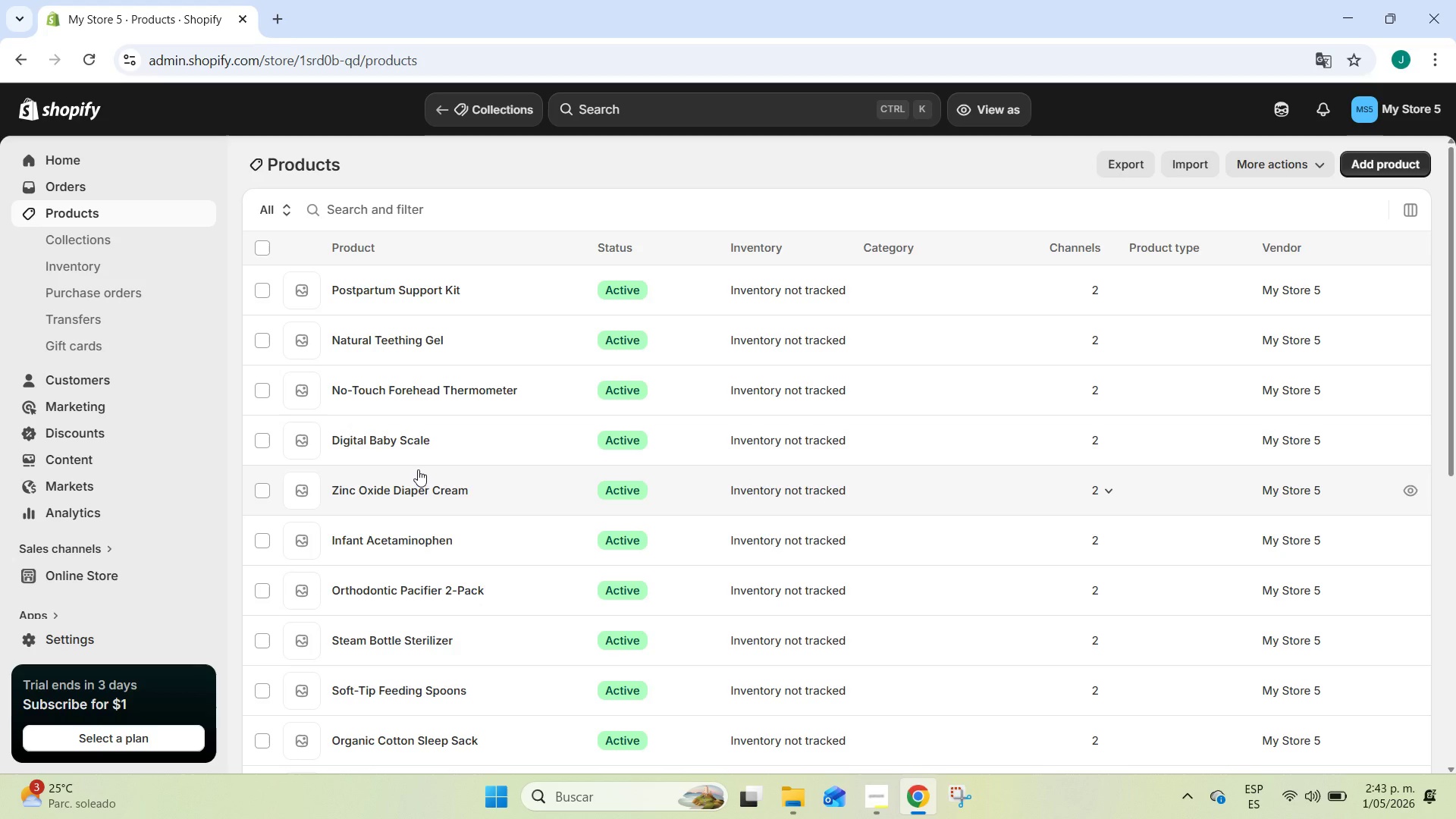 
wait(117.57)
 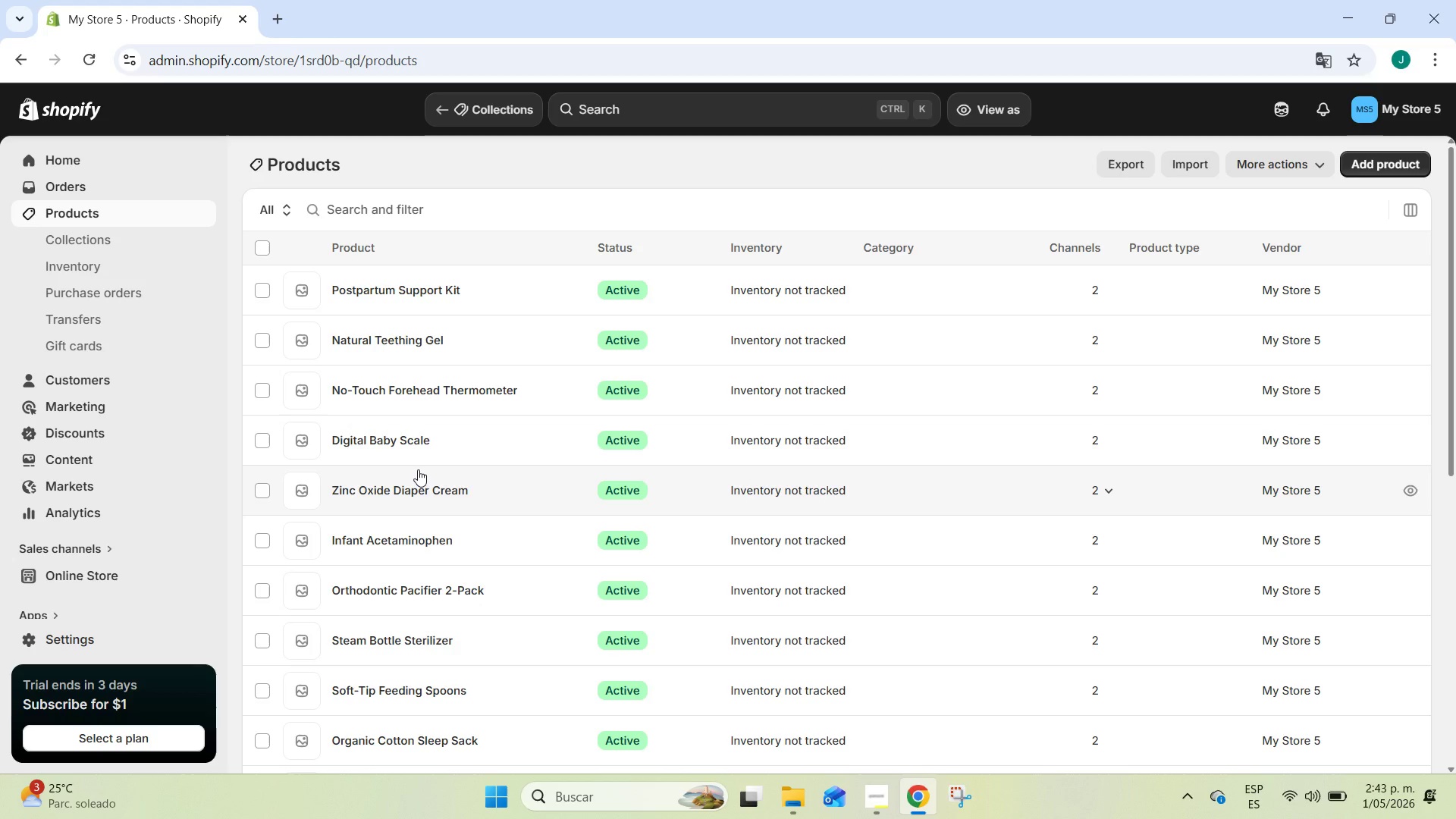 
left_click([1309, 165])
 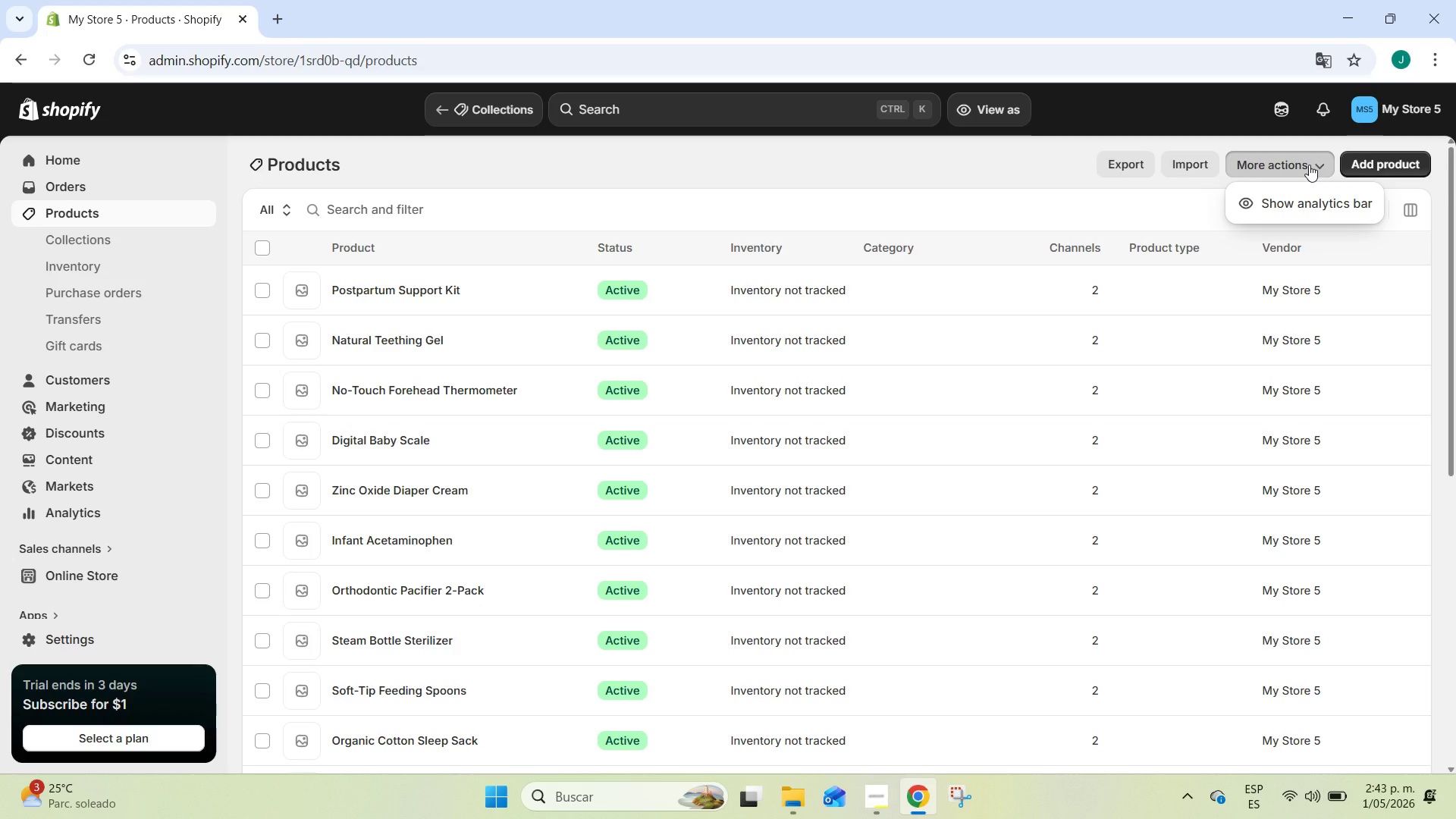 
left_click([1309, 165])
 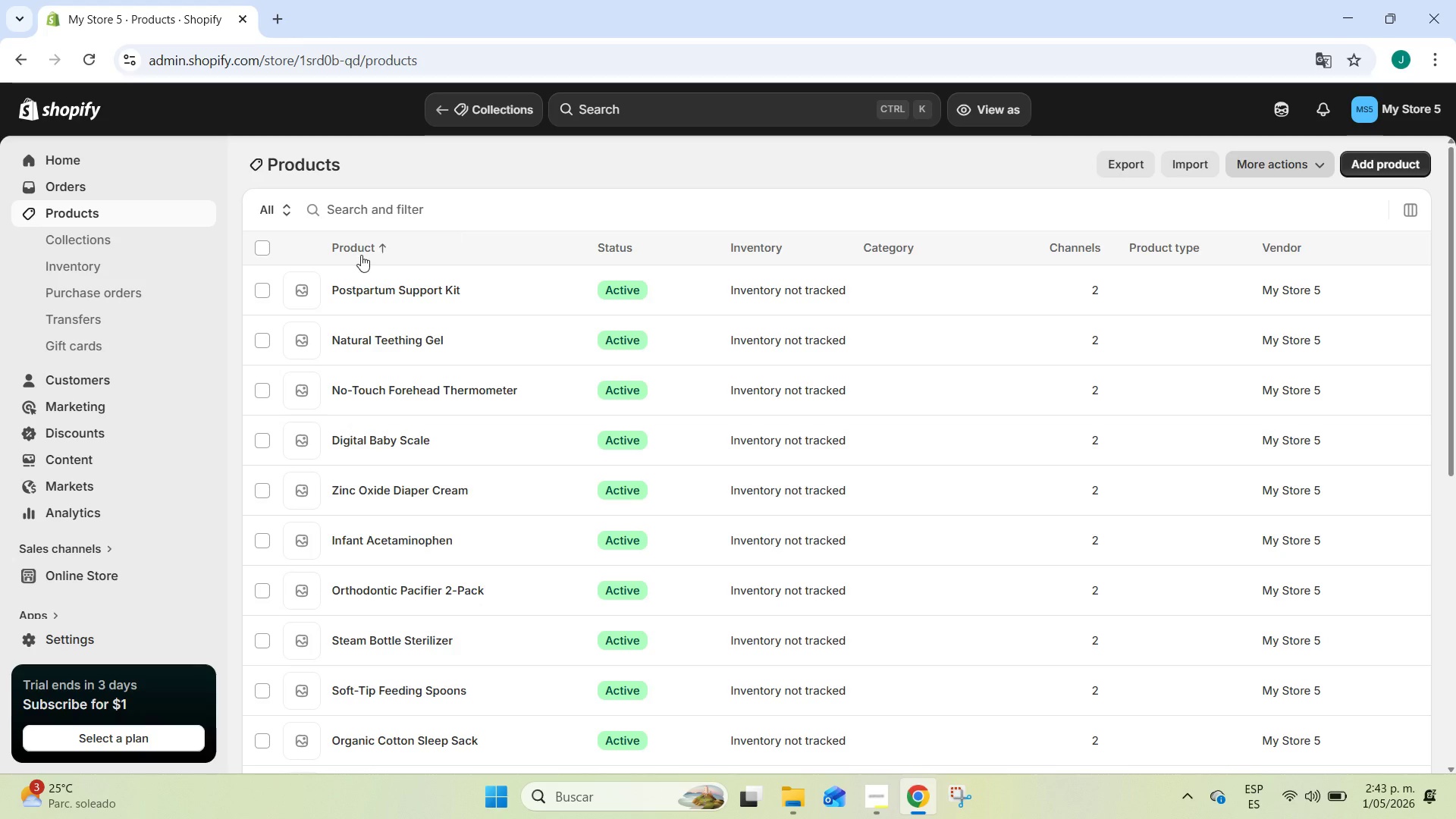 
left_click([259, 247])
 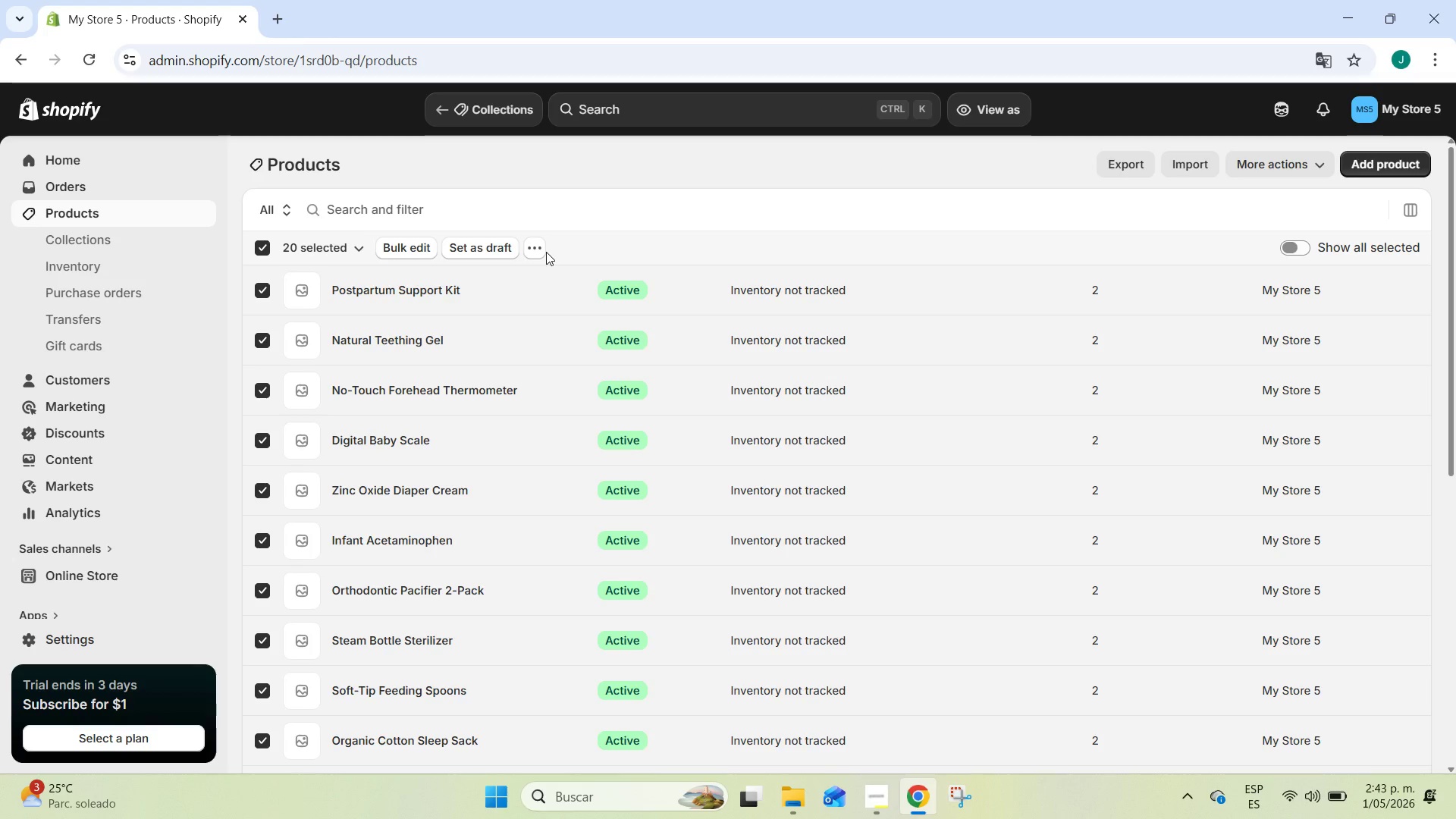 
double_click([537, 249])
 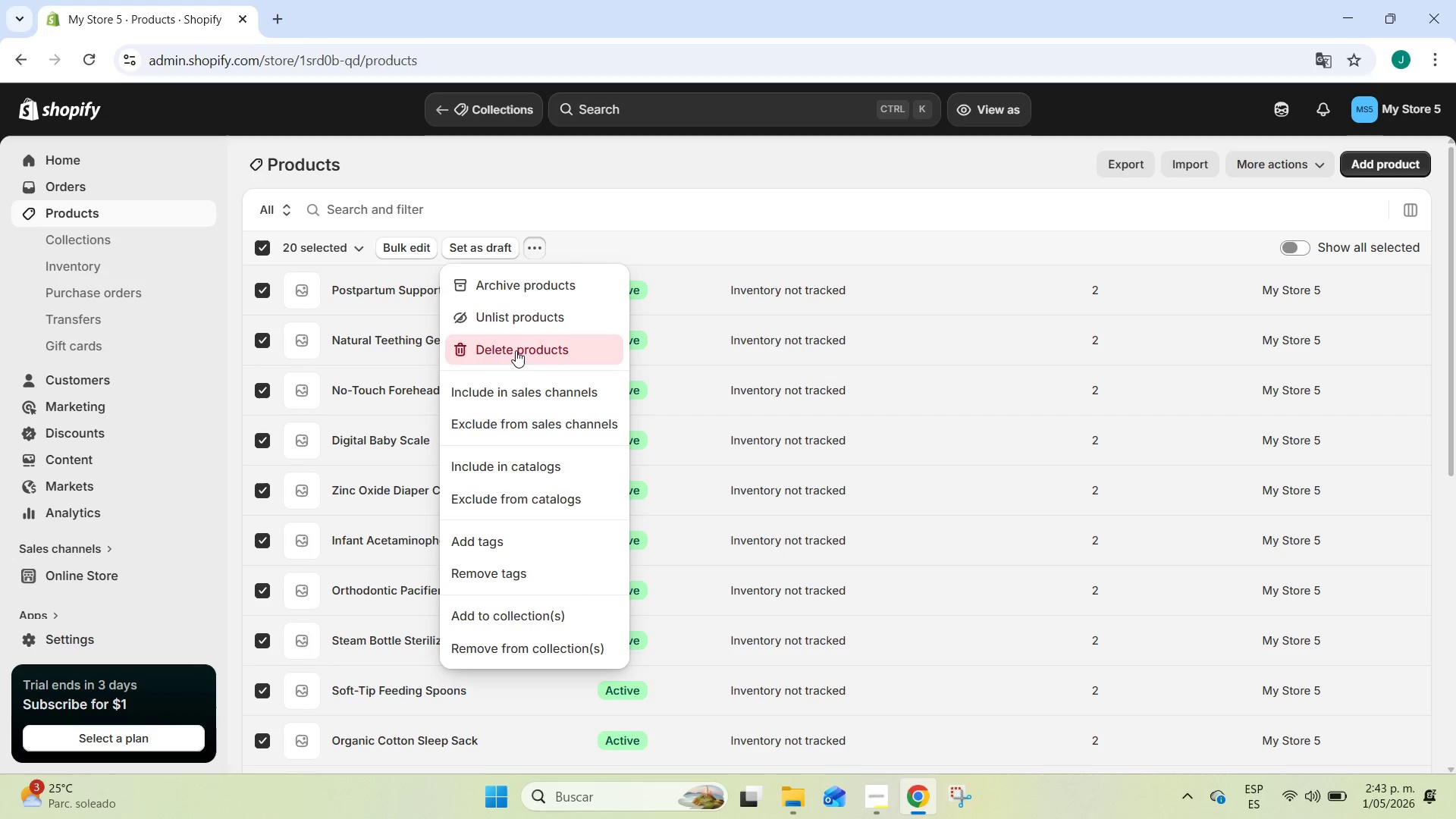 
left_click([516, 350])
 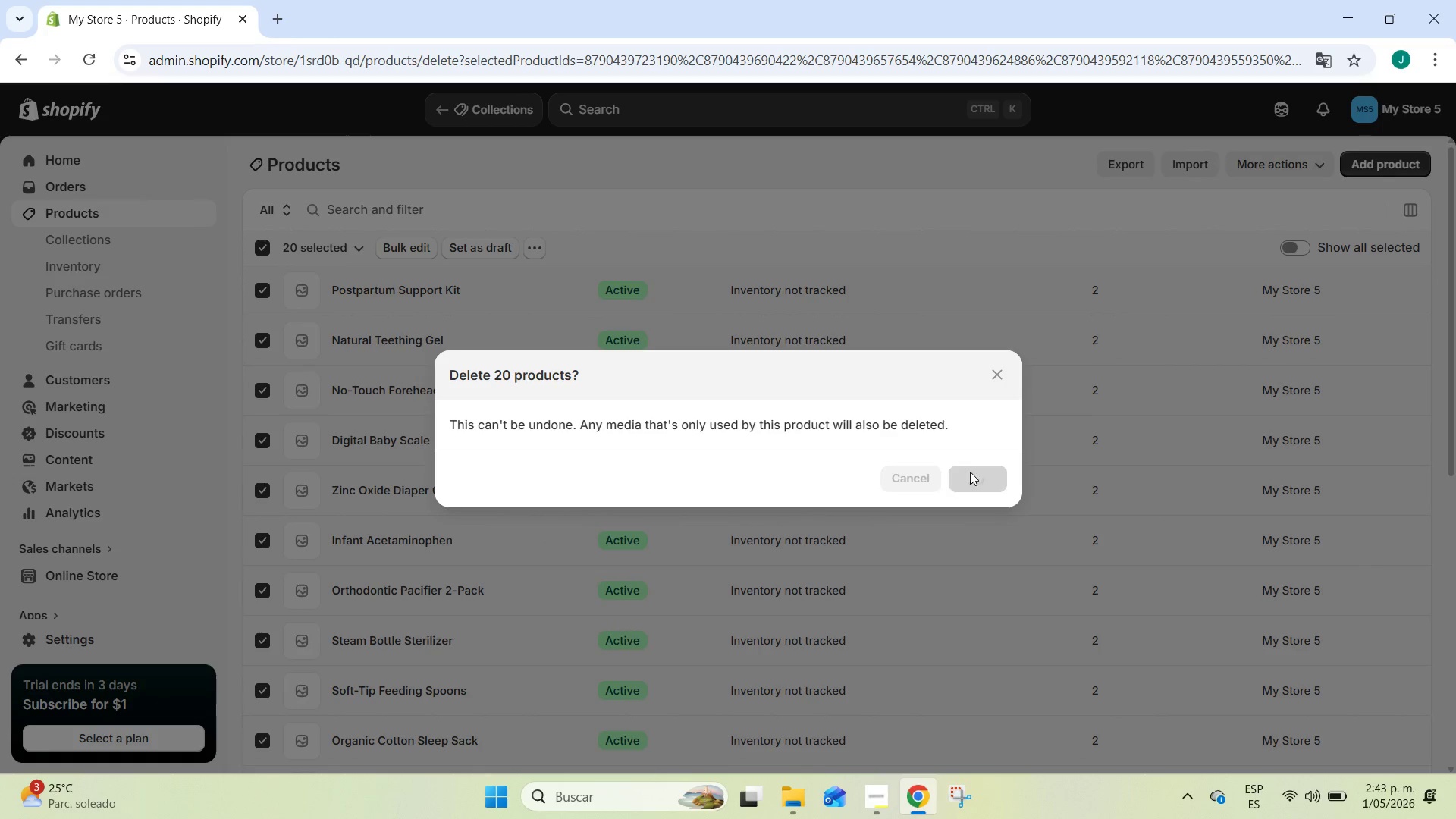 
mouse_move([945, 742])
 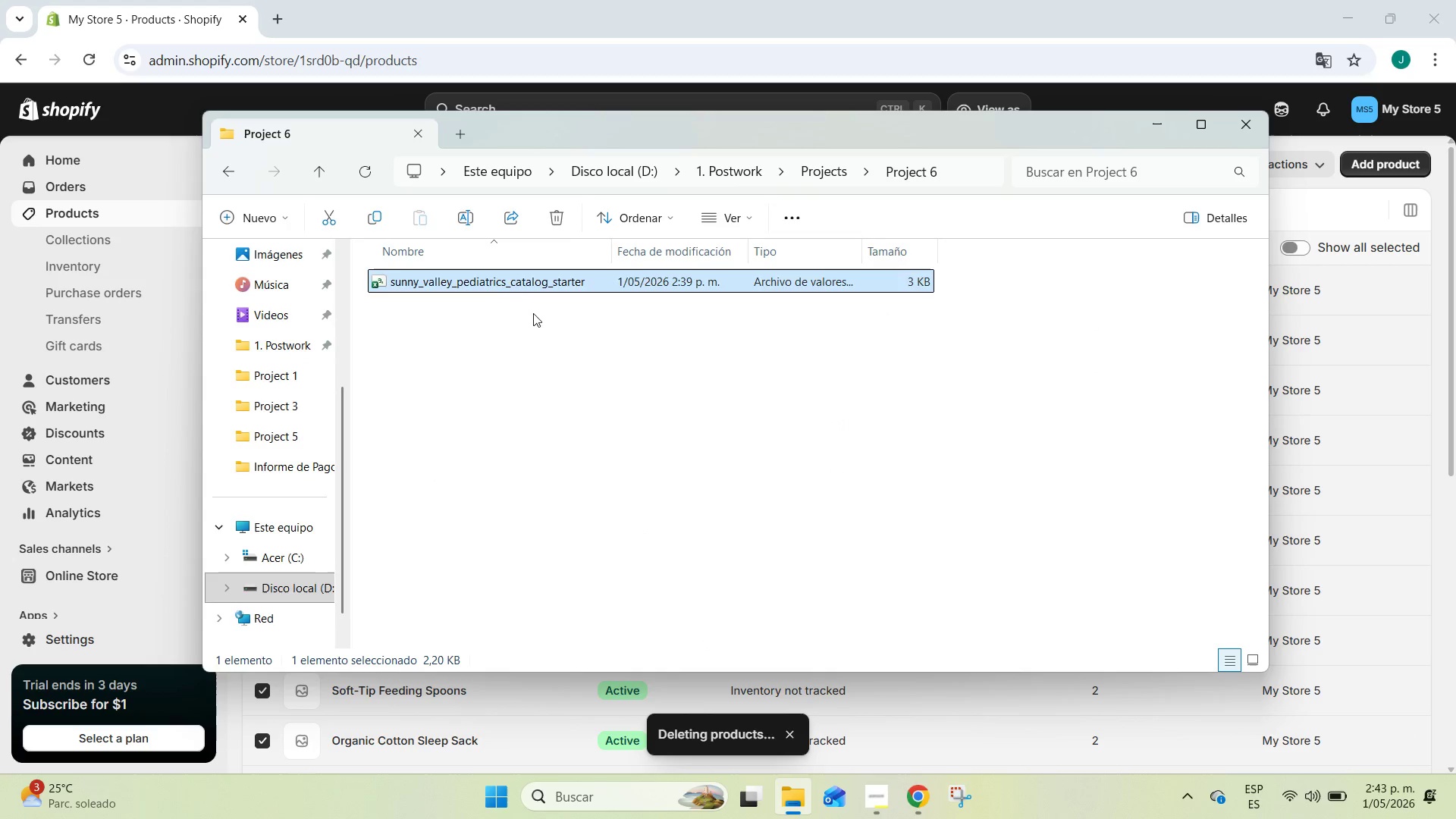 
double_click([517, 280])
 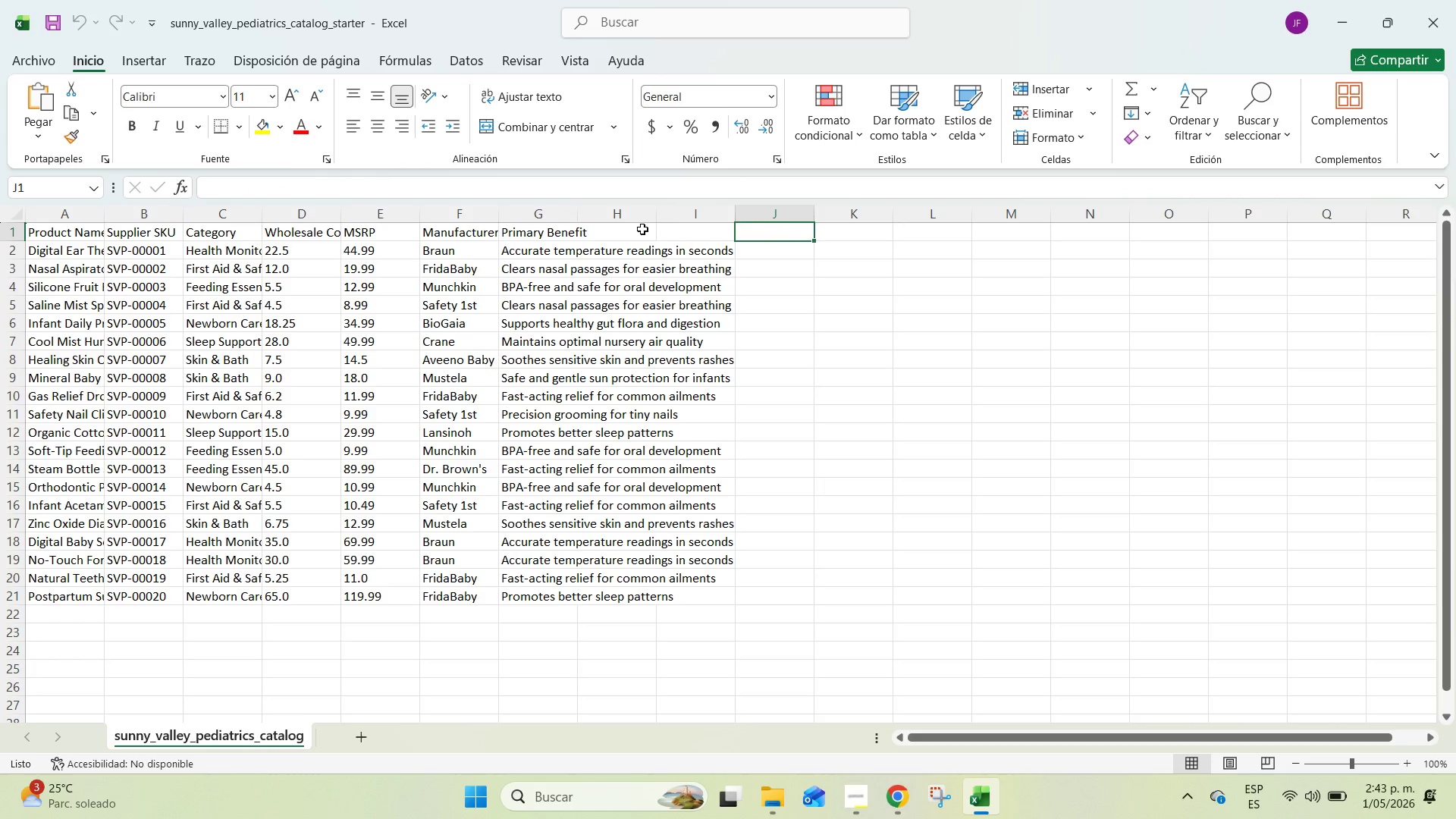 
double_click([580, 214])
 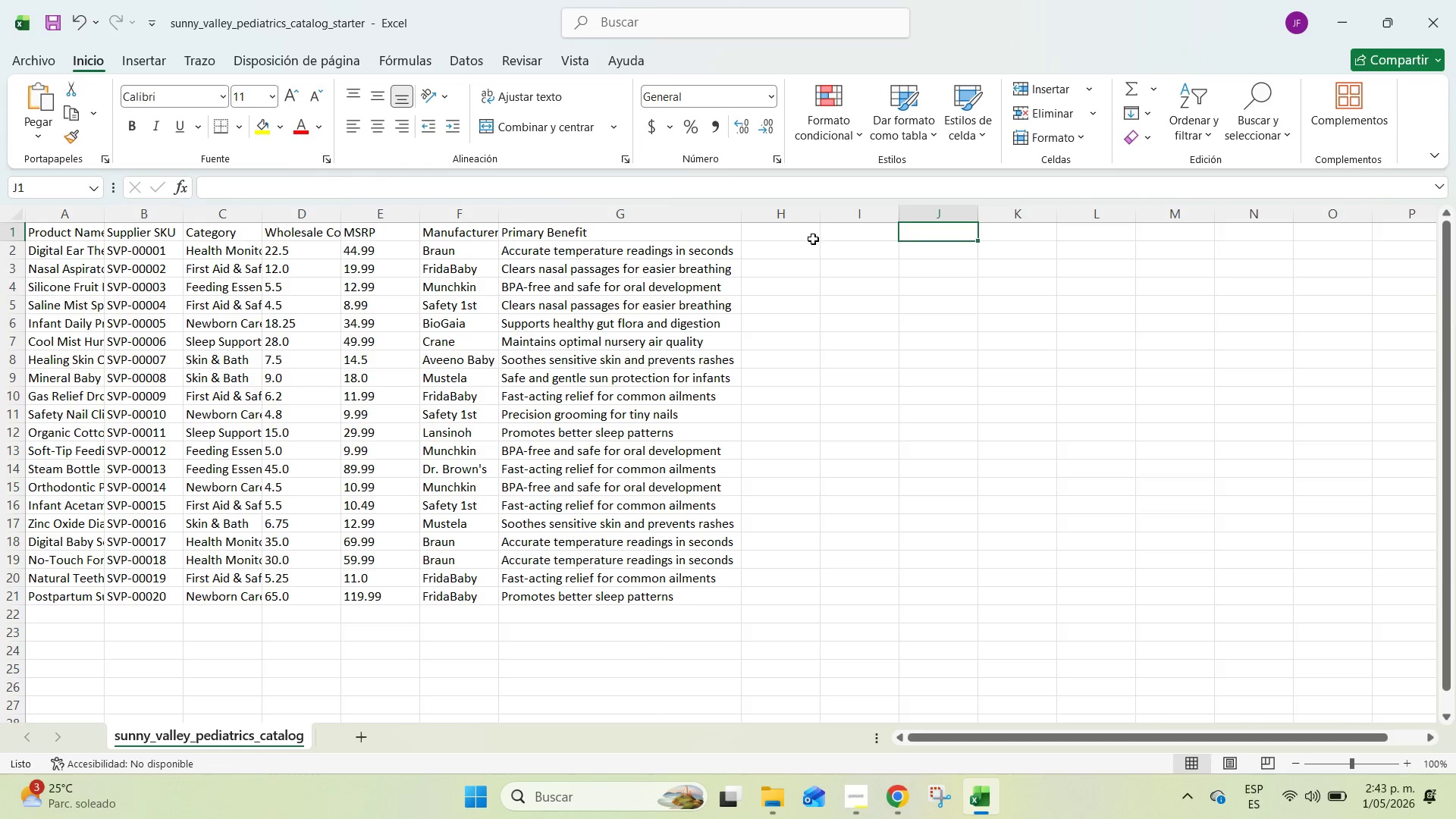 
left_click([805, 236])
 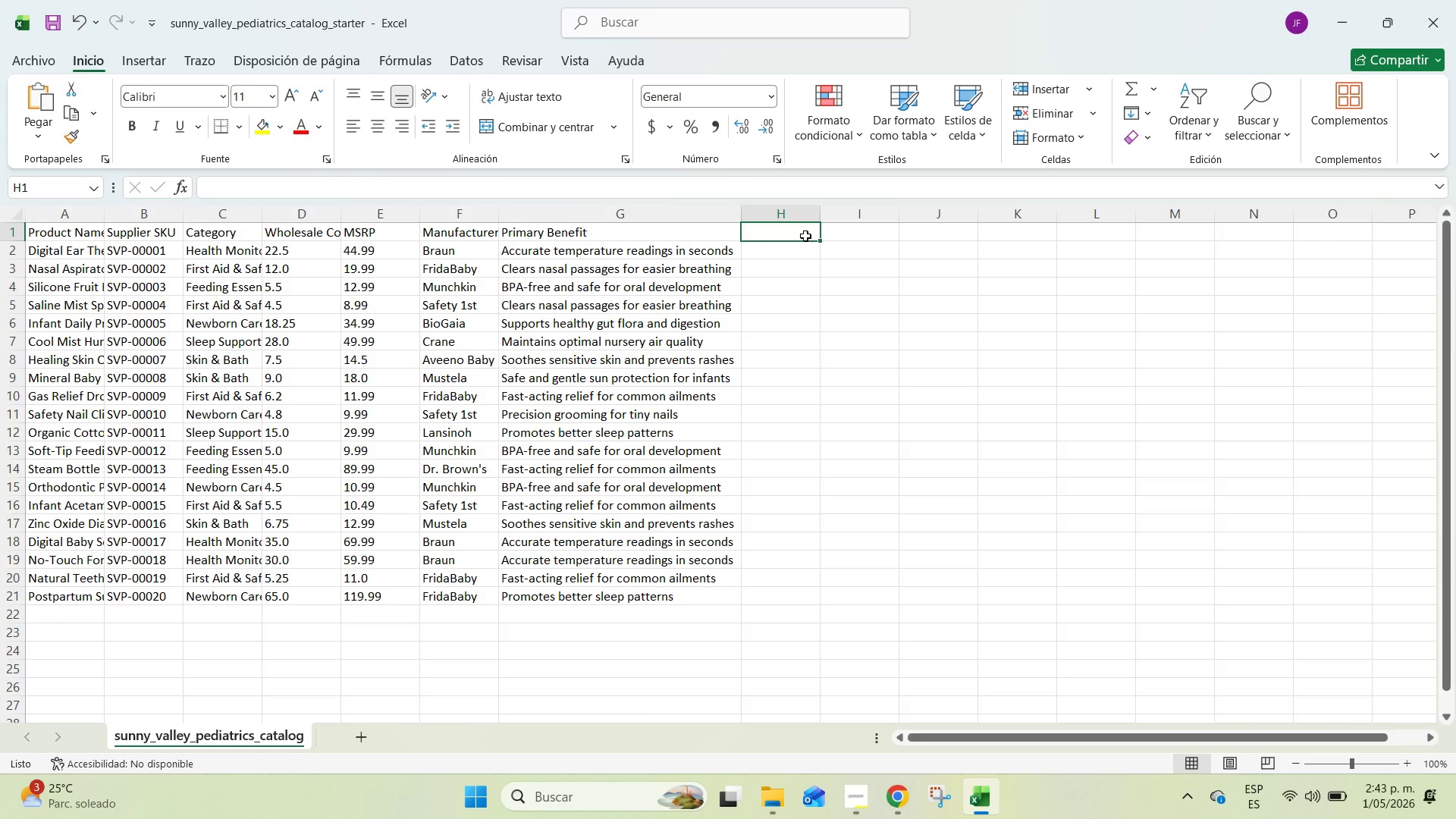 
double_click([805, 236])
 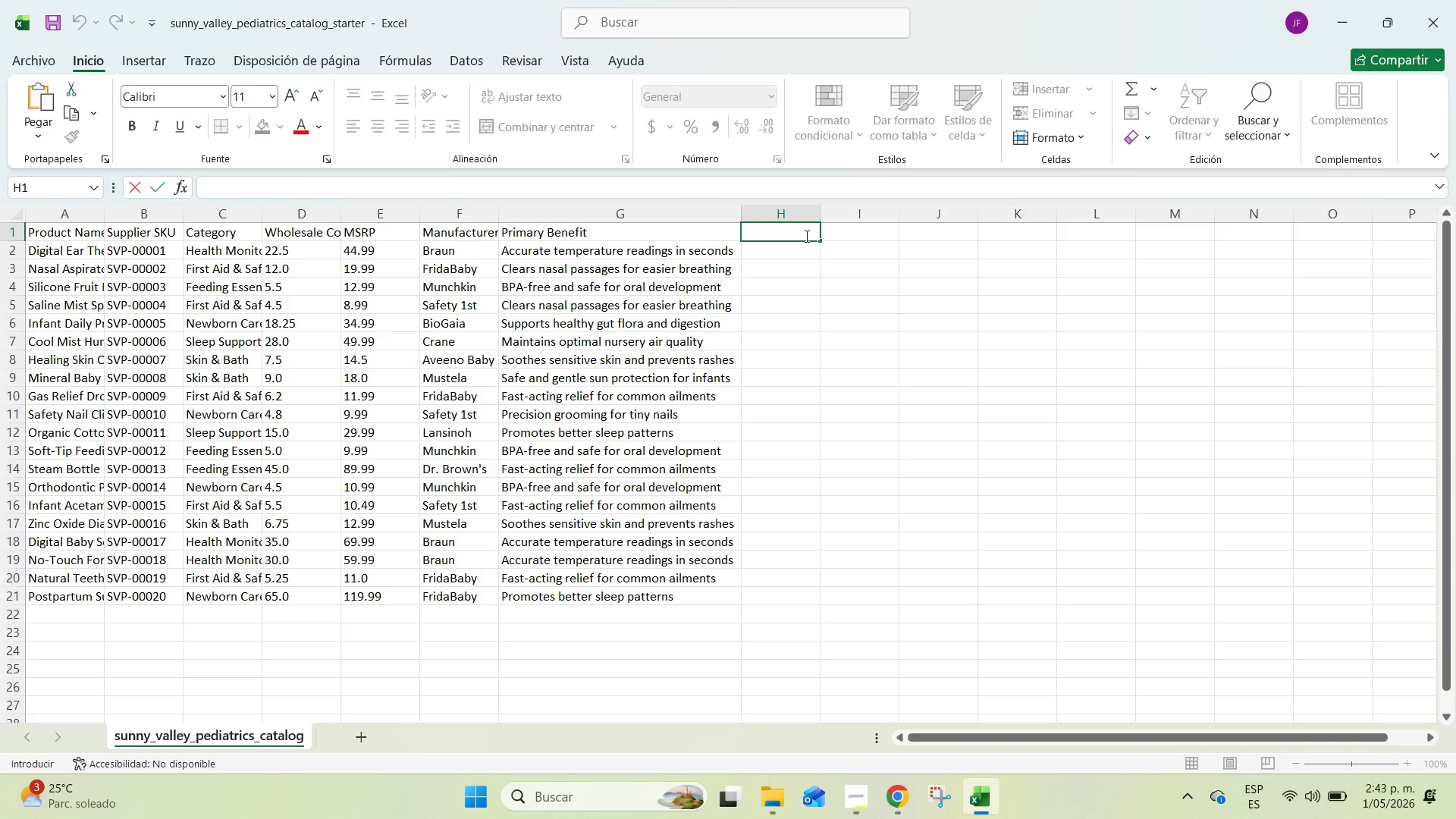 
type(SEO Title)
key(Tab)
type(SEO Description)
 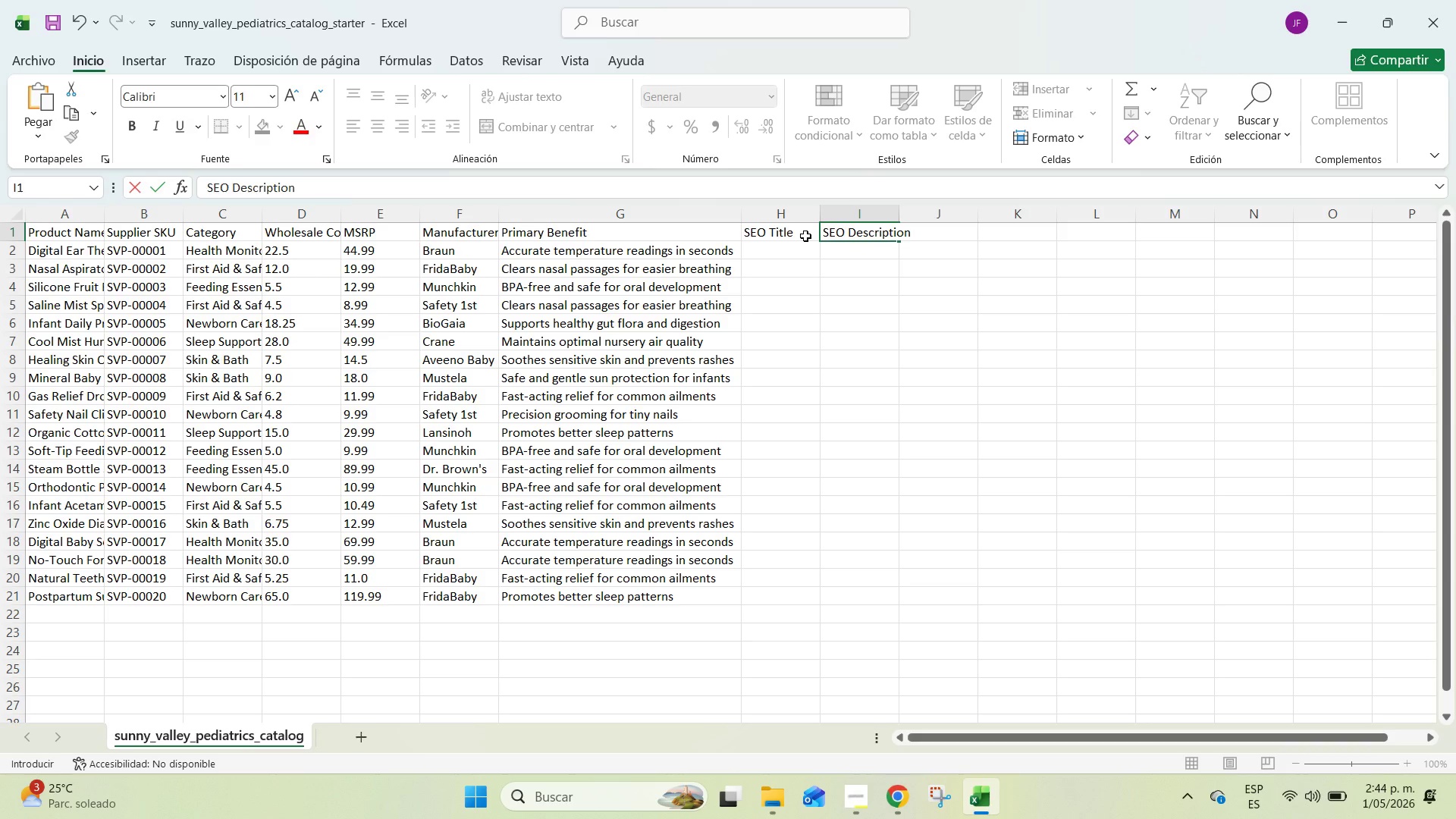 
key(Enter)
 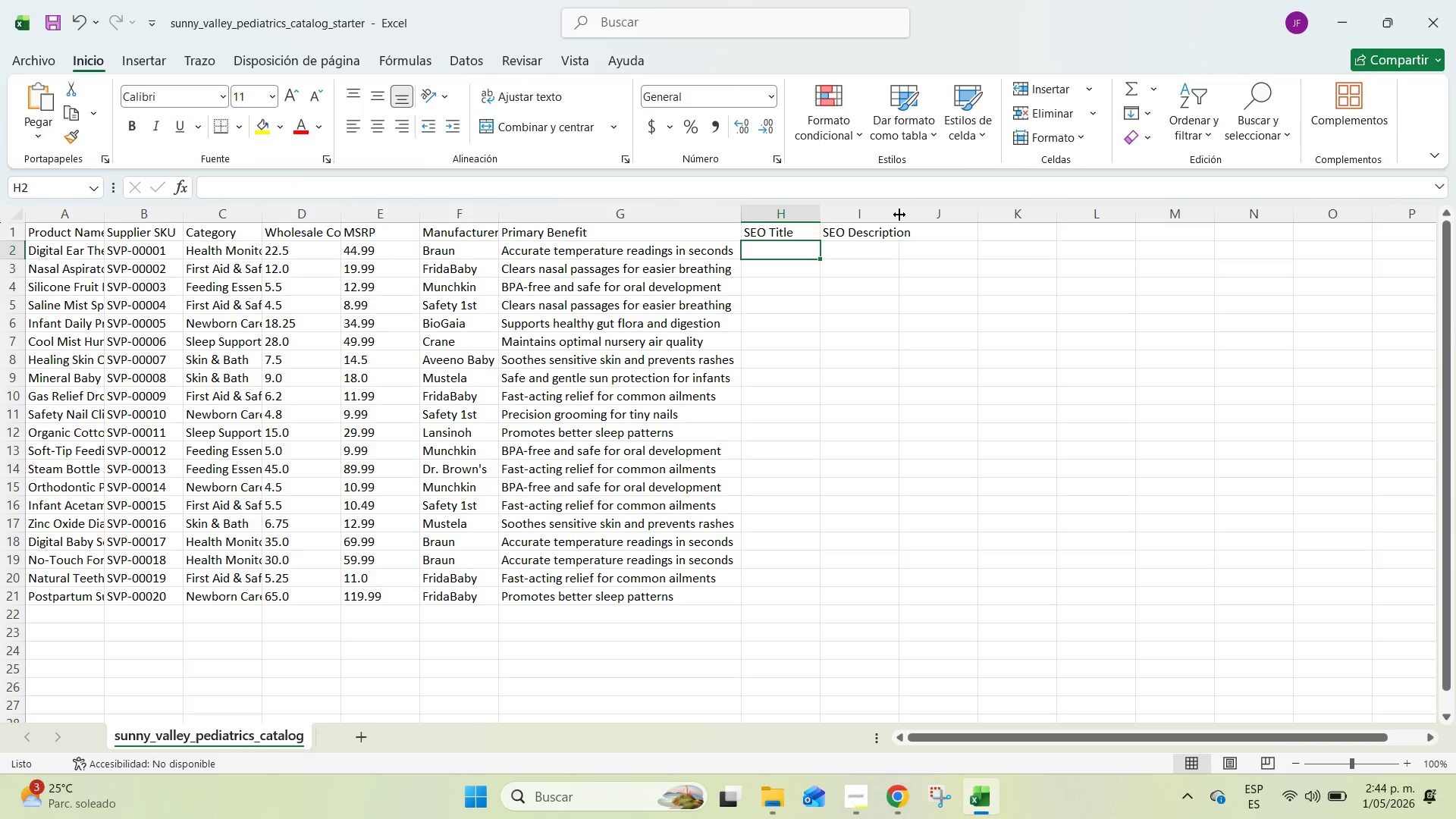 
double_click([901, 215])
 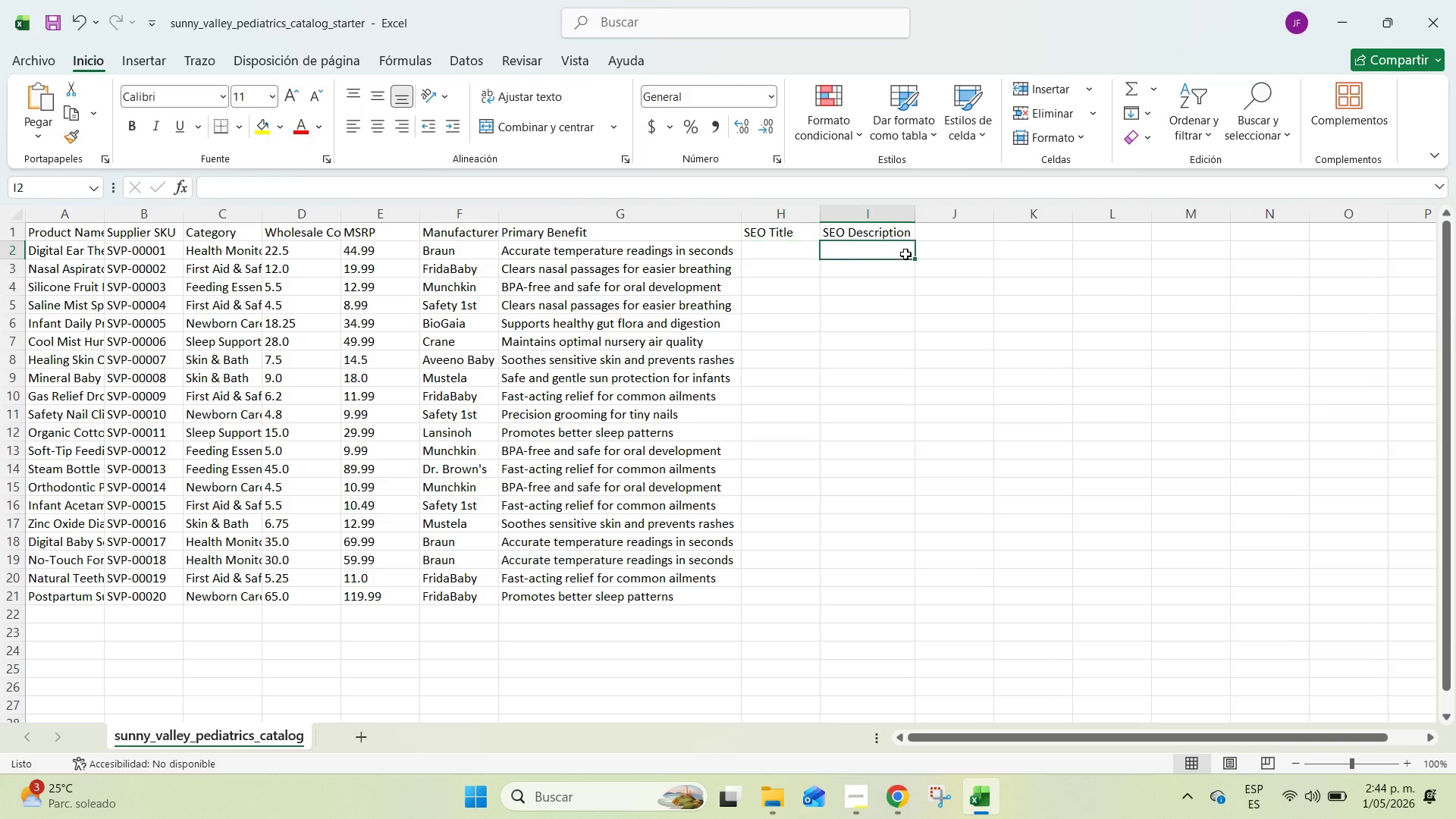 
left_click([905, 254])
 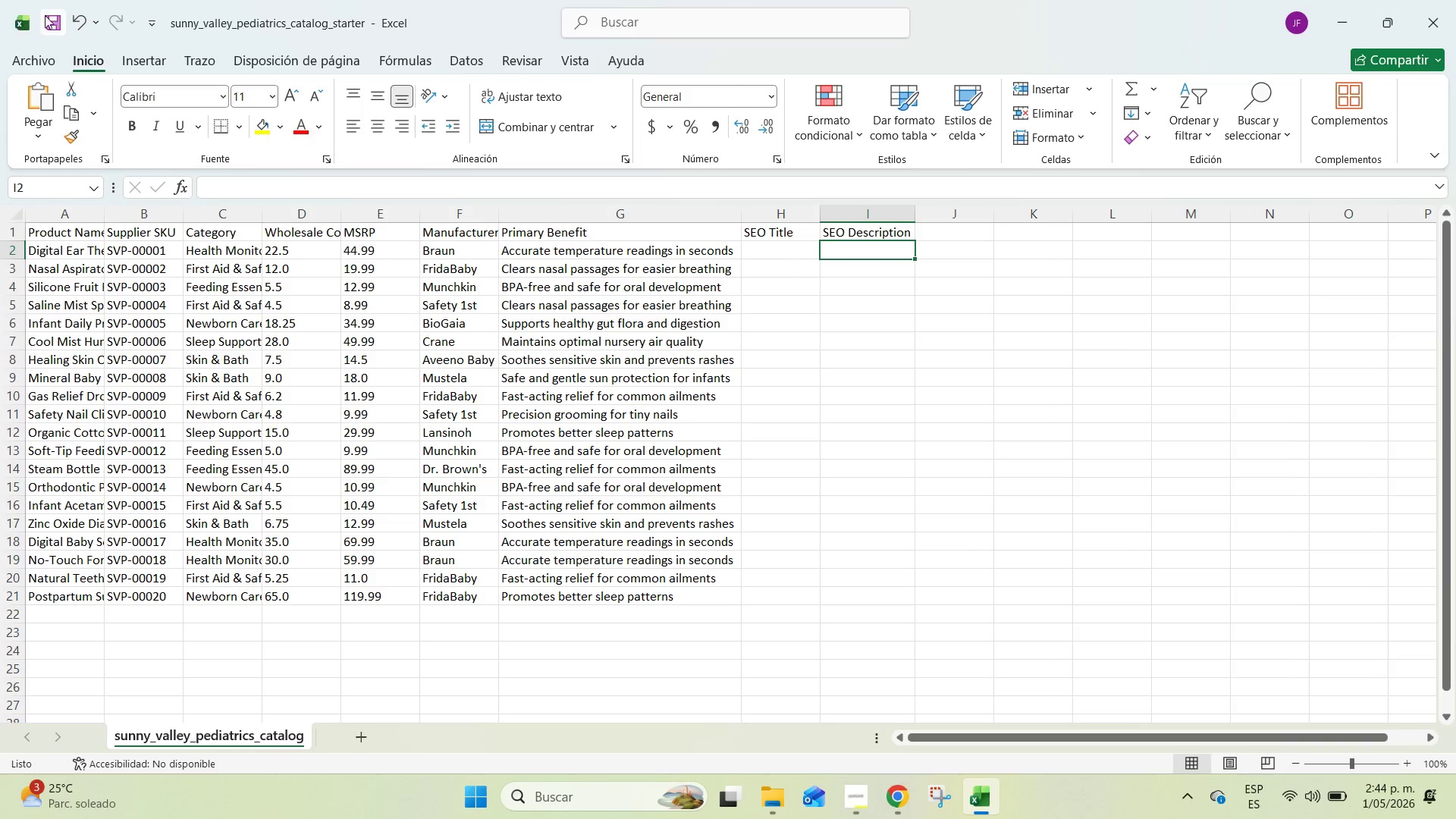 
left_click([49, 16])
 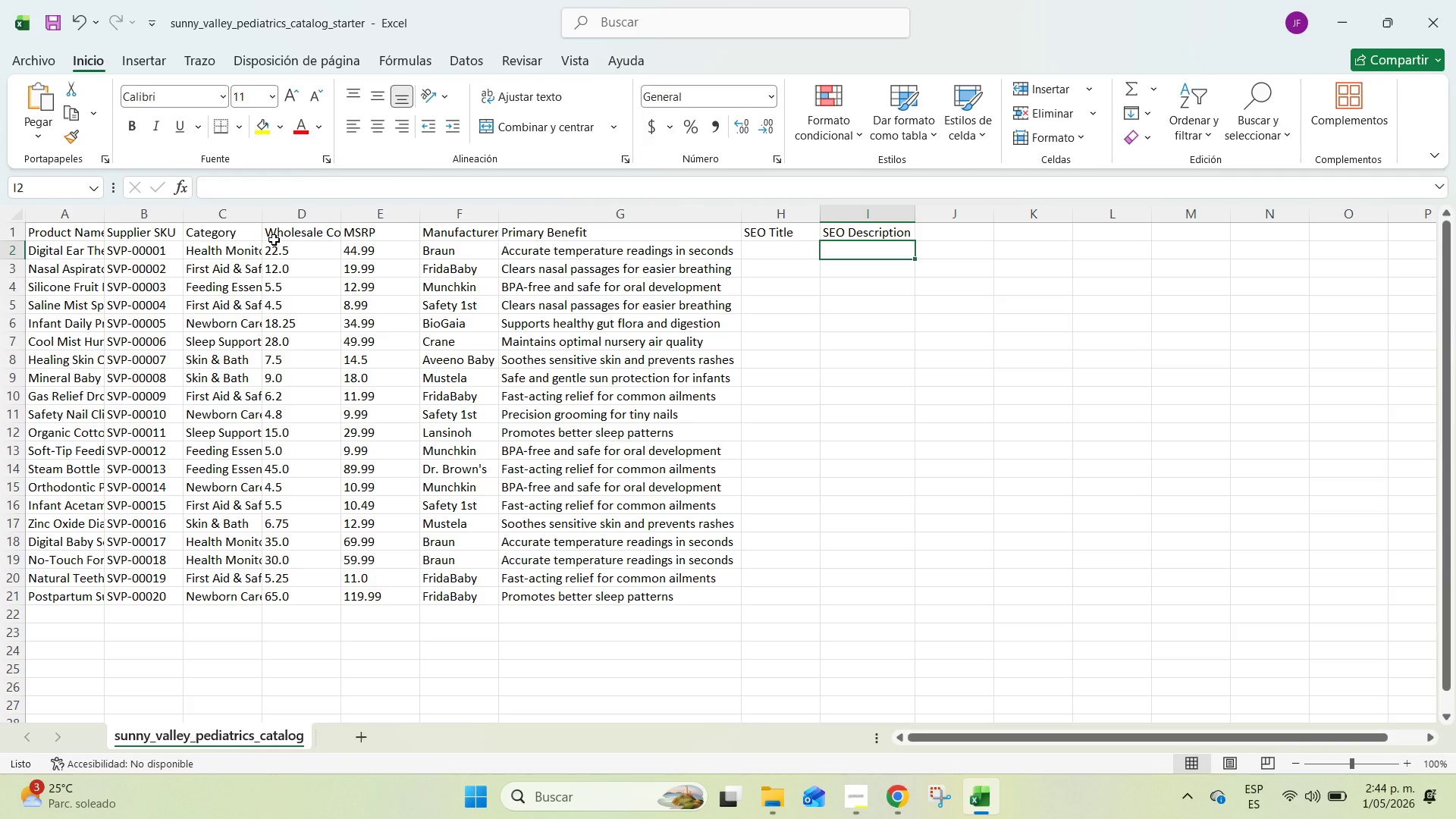 
wait(22.77)
 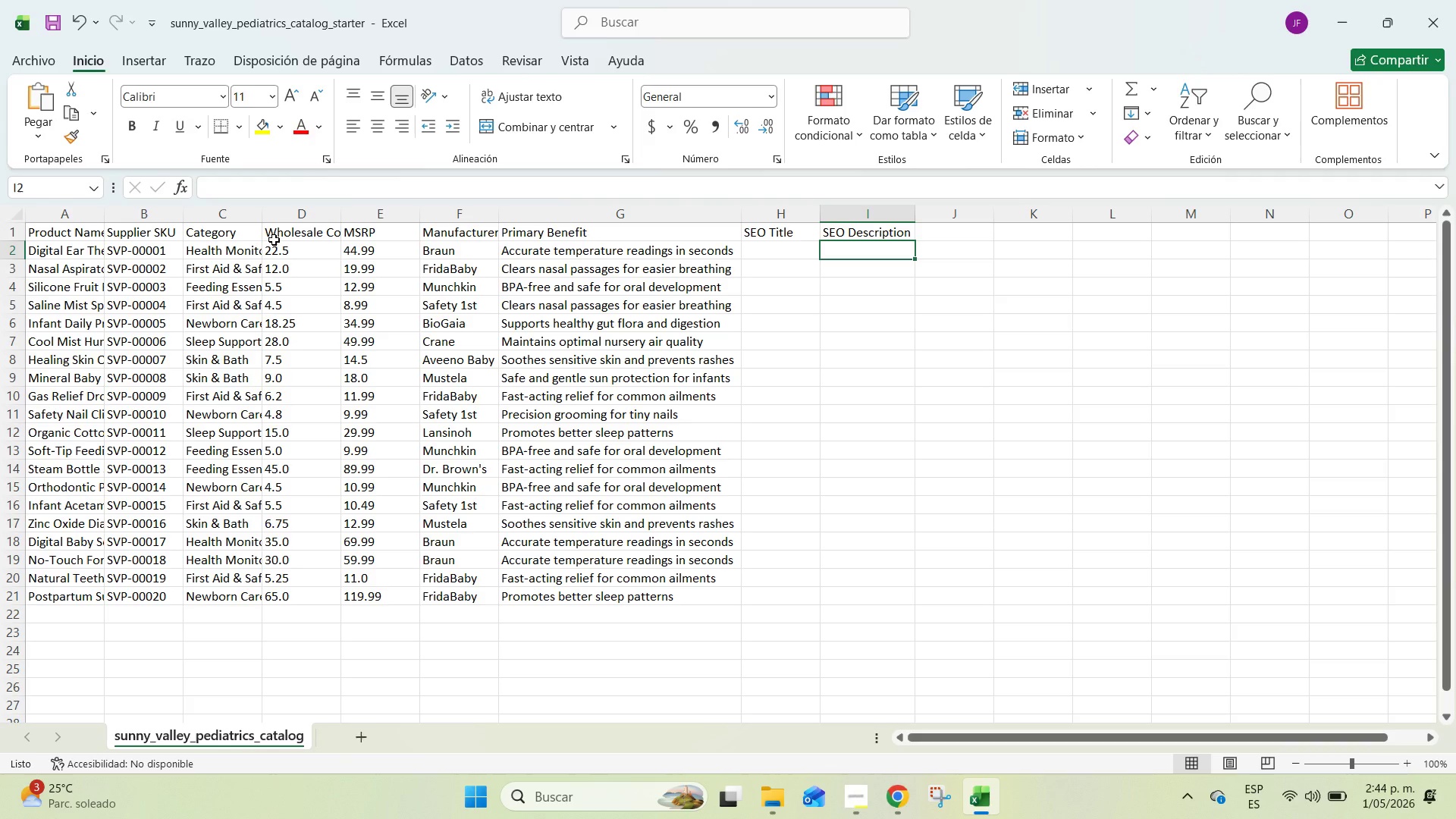 
left_click([54, 25])
 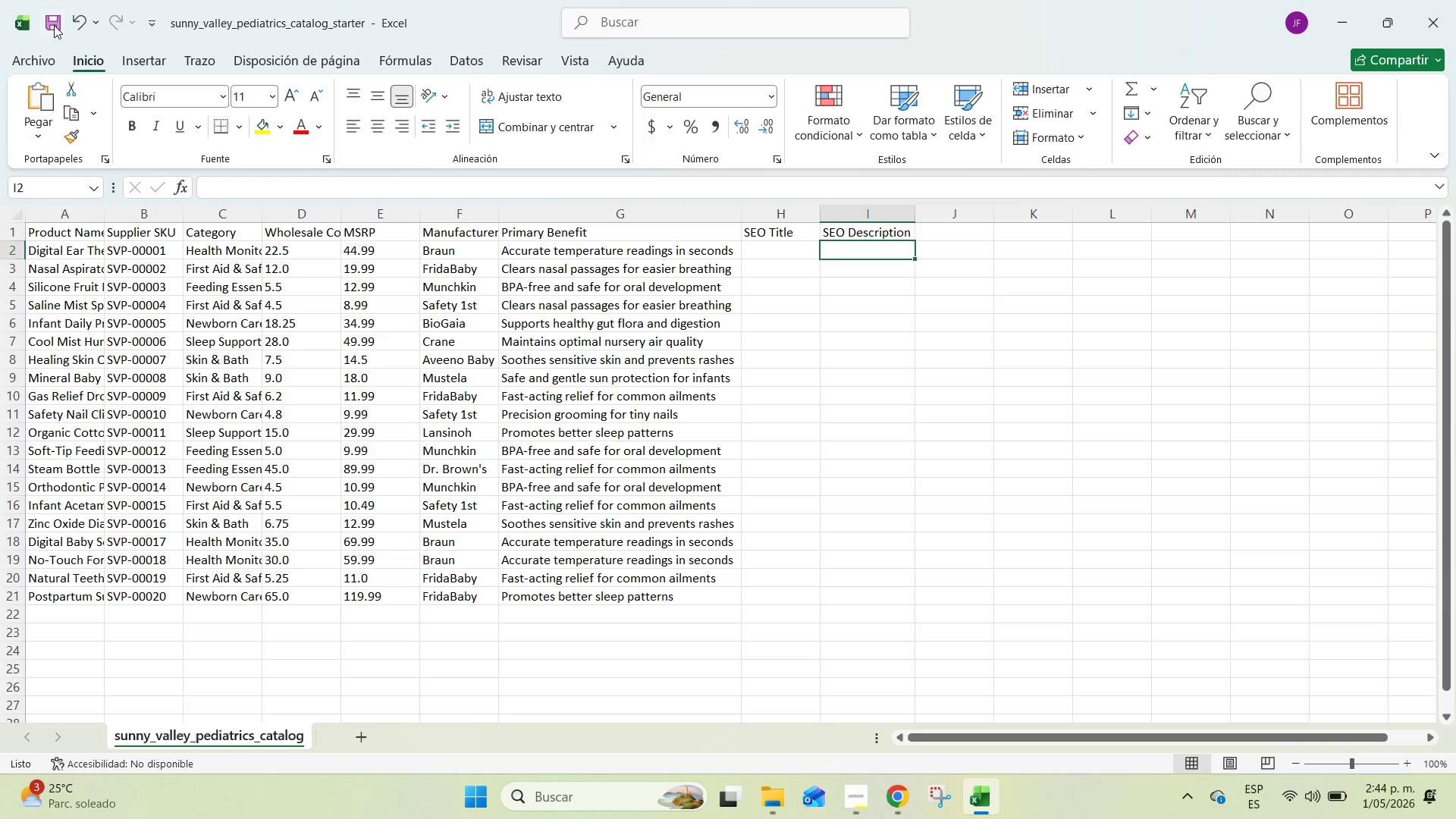 
double_click([54, 25])
 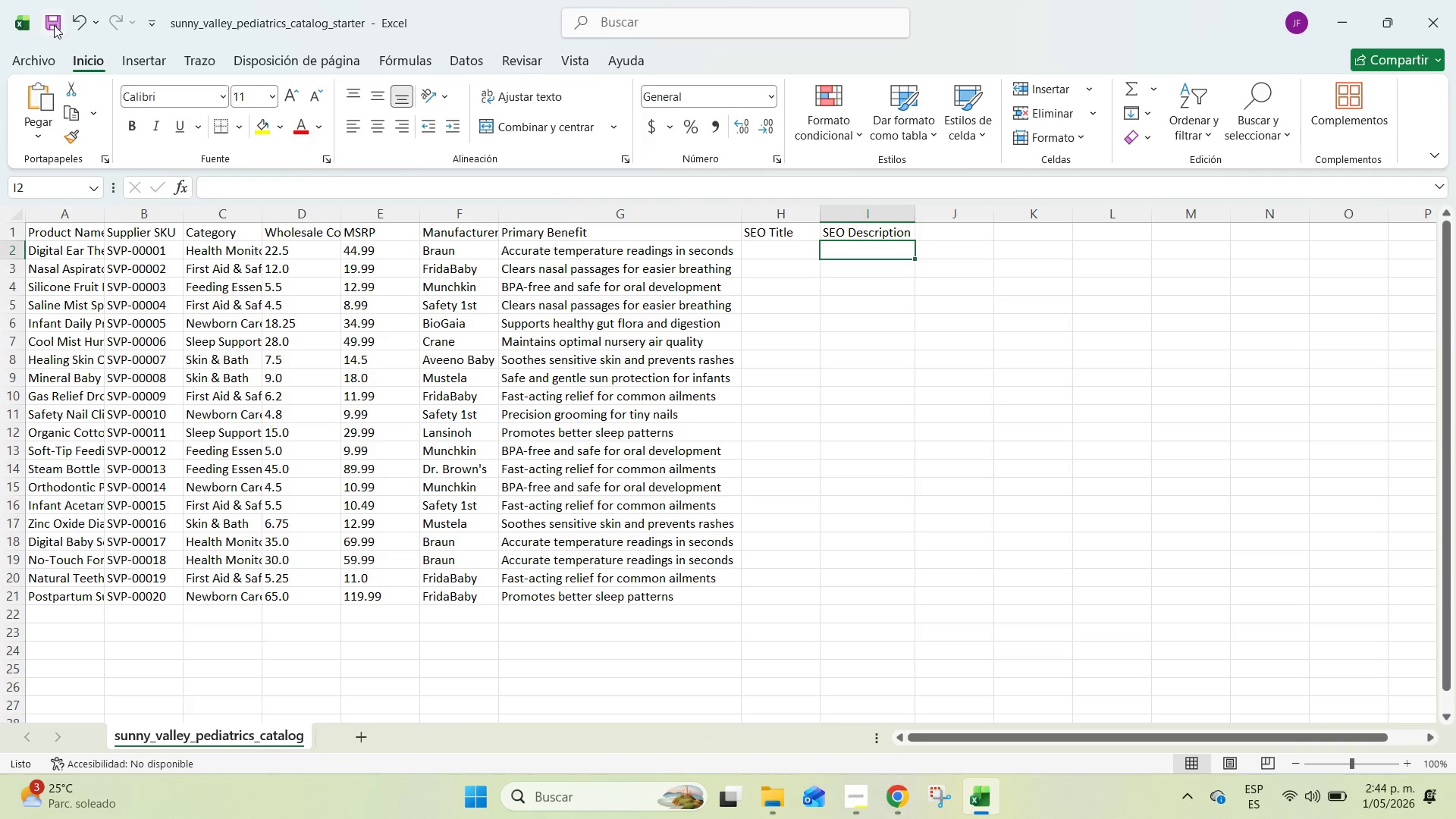 
triple_click([54, 25])
 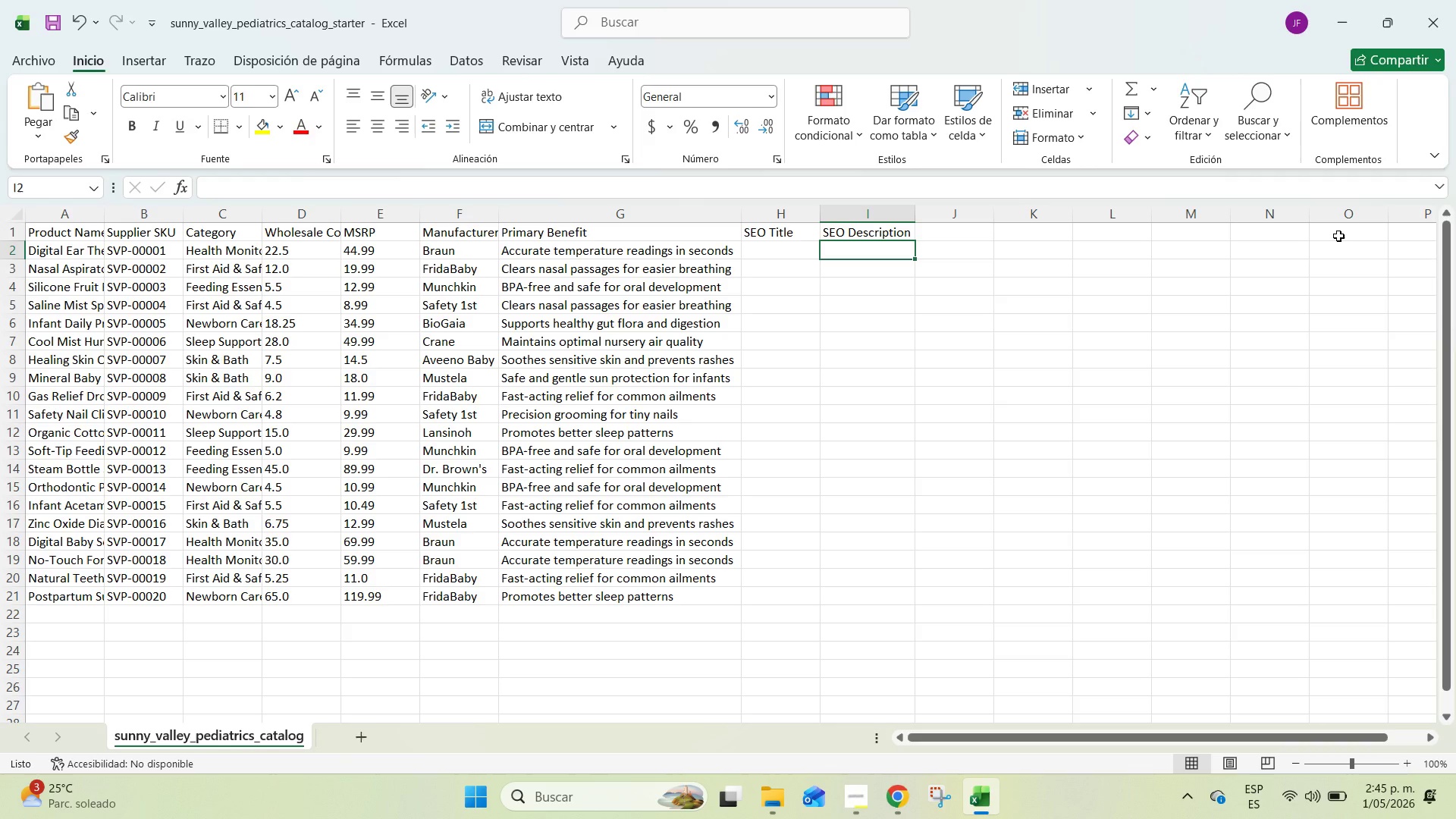 
wait(73.97)
 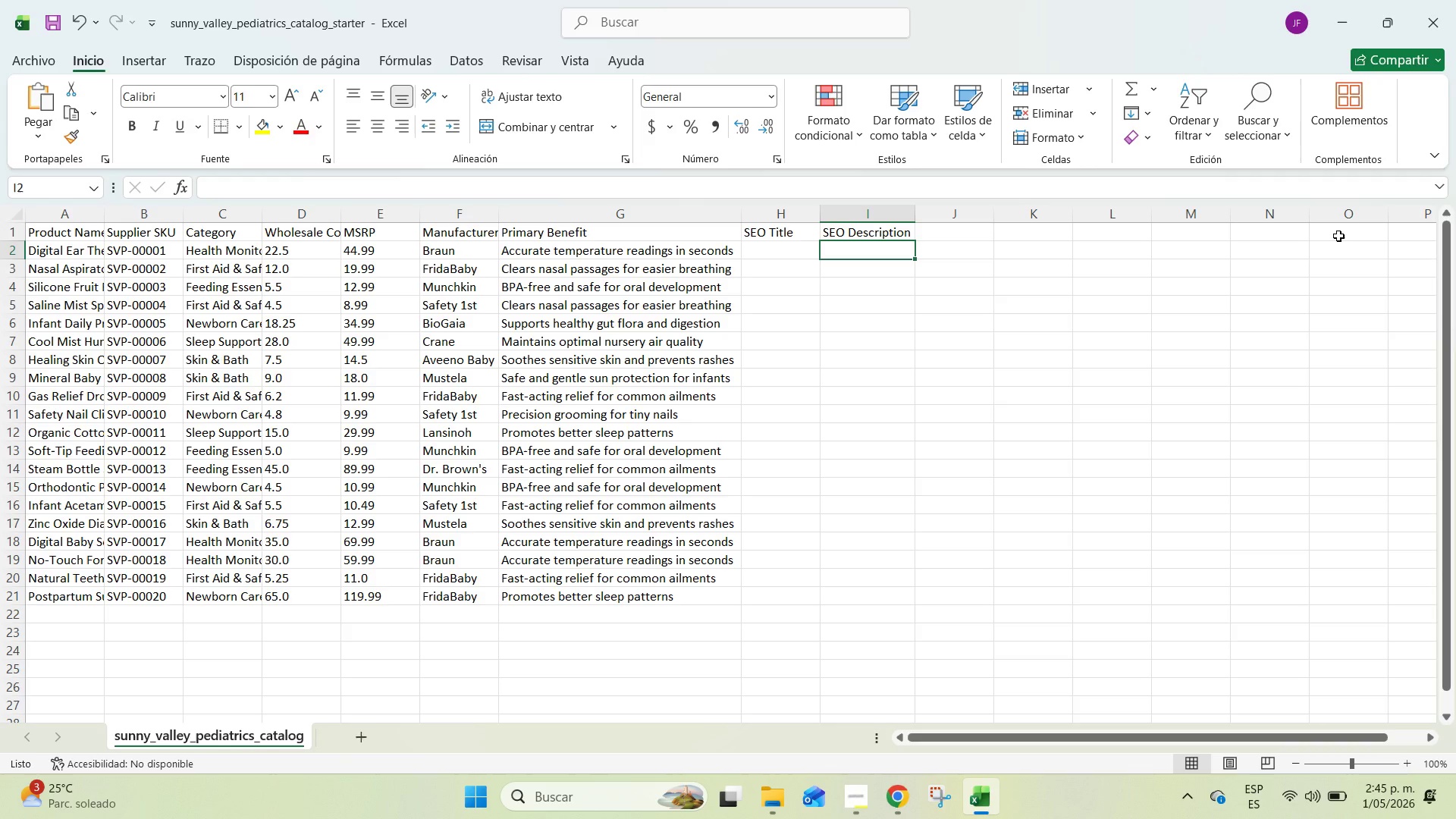 
double_click([105, 213])
 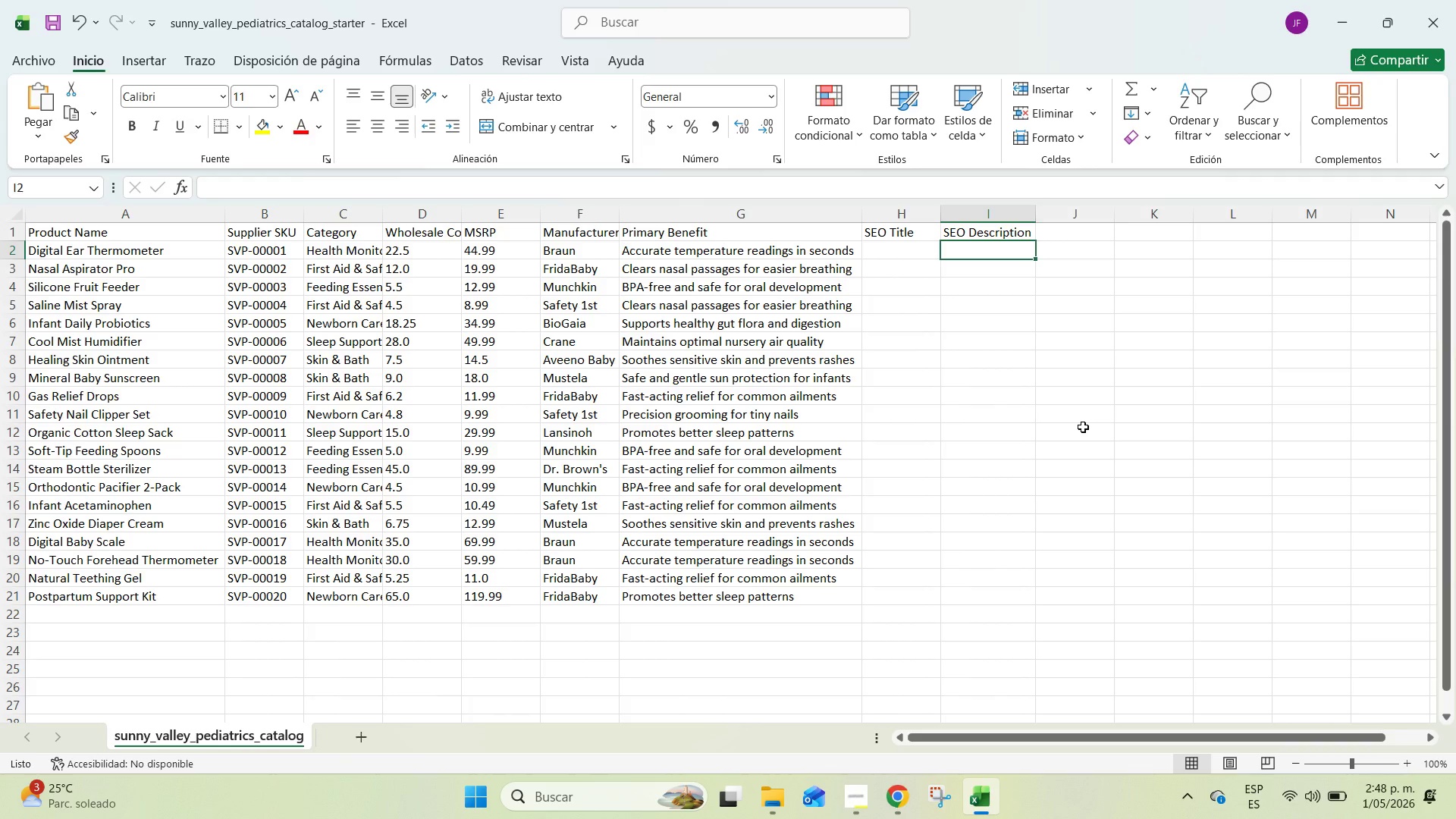 
wait(149.08)
 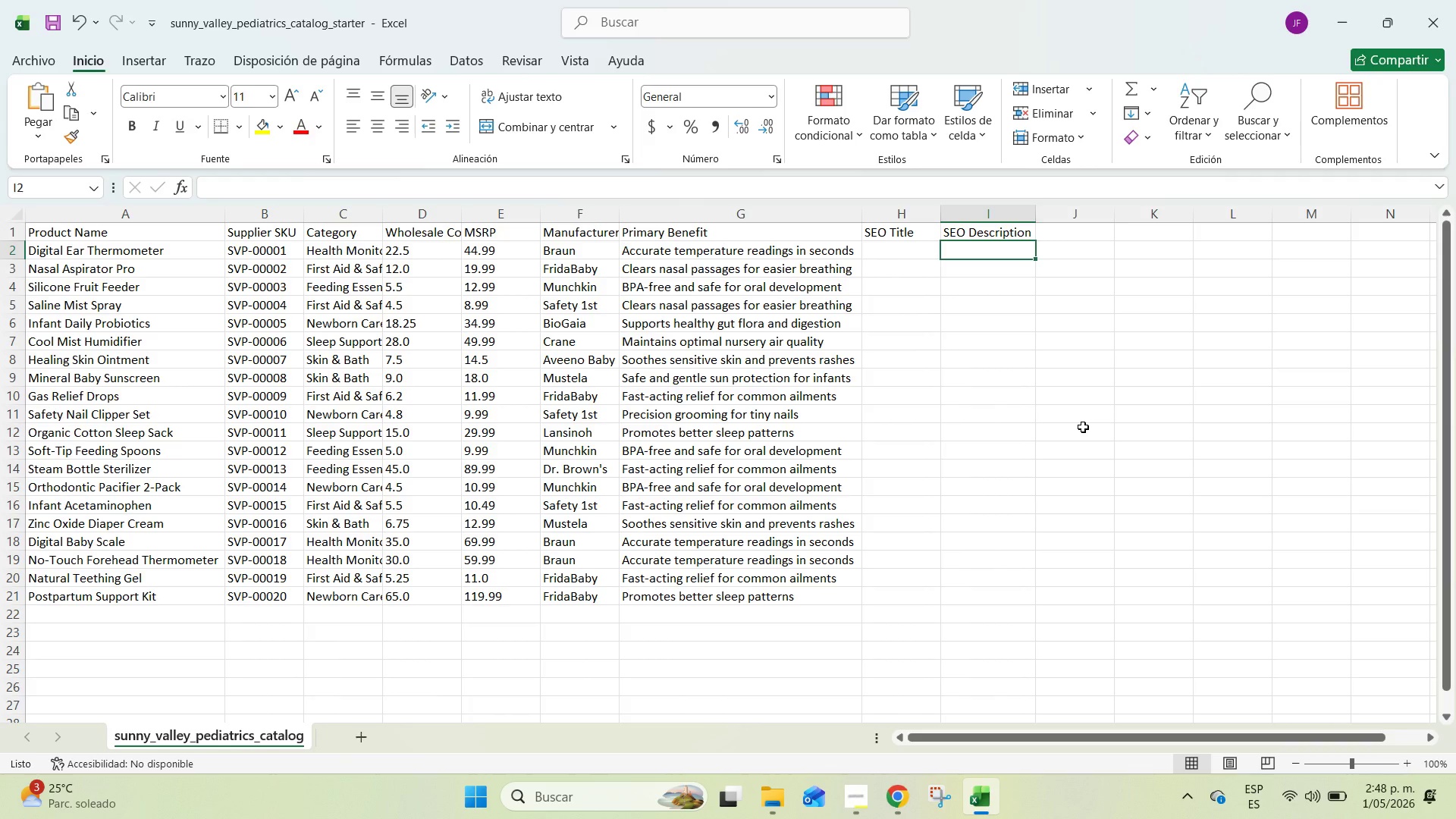 
left_click([47, 24])
 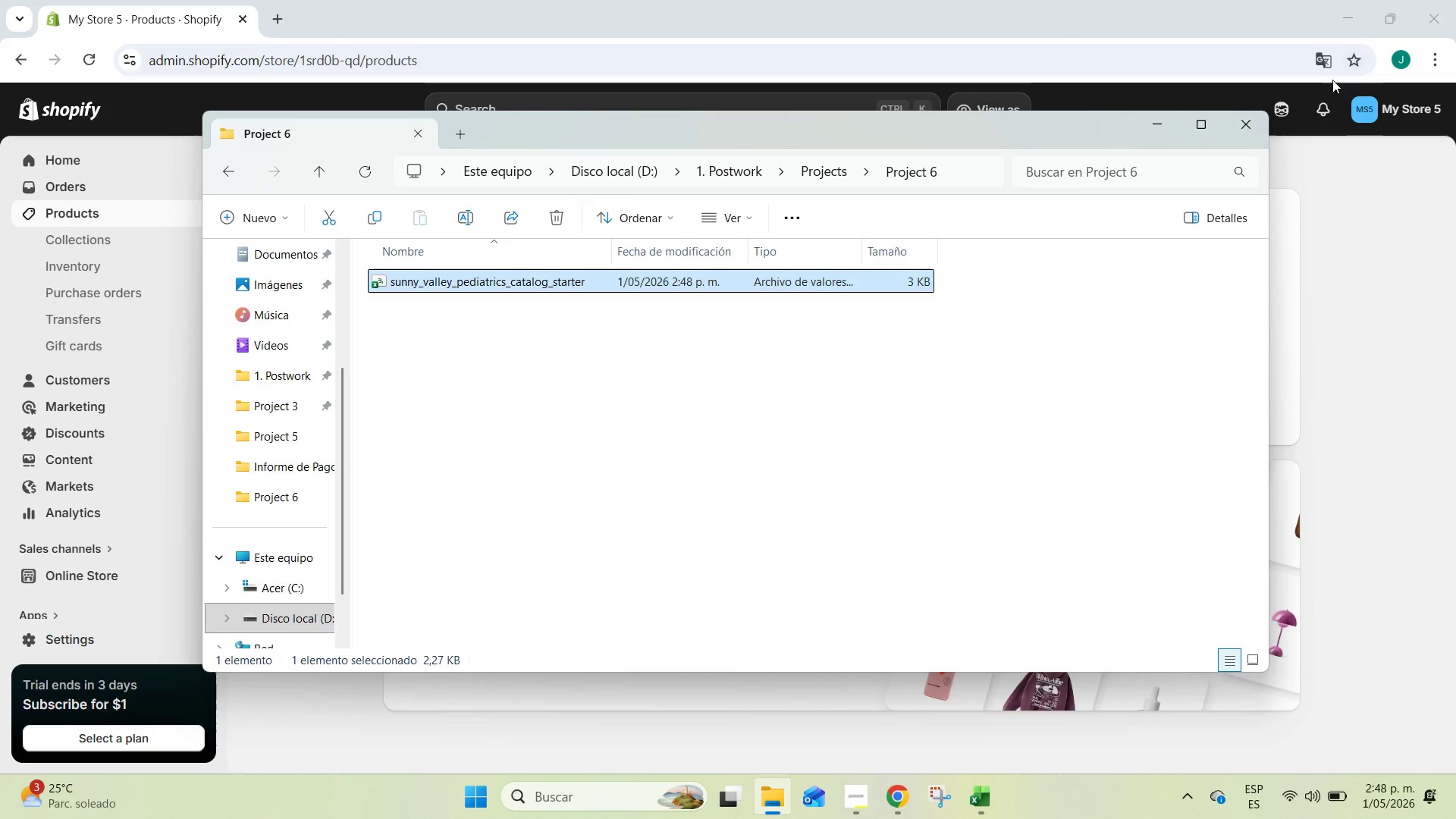 
left_click([1226, 124])
 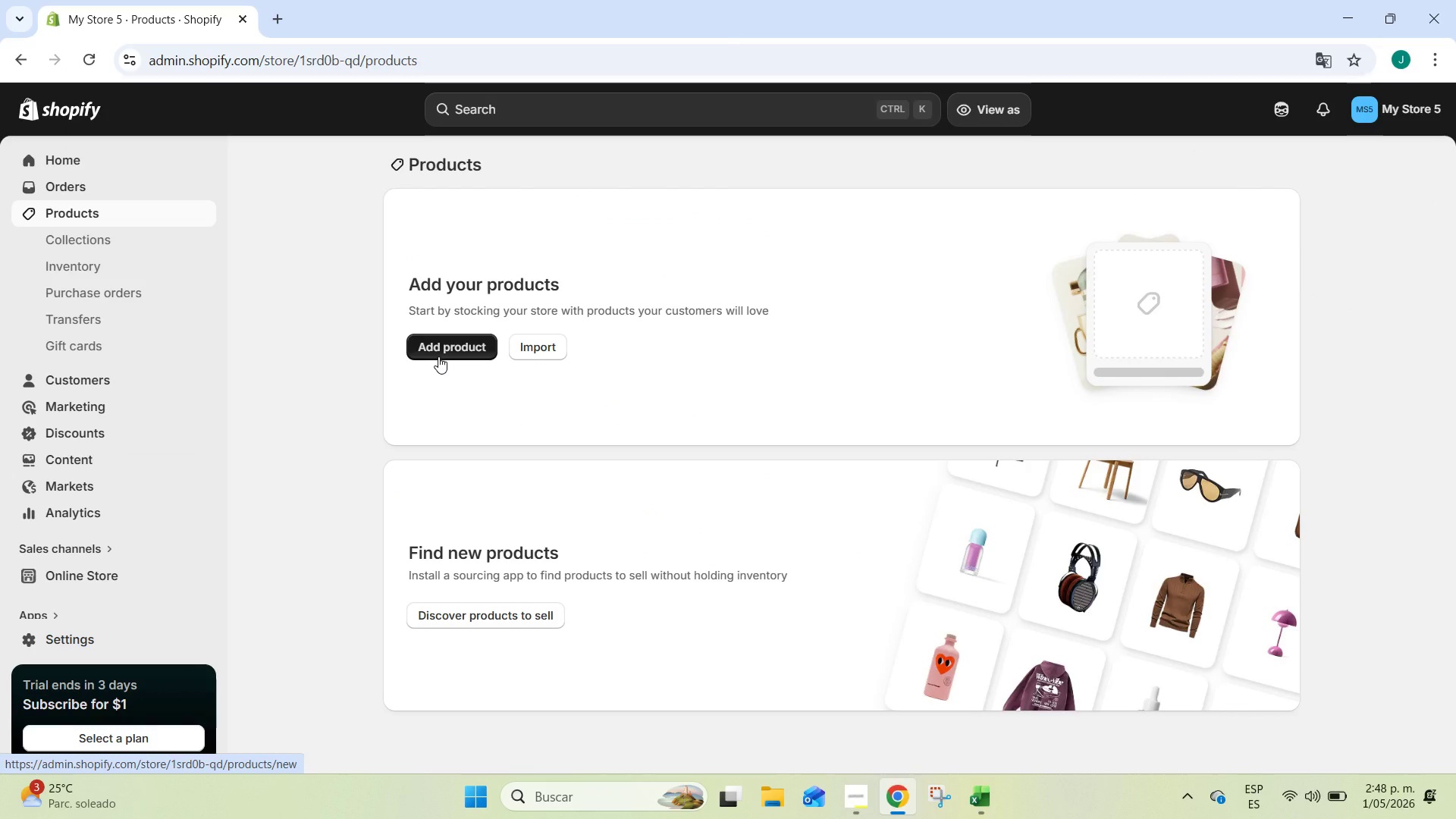 
left_click([438, 356])
 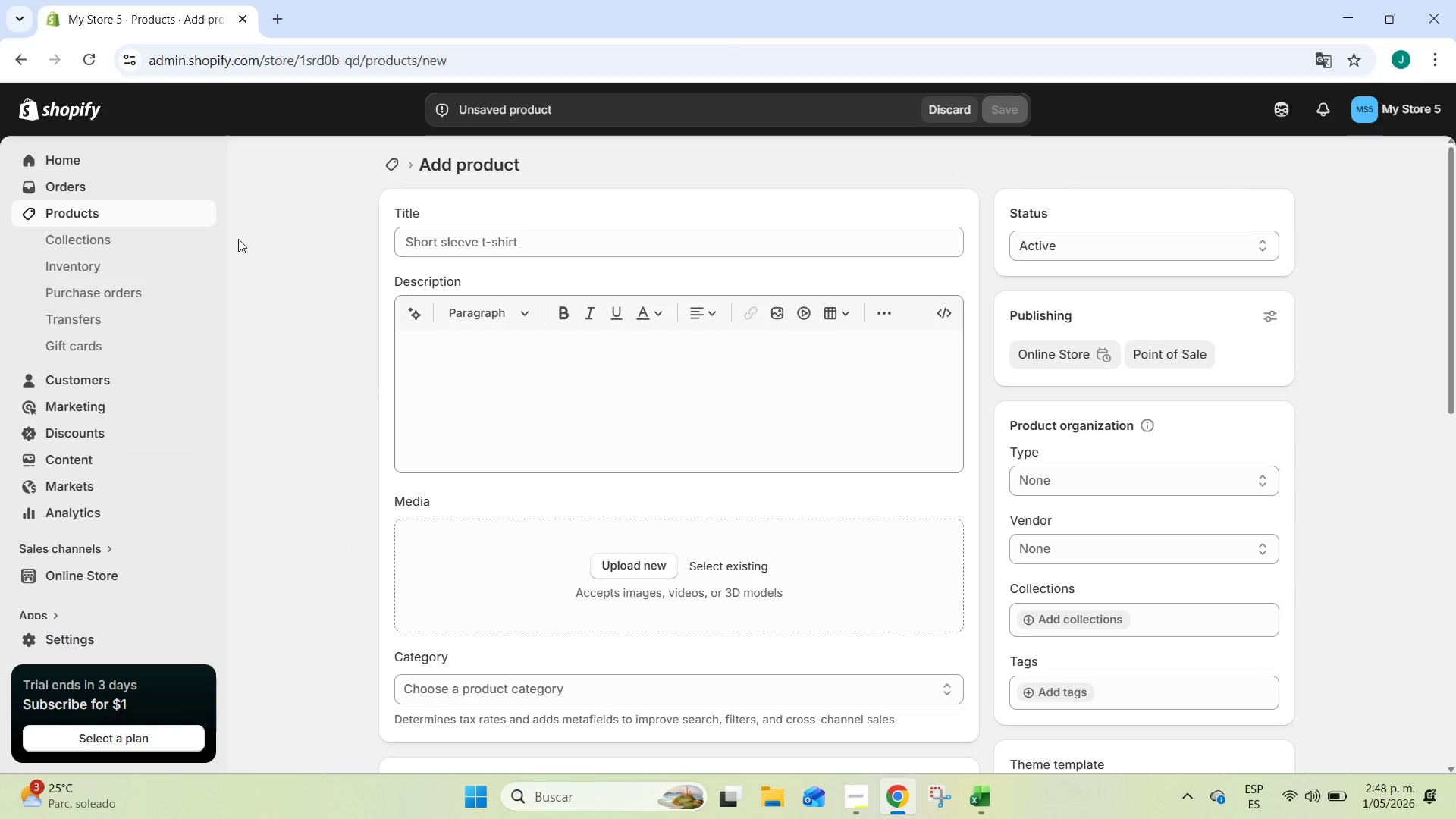 
left_click([108, 212])
 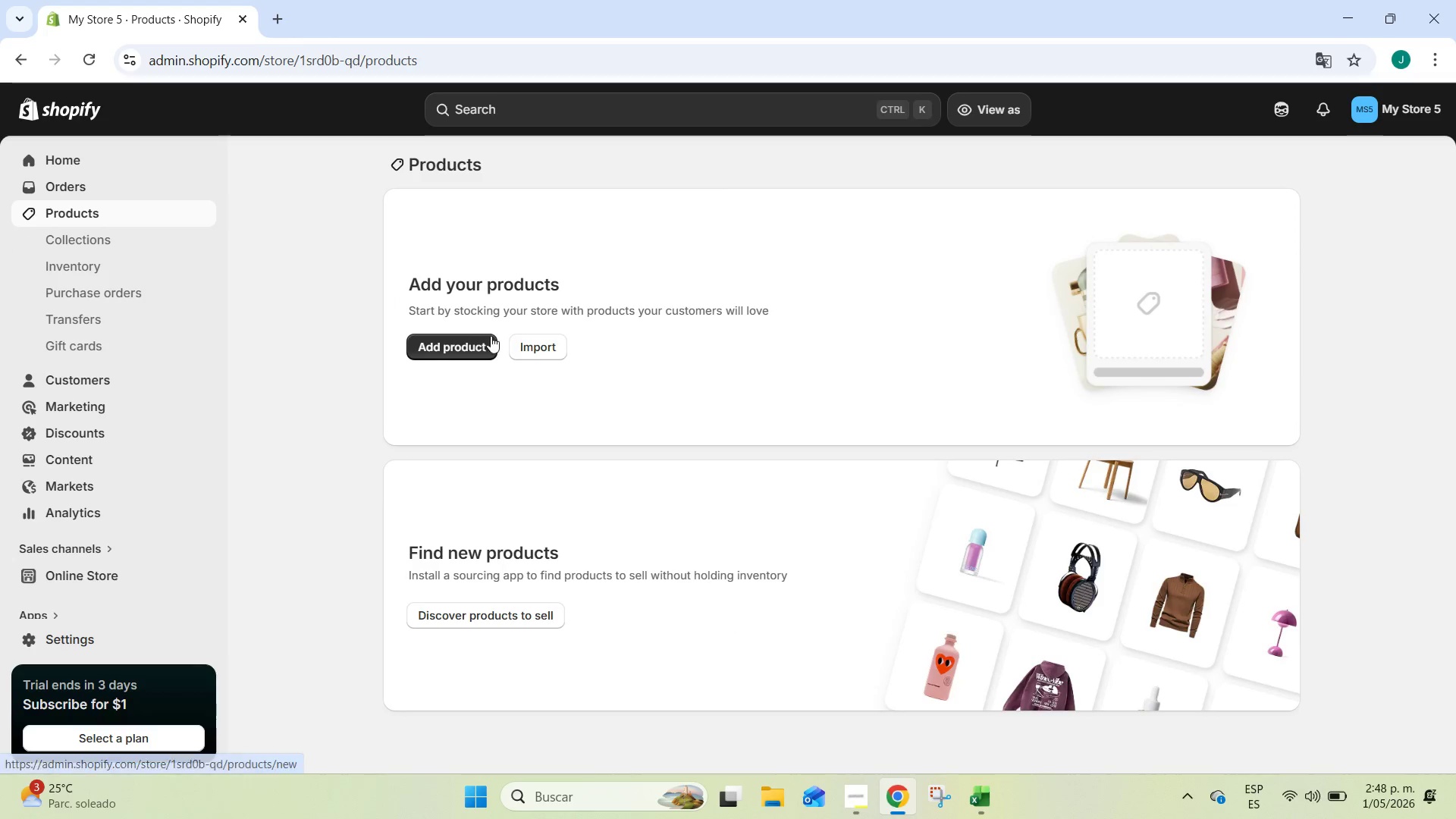 
left_click([532, 352])
 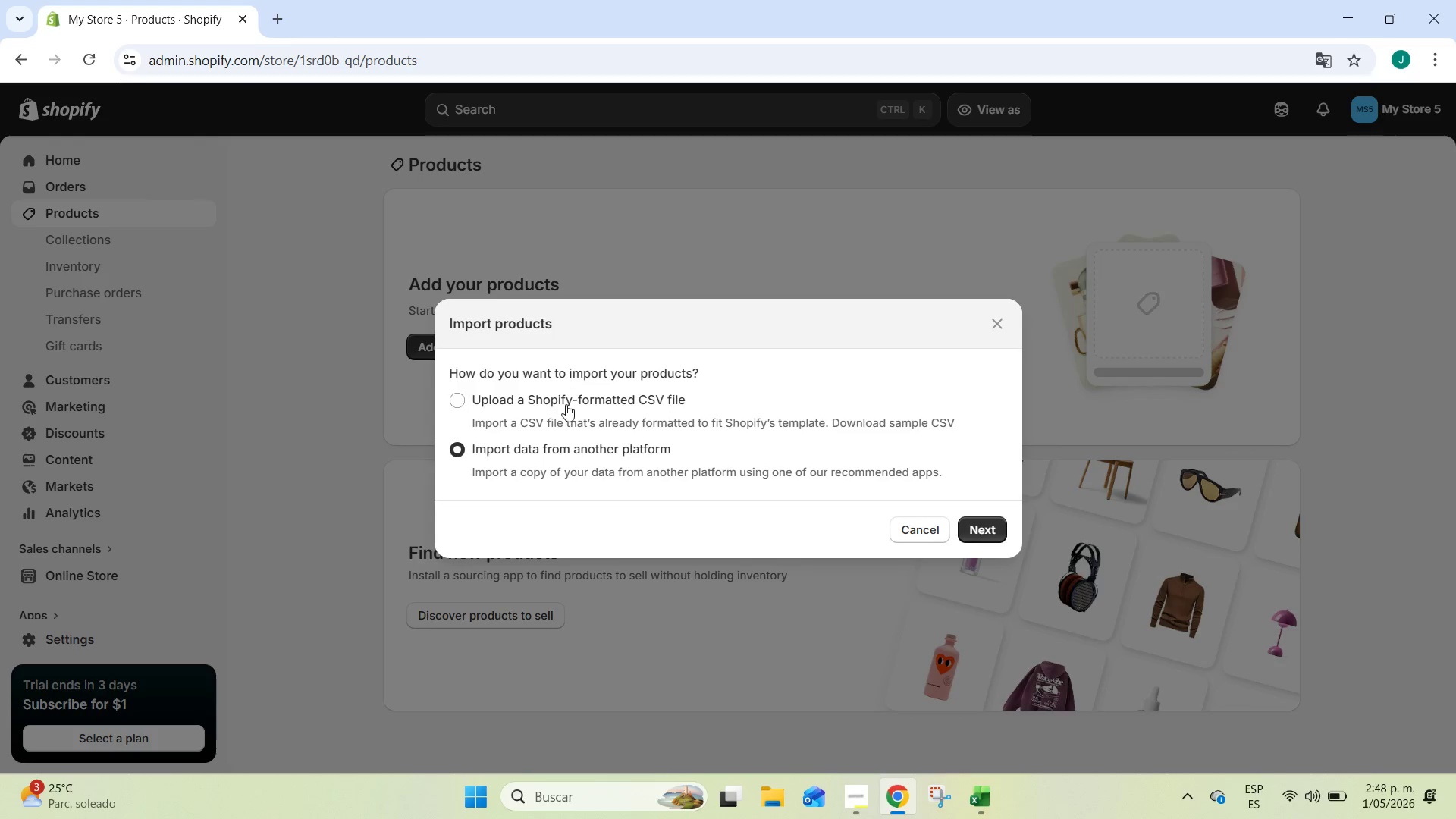 
left_click([566, 404])
 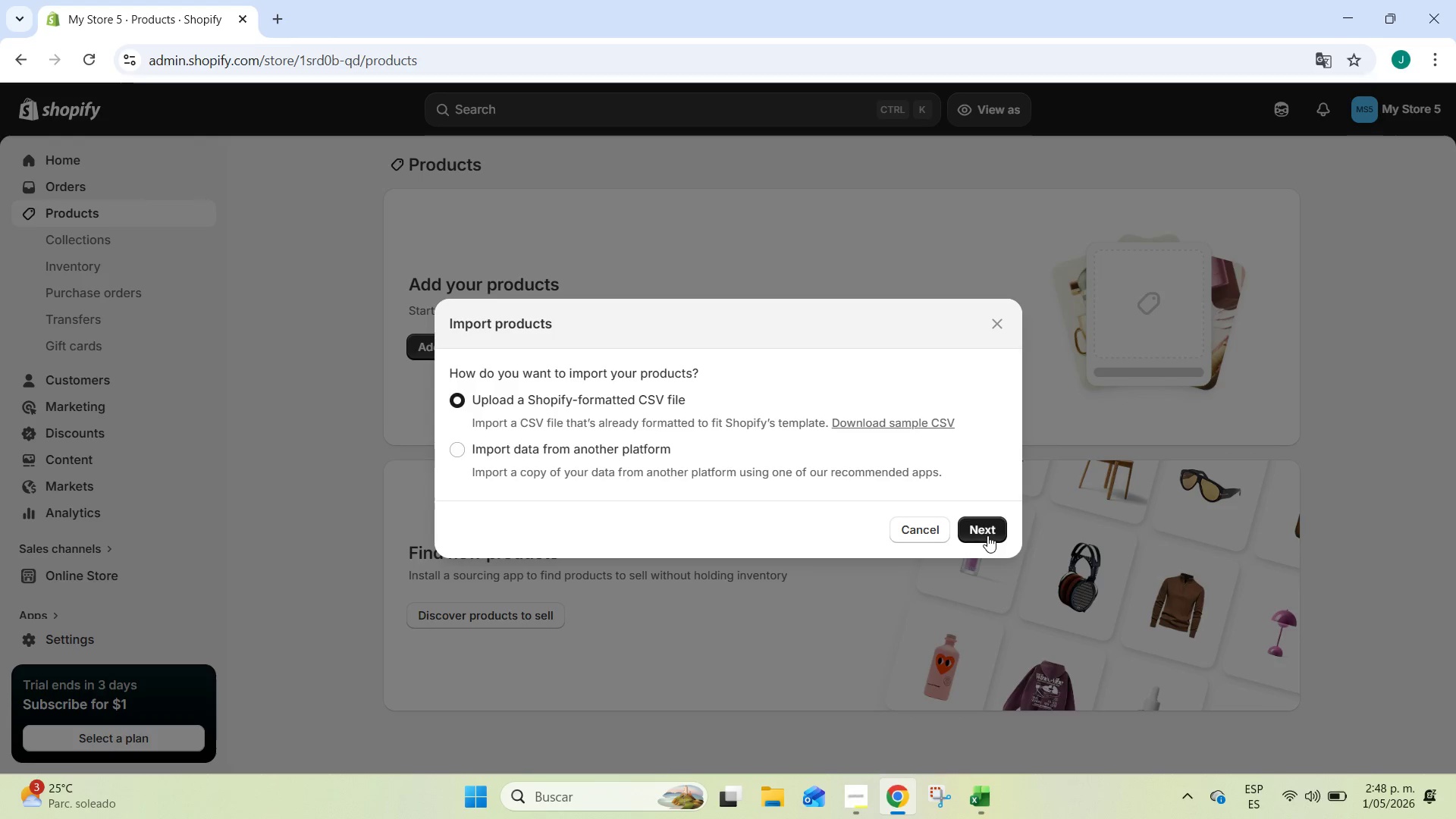 
left_click([987, 535])
 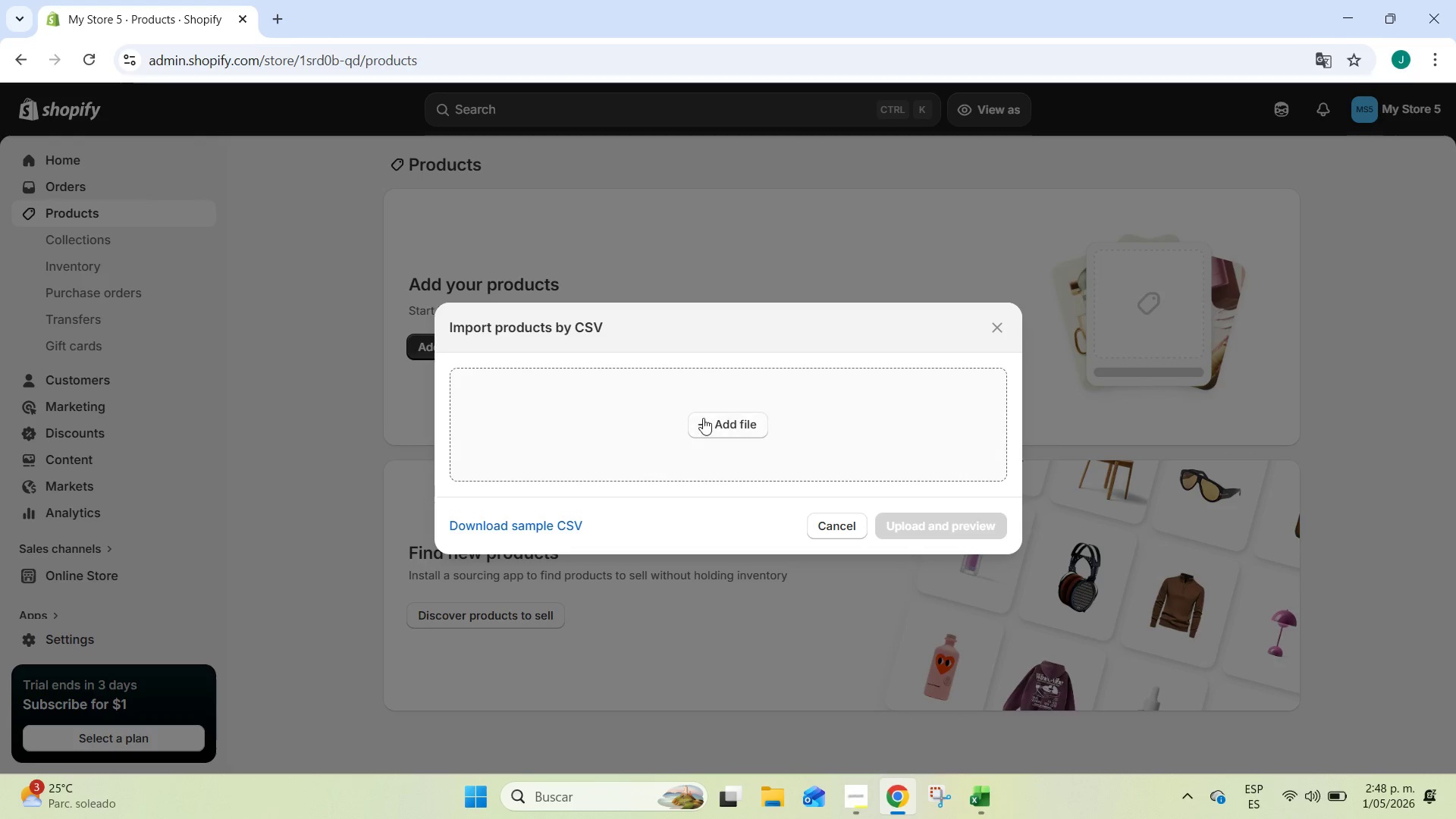 
left_click([702, 421])
 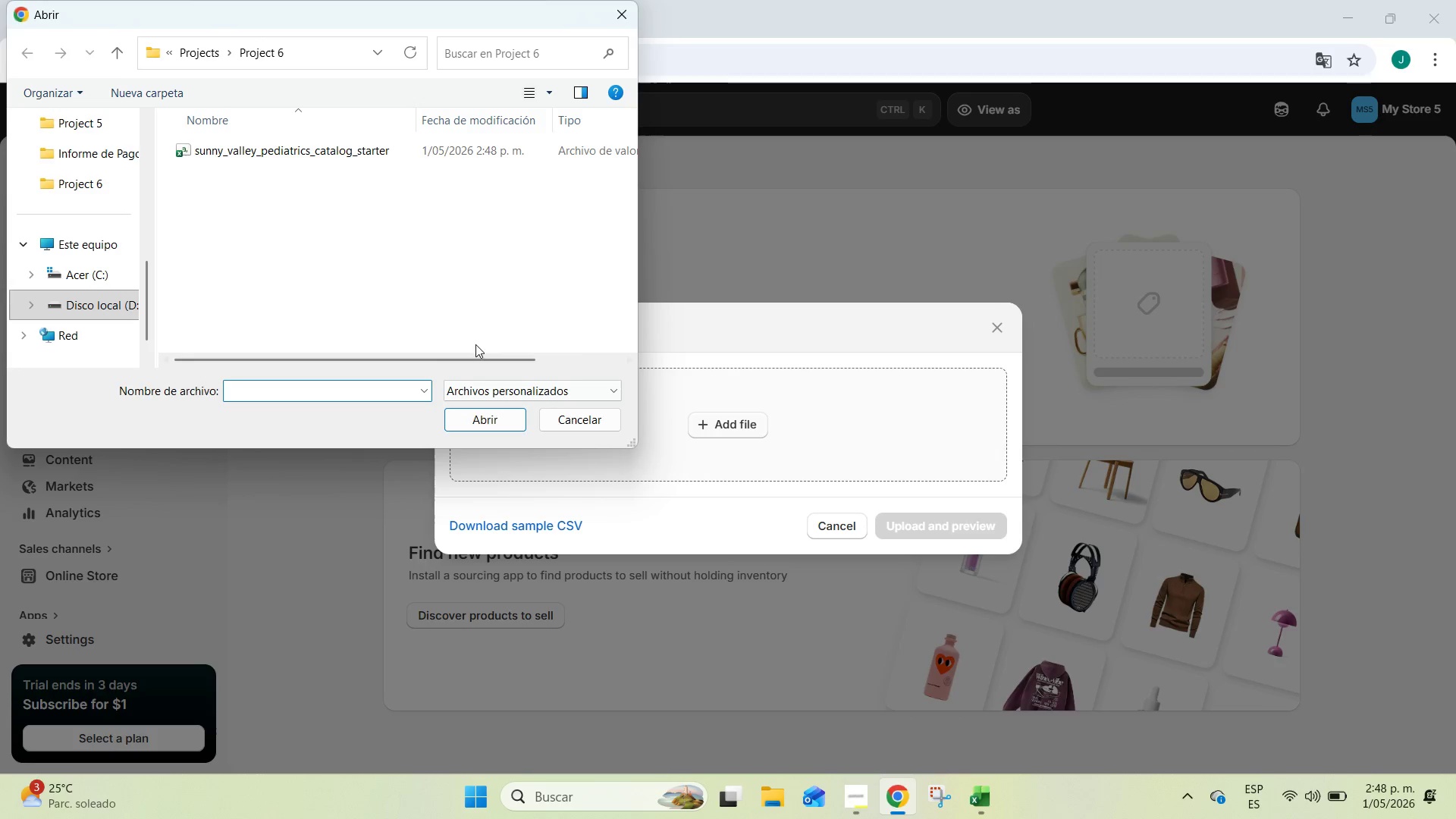 
left_click([328, 151])
 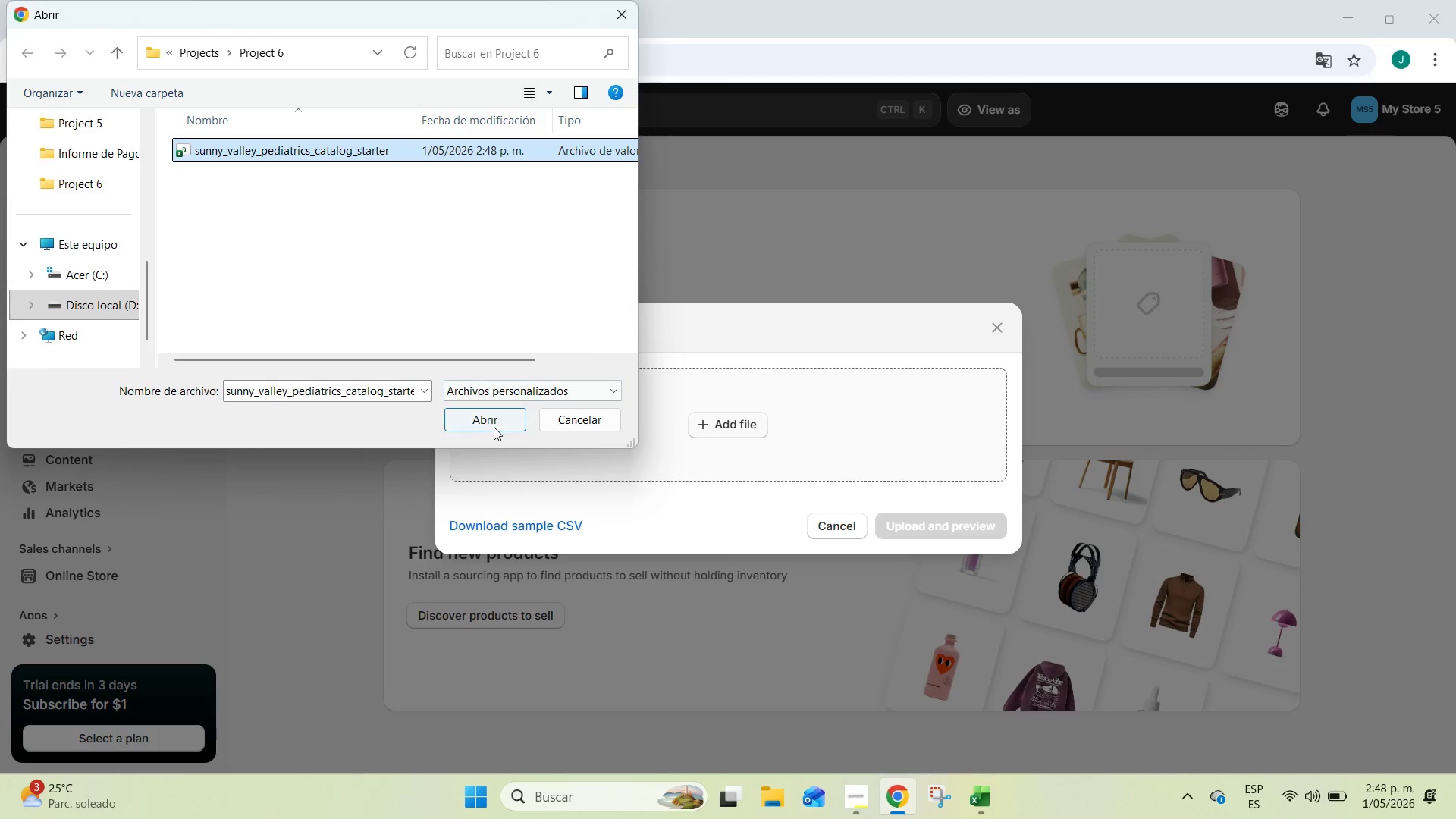 
left_click([497, 422])
 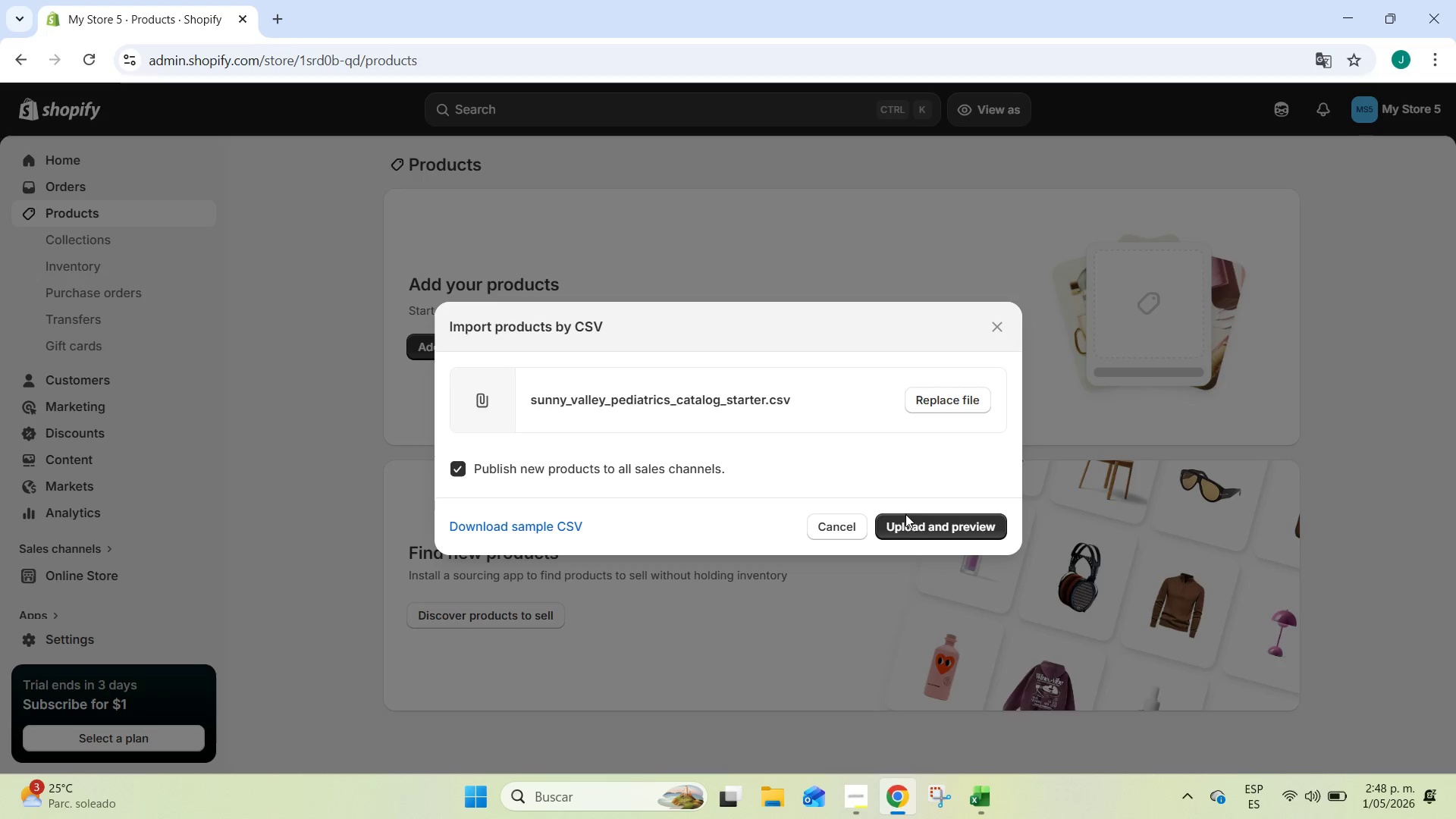 
left_click([915, 521])
 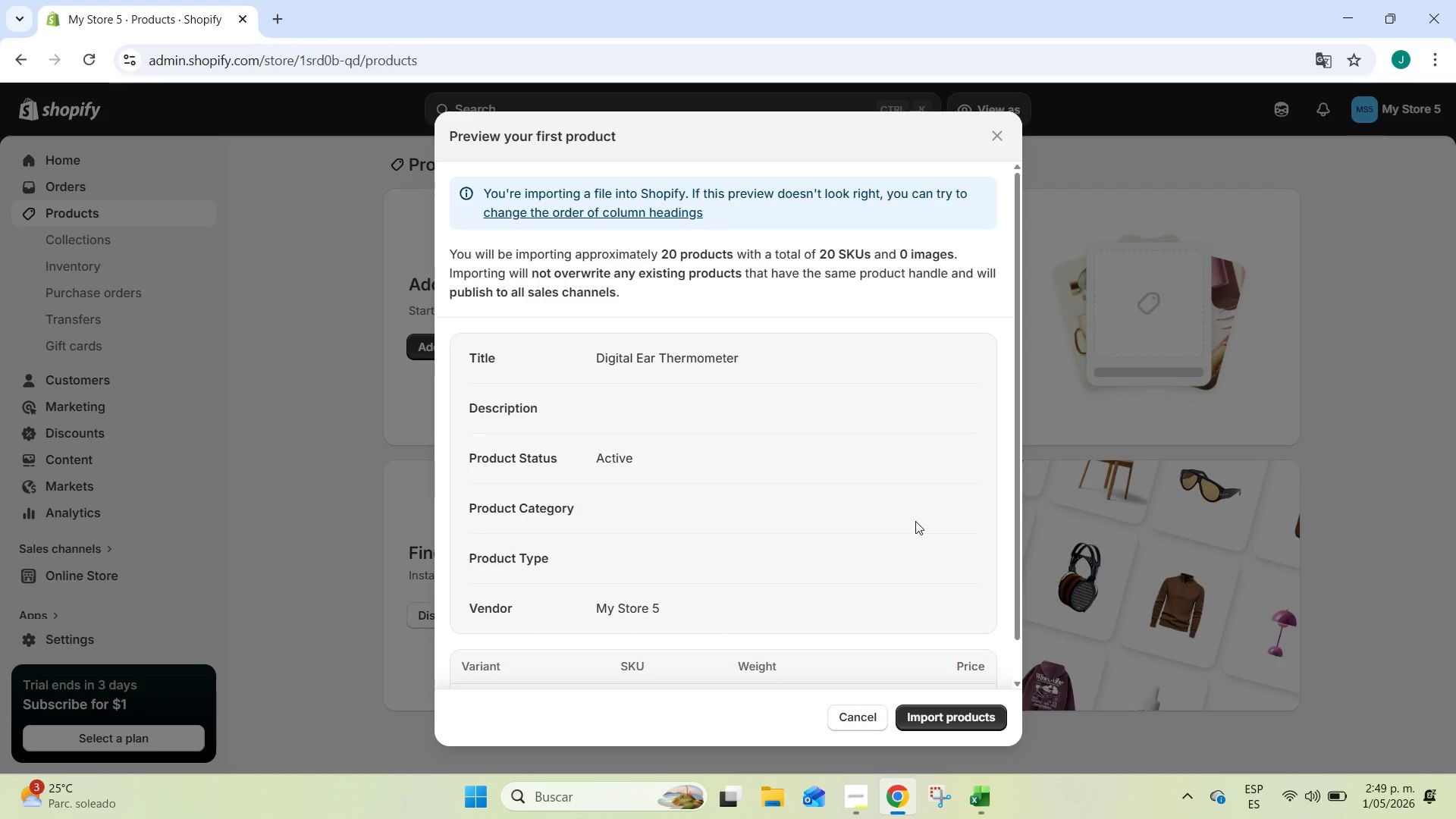 
wait(37.36)
 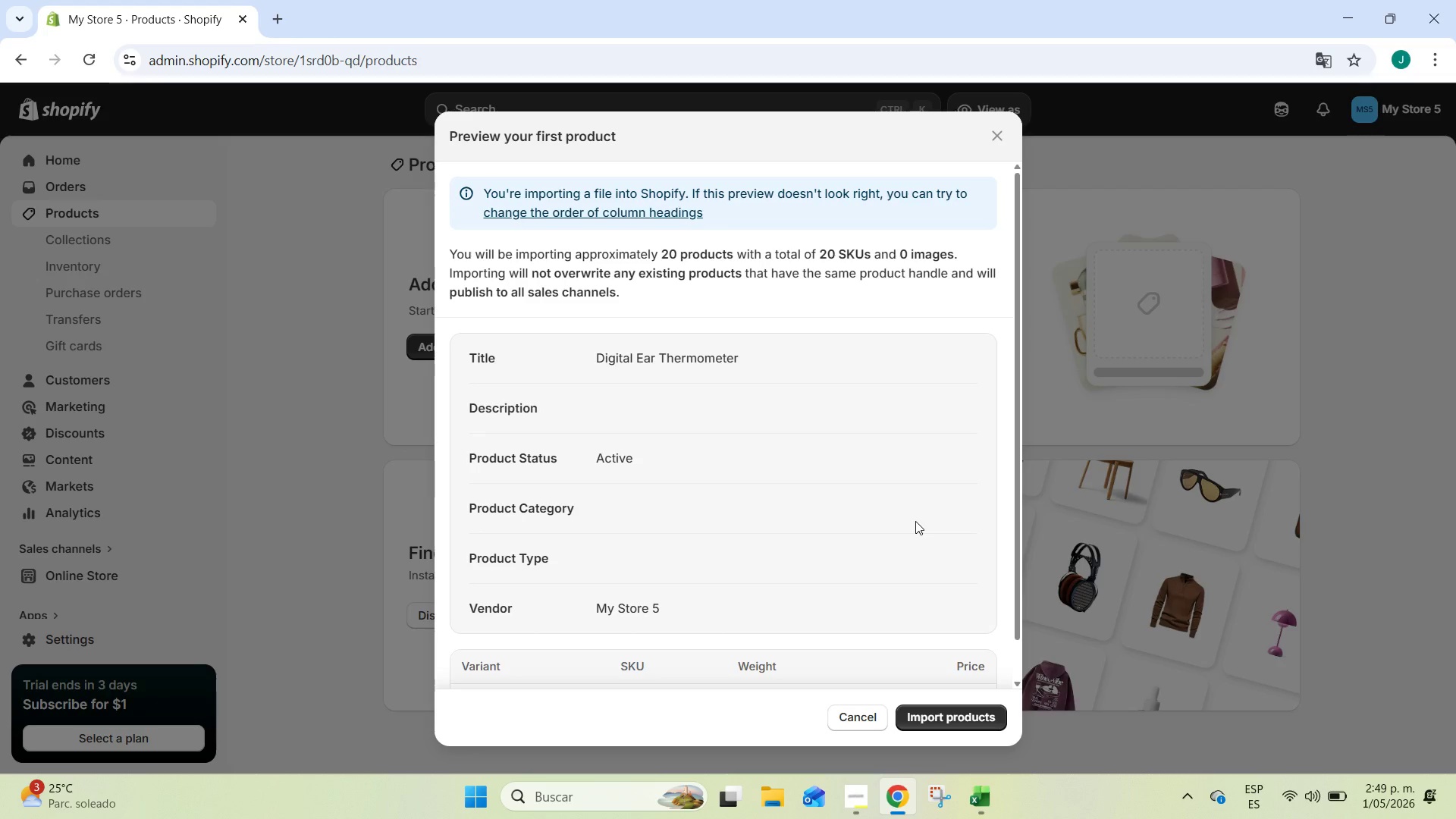 
scroll: coordinate [946, 499], scroll_direction: down, amount: 15.0
 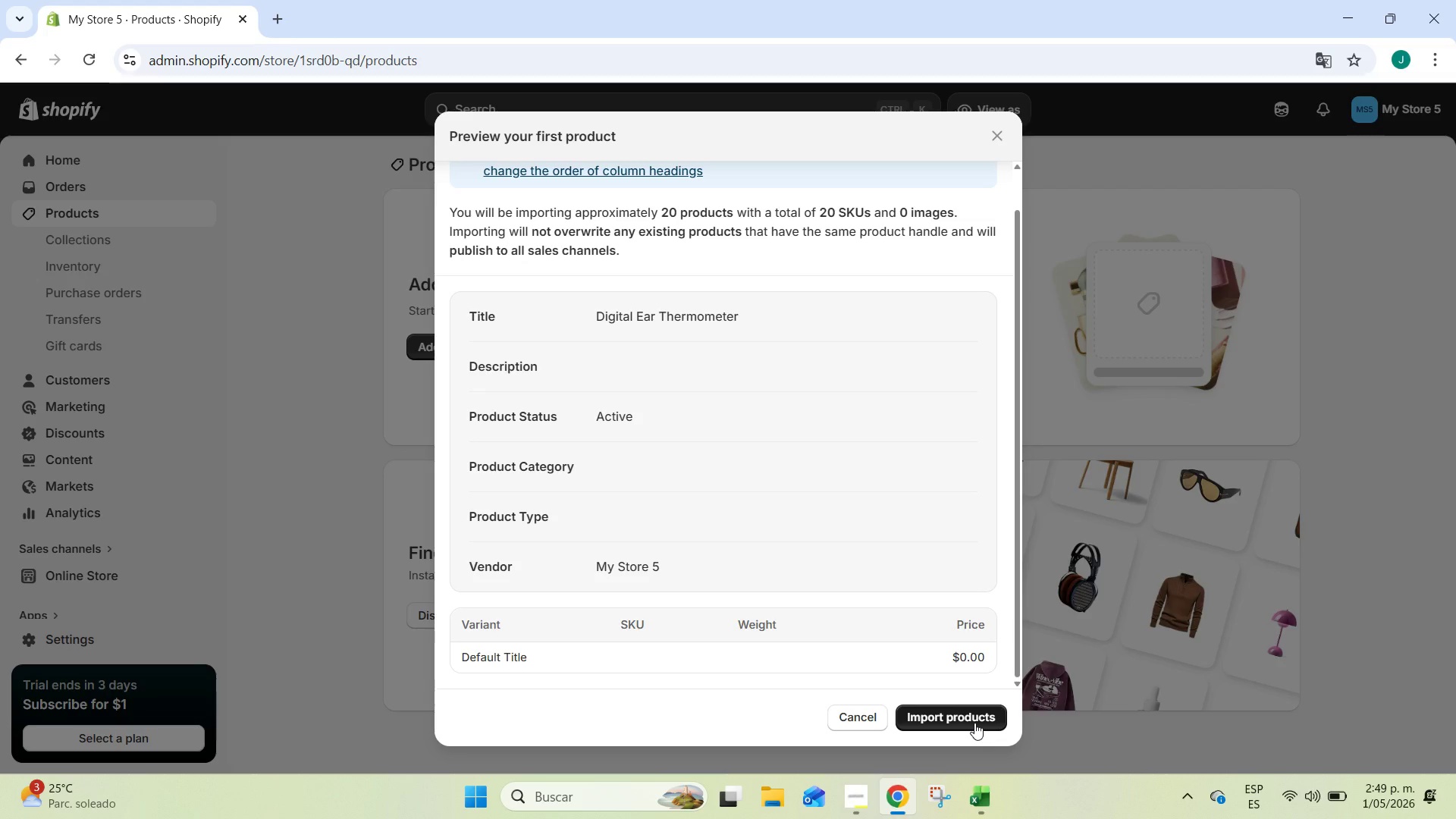 
left_click([974, 723])
 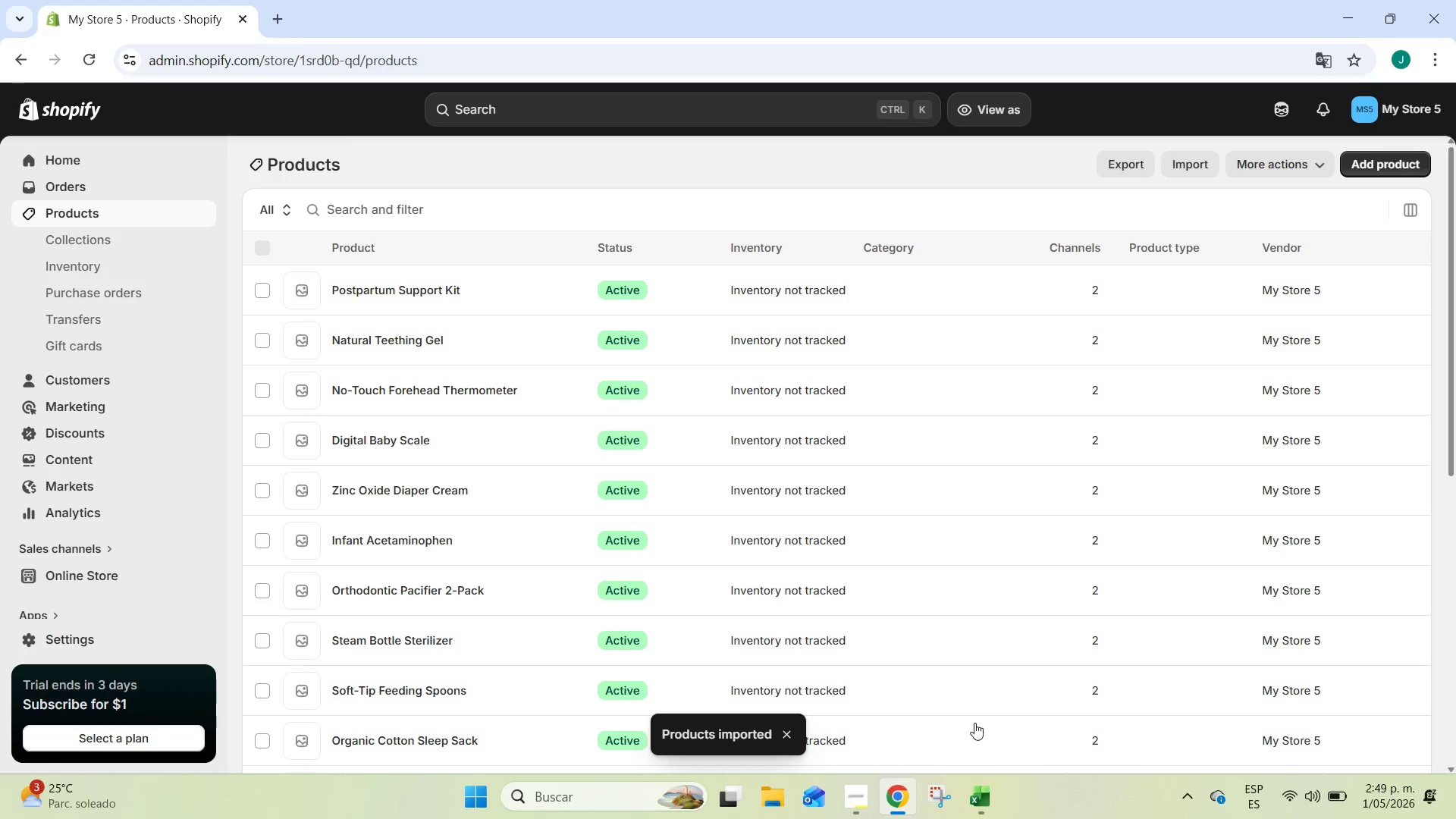 
wait(22.99)
 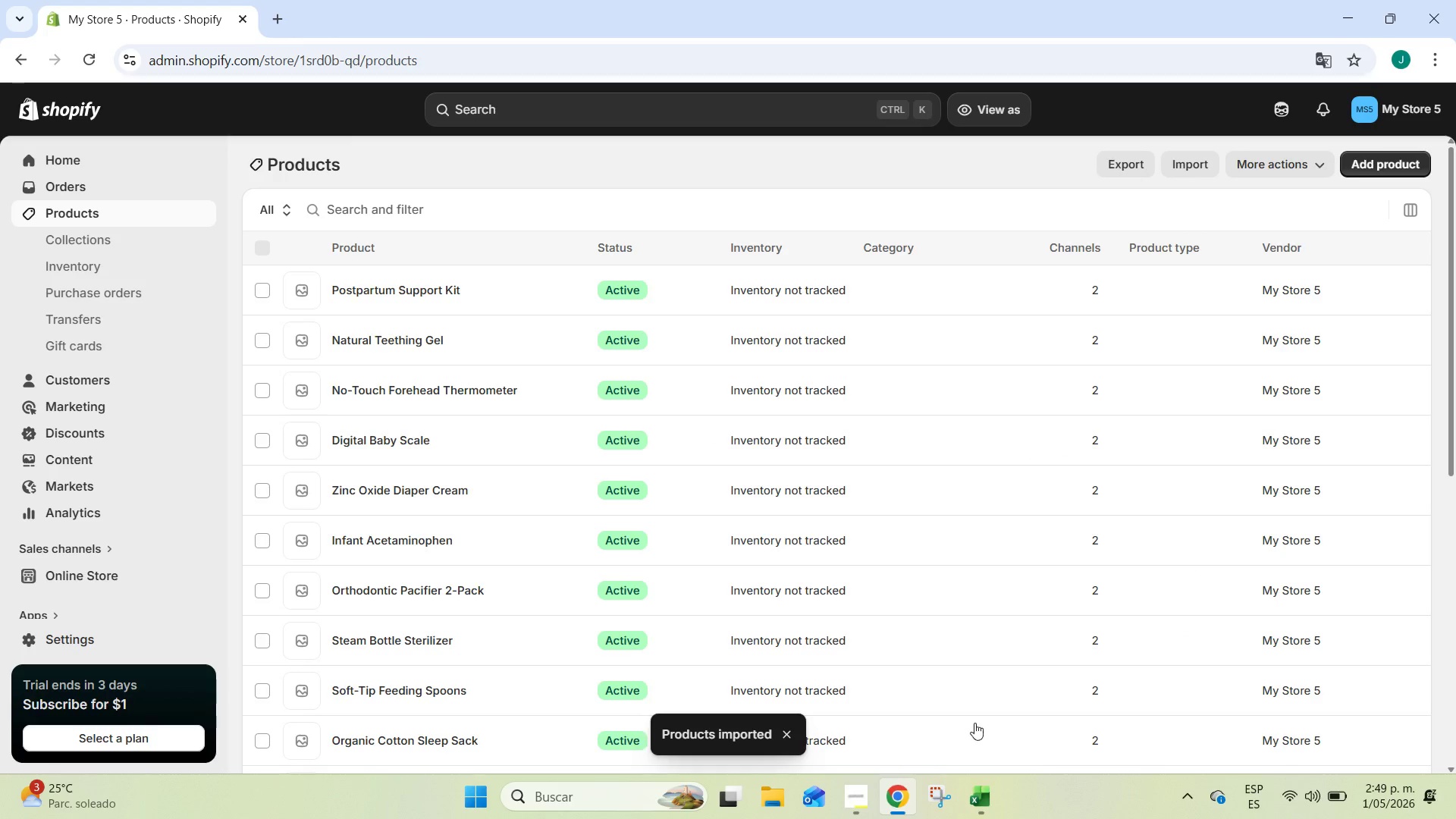 
left_click([375, 291])
 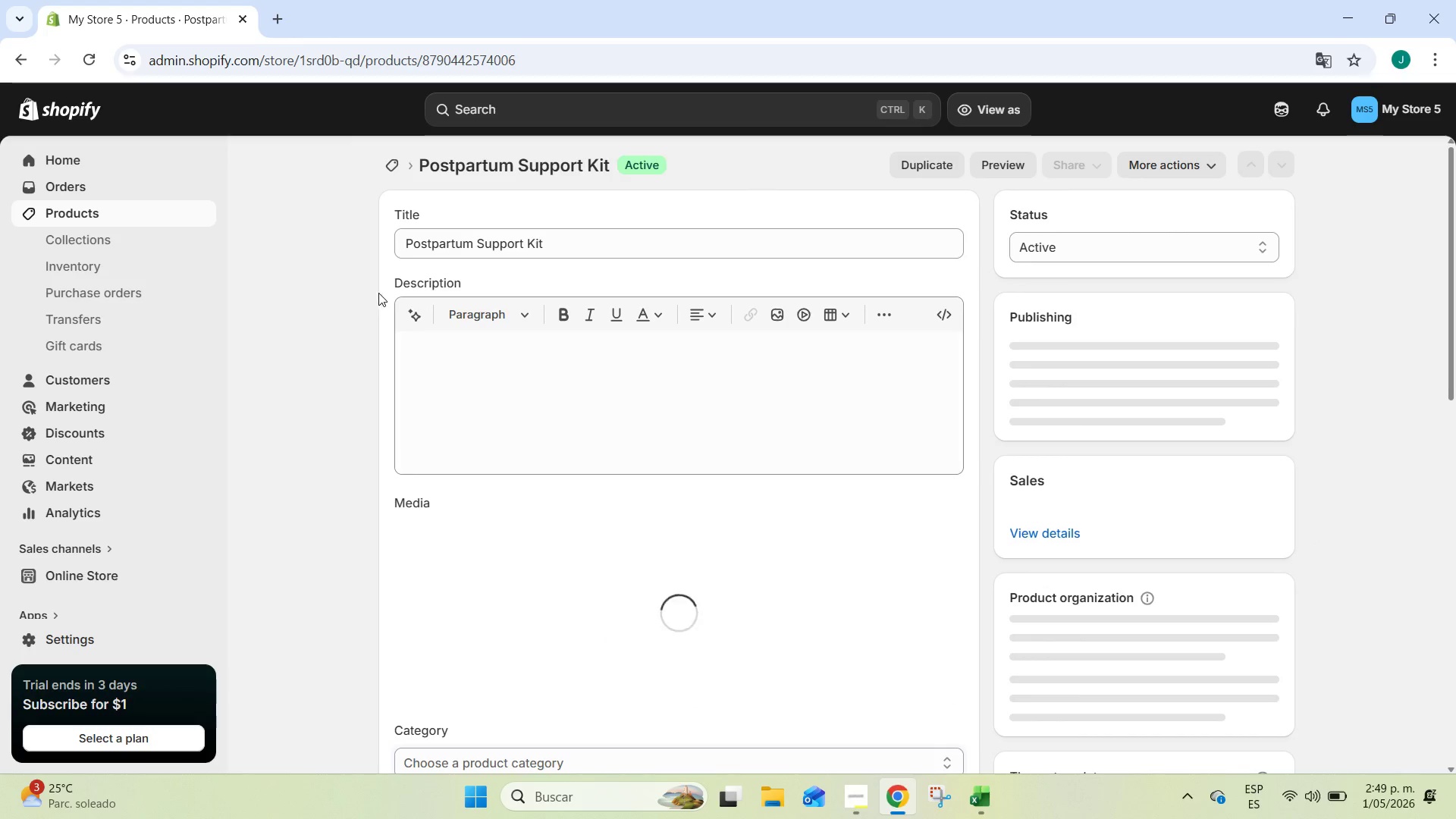 
scroll: coordinate [372, 411], scroll_direction: down, amount: 1.0
 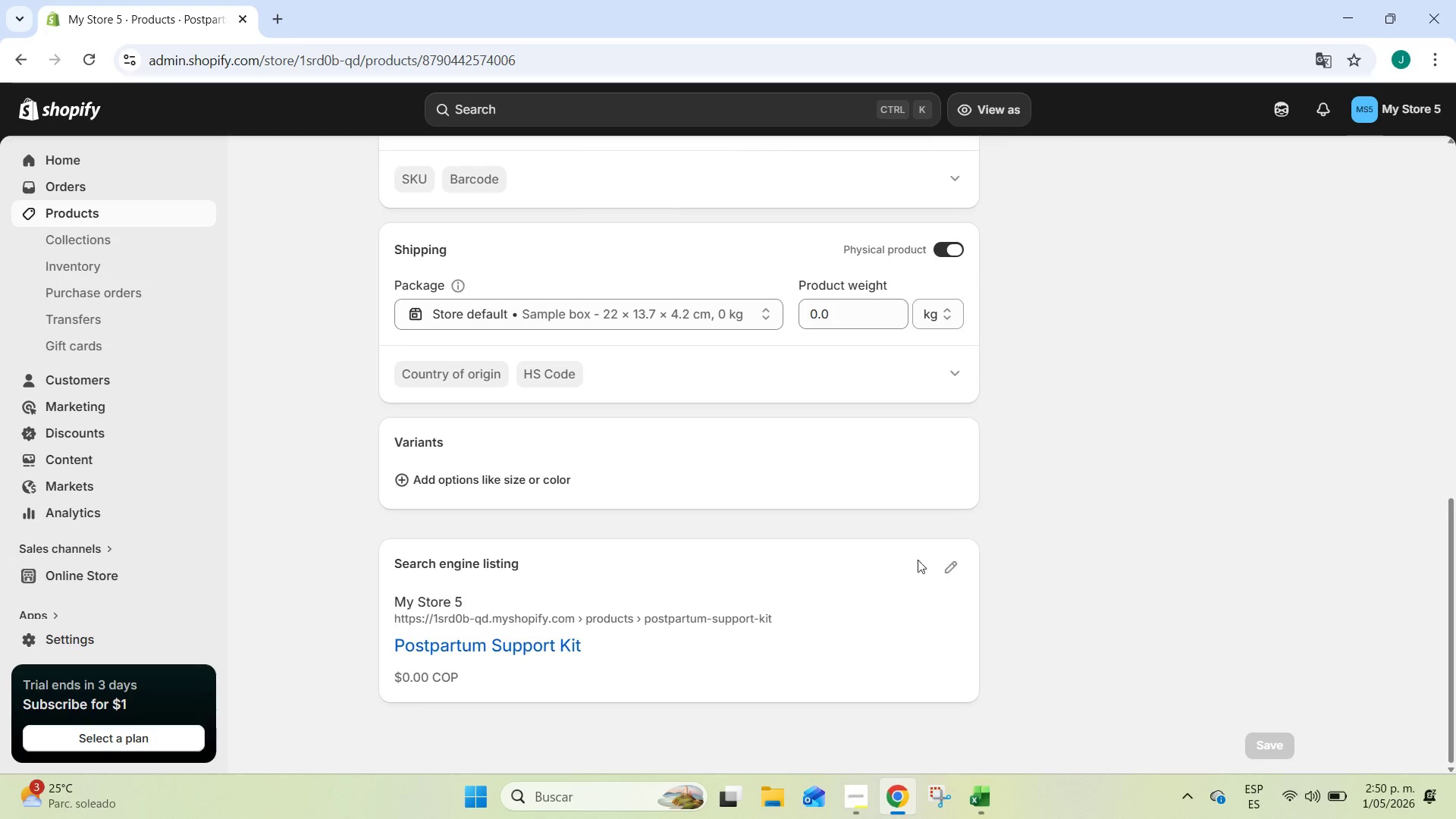 
left_click([953, 563])
 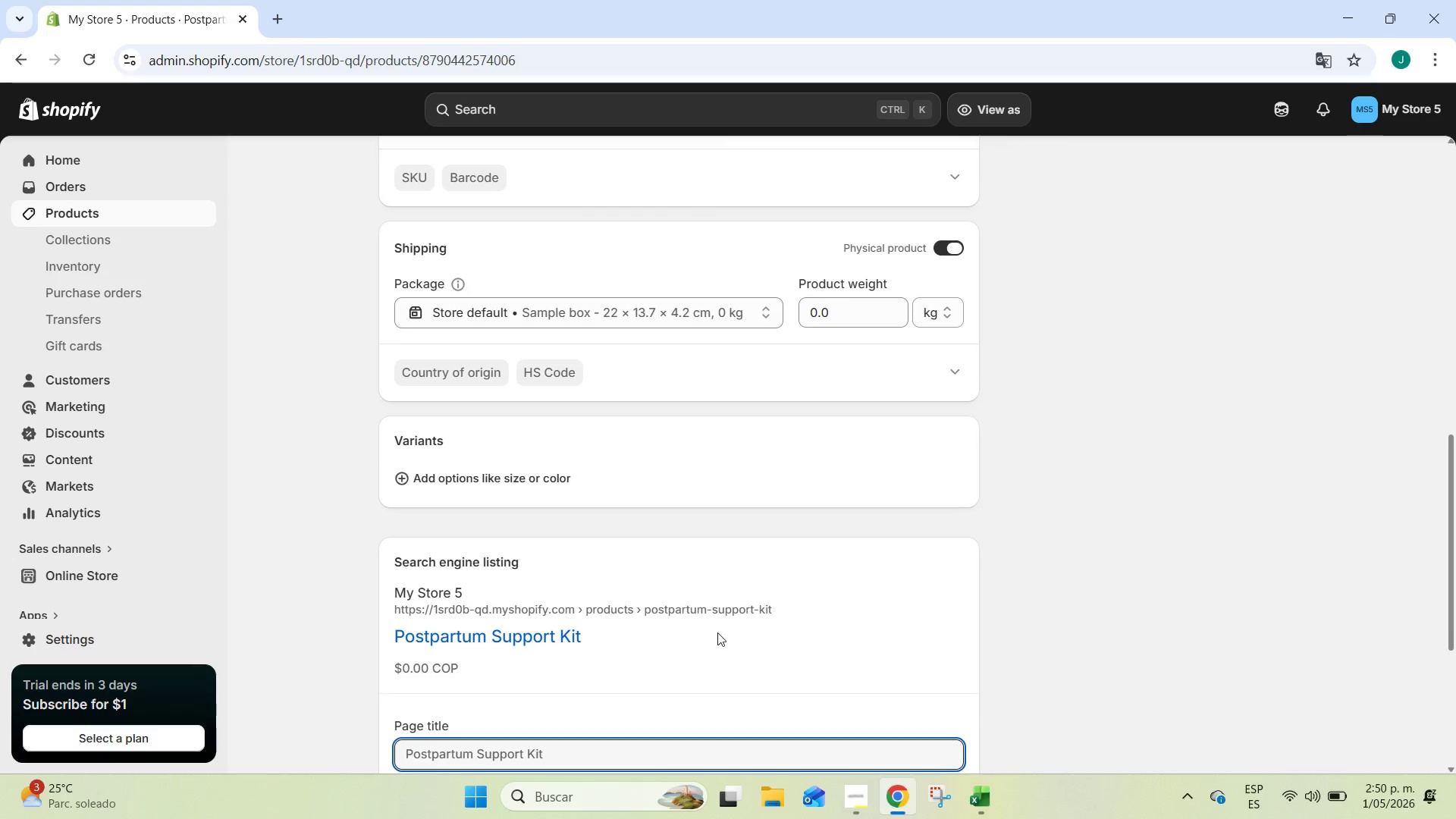 
scroll: coordinate [717, 632], scroll_direction: down, amount: 3.0
 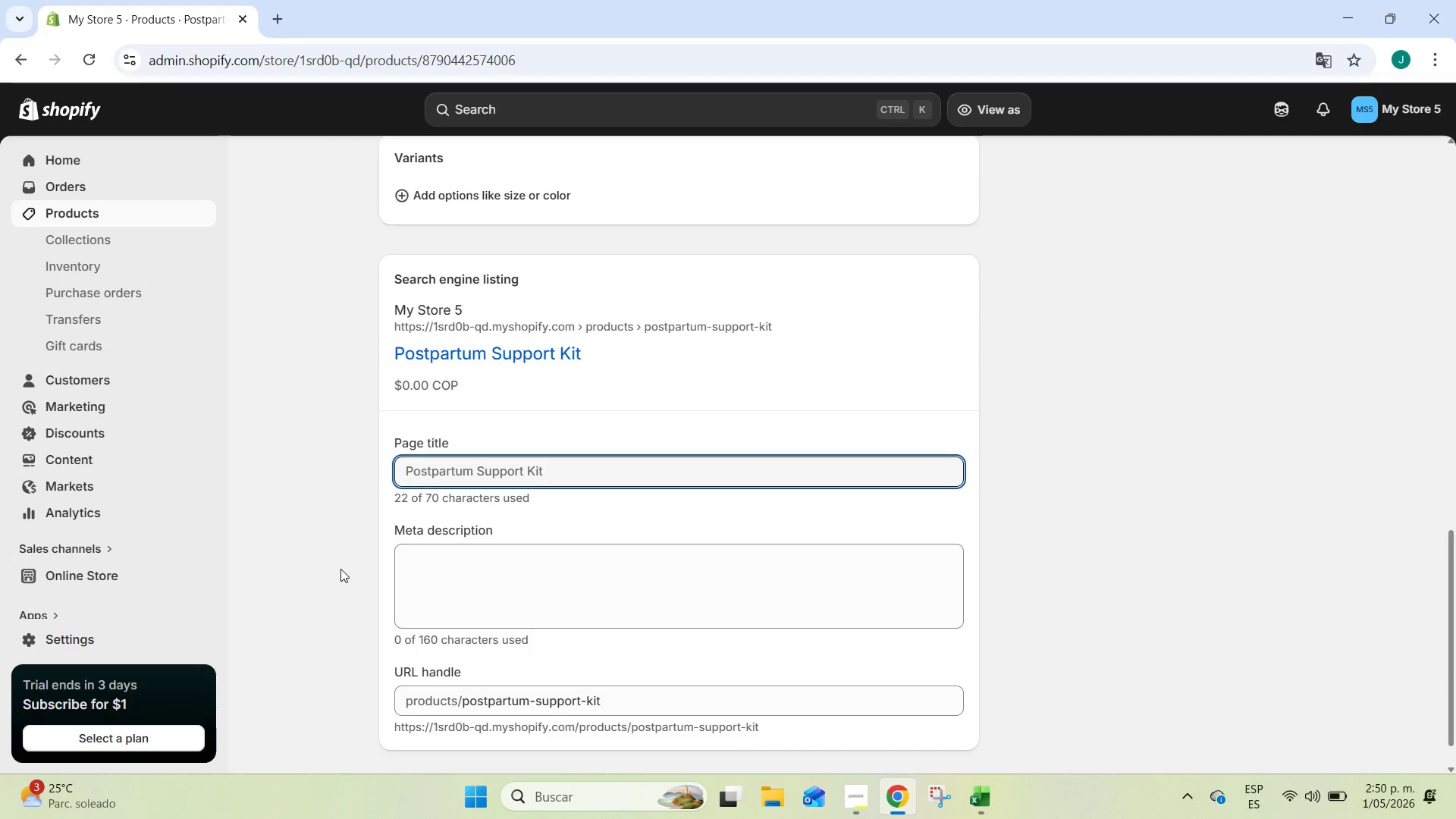 
left_click([340, 569])
 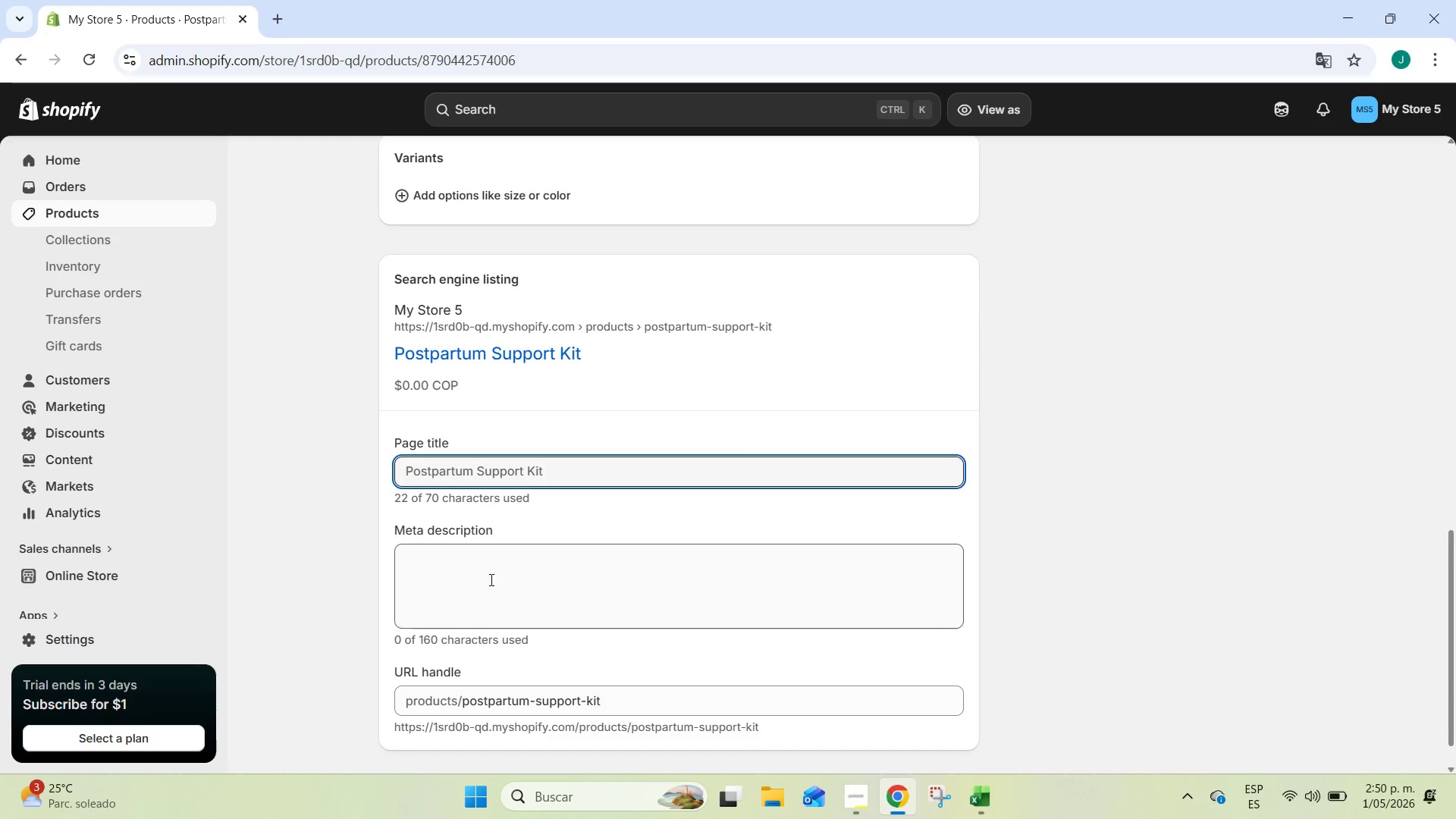 
left_click([490, 579])
 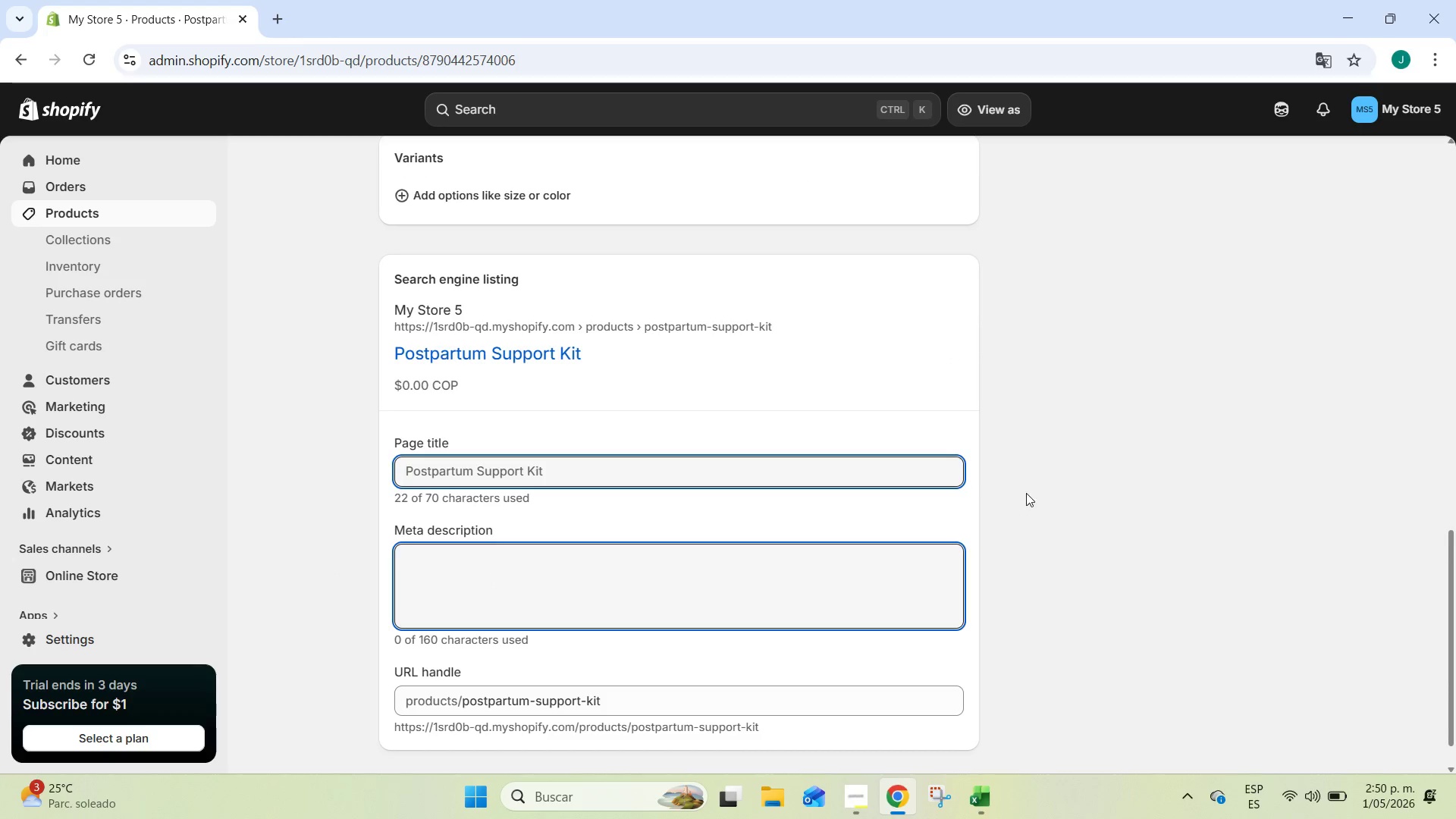 
left_click([1026, 493])
 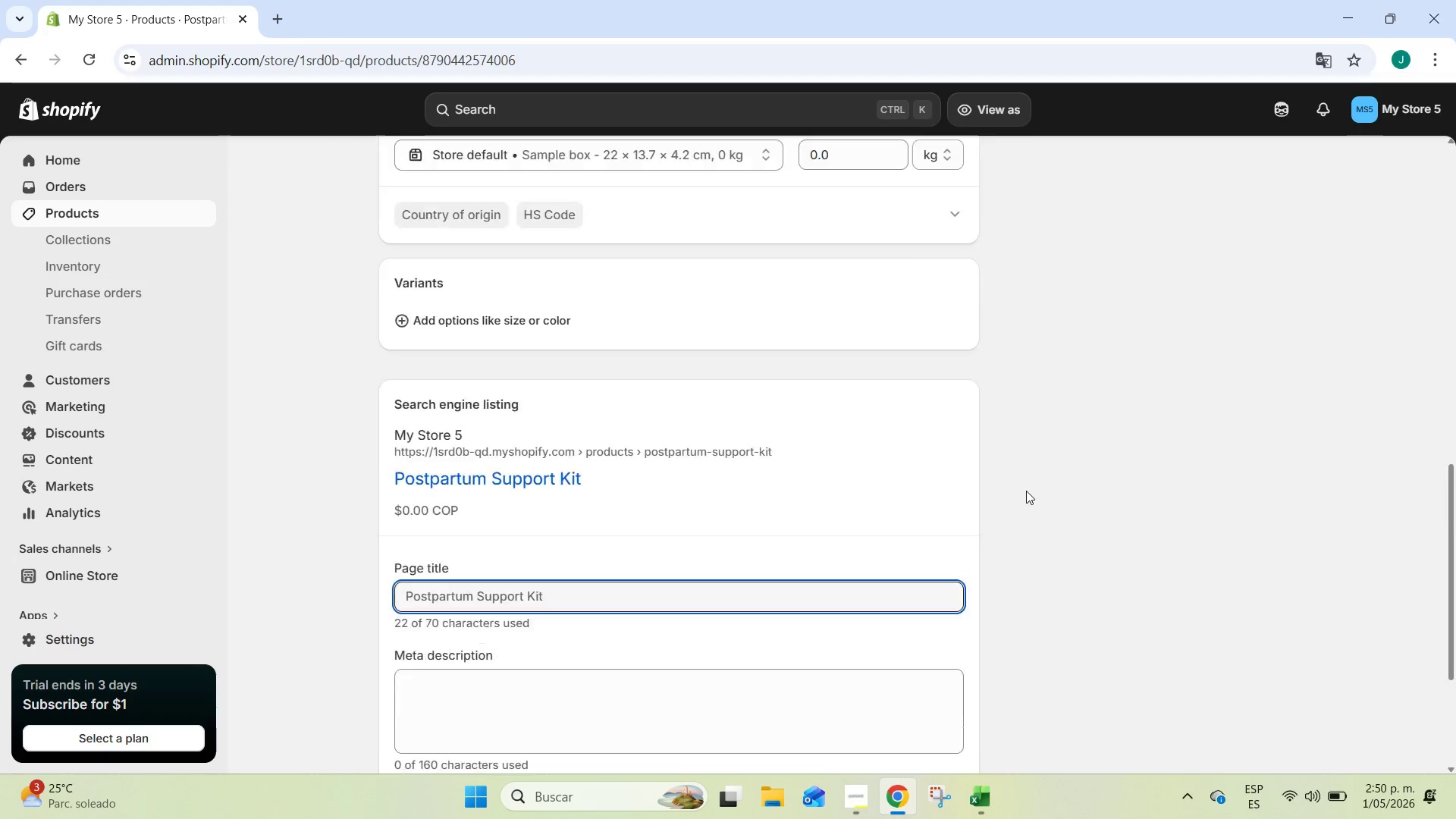 
scroll: coordinate [1025, 488], scroll_direction: up, amount: 12.0
 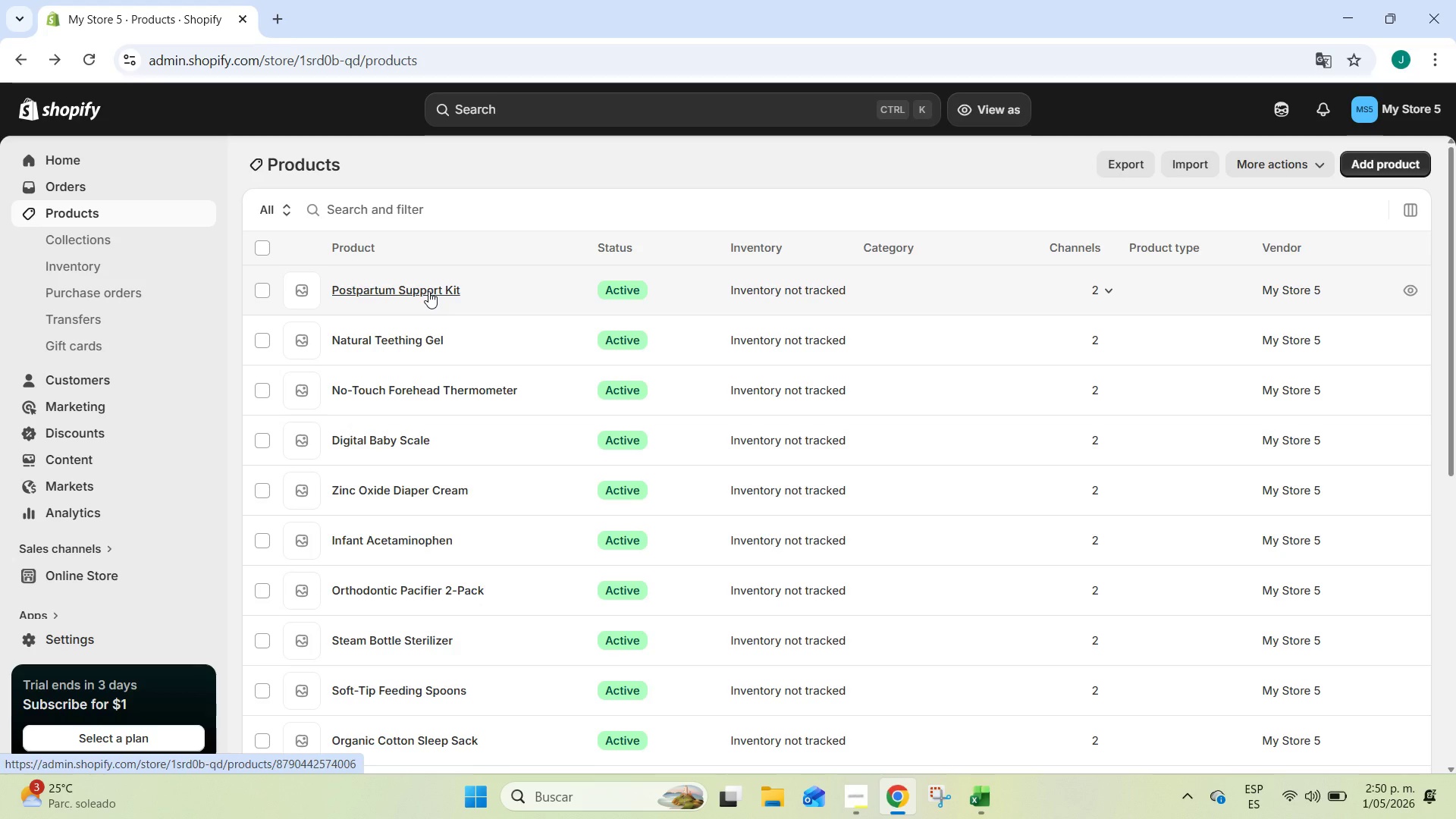 
wait(56.0)
 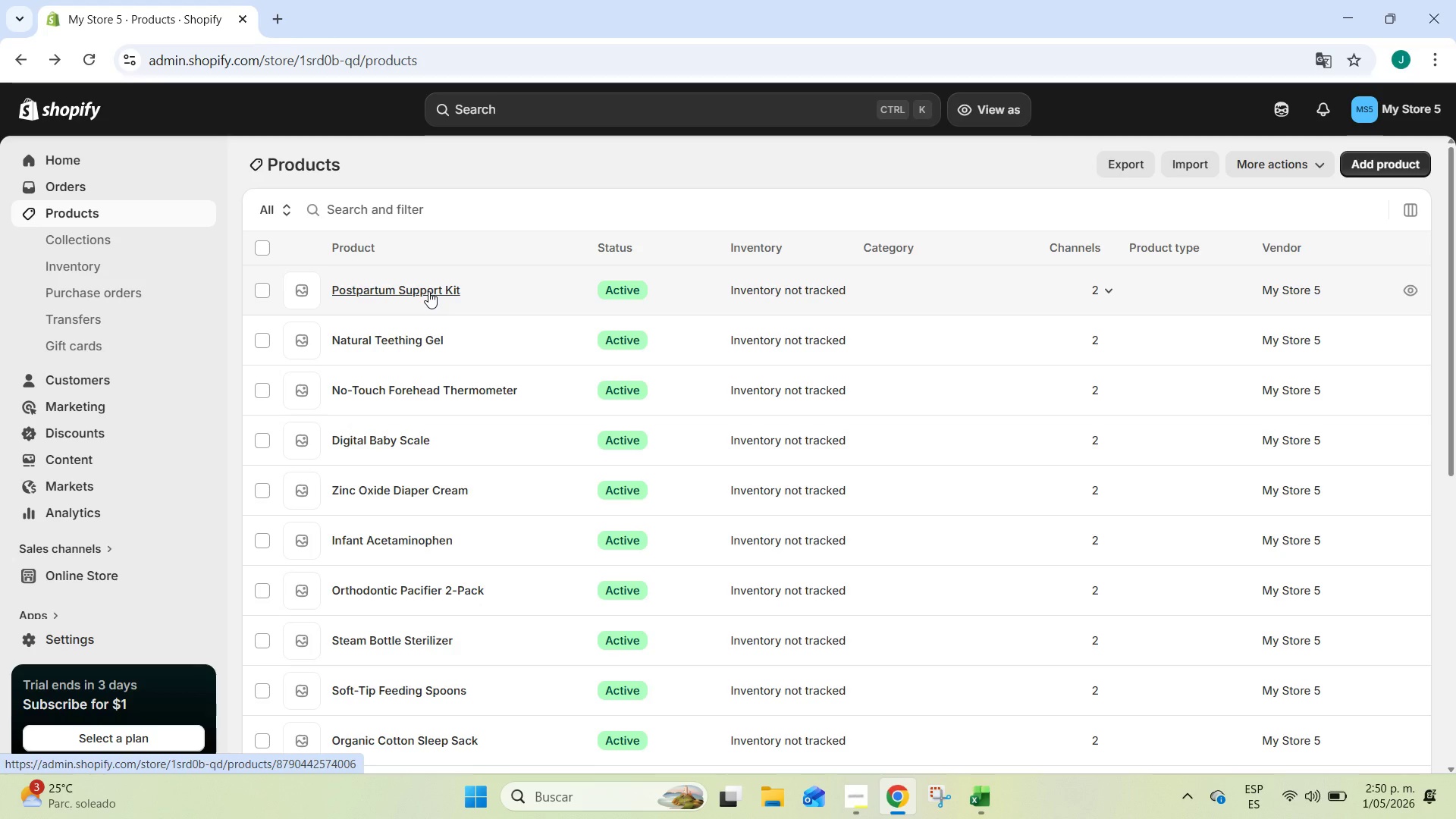 
left_click([264, 248])
 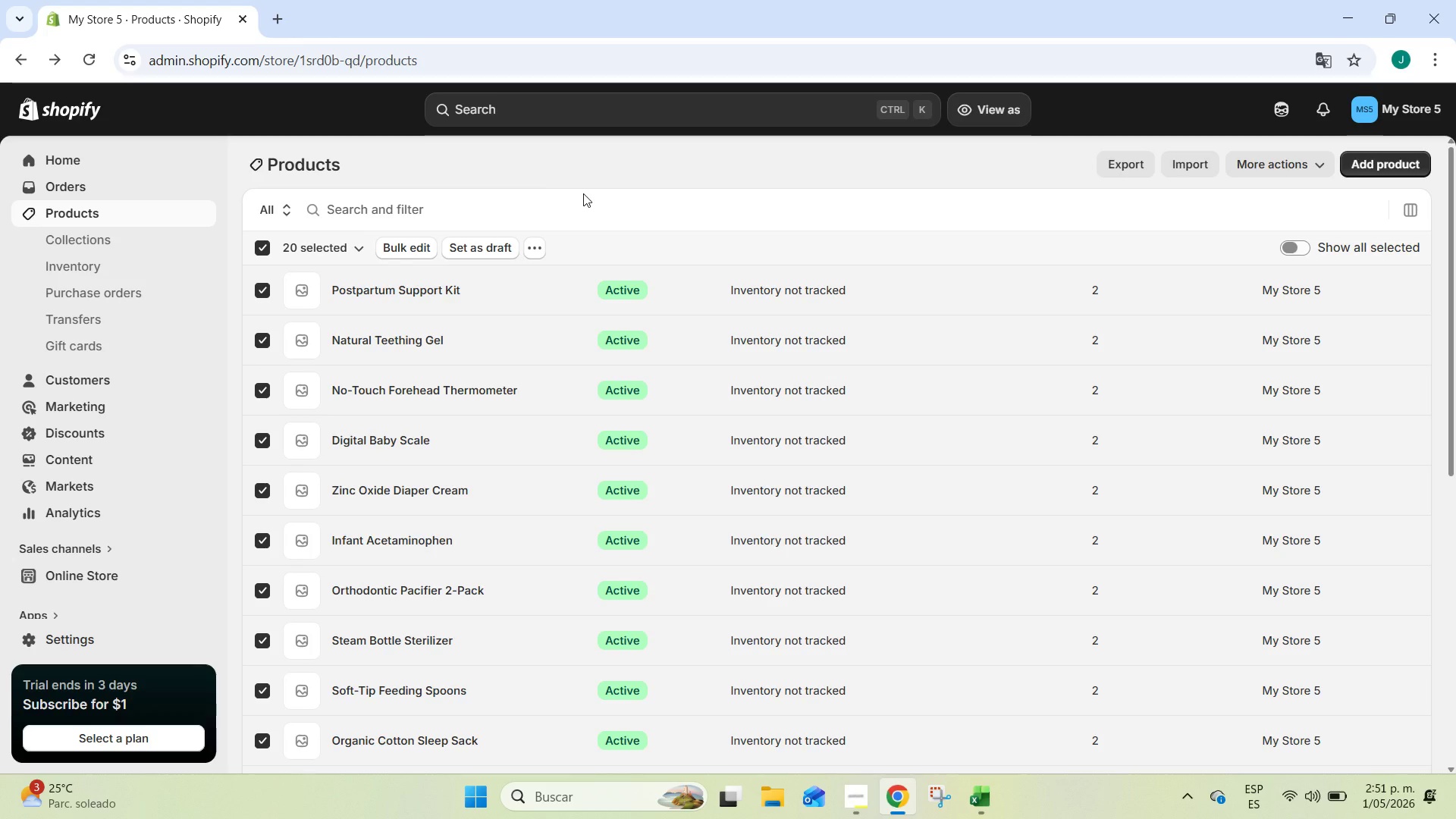 
wait(10.92)
 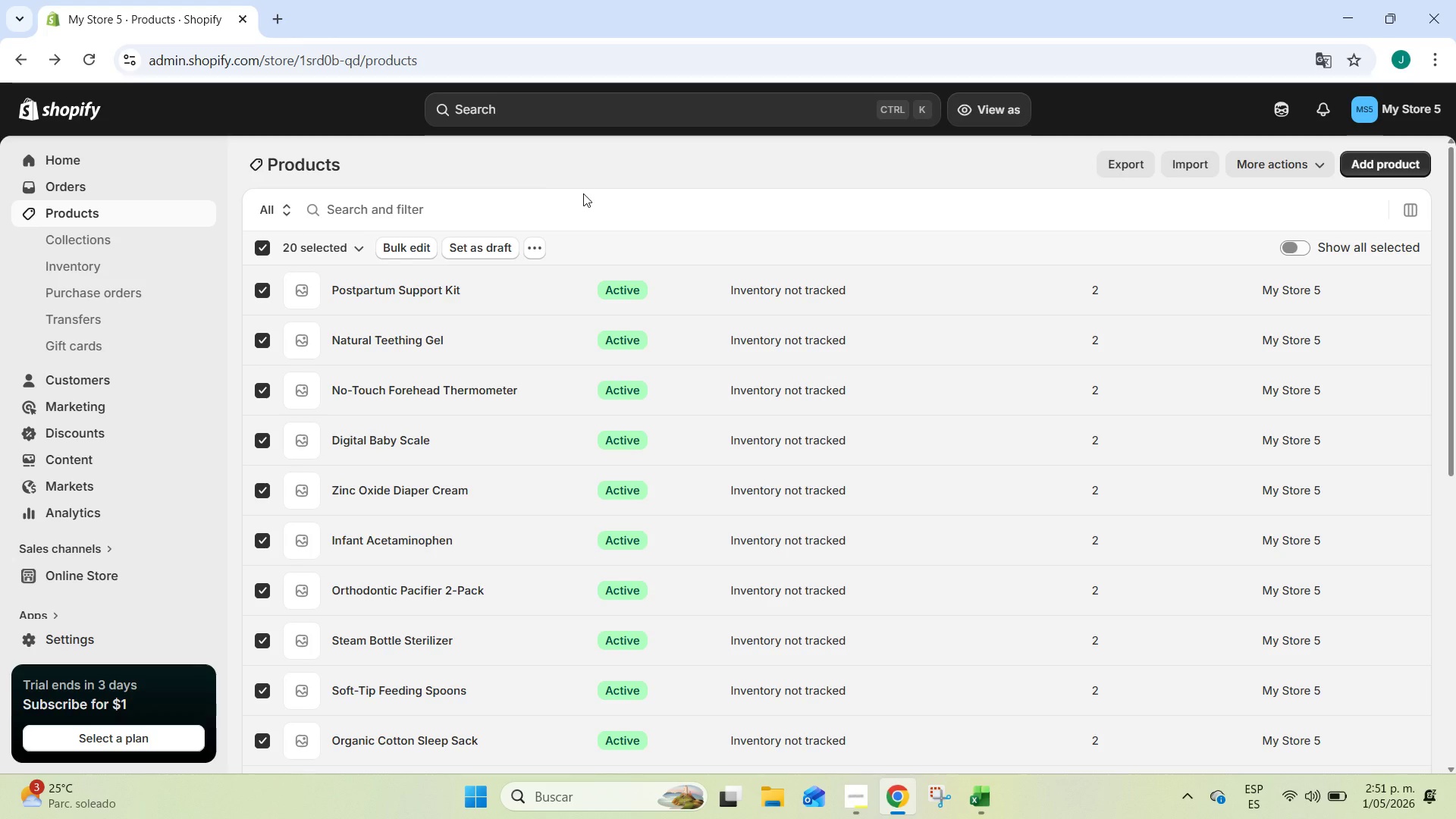 
scroll: coordinate [742, 312], scroll_direction: down, amount: 12.0
 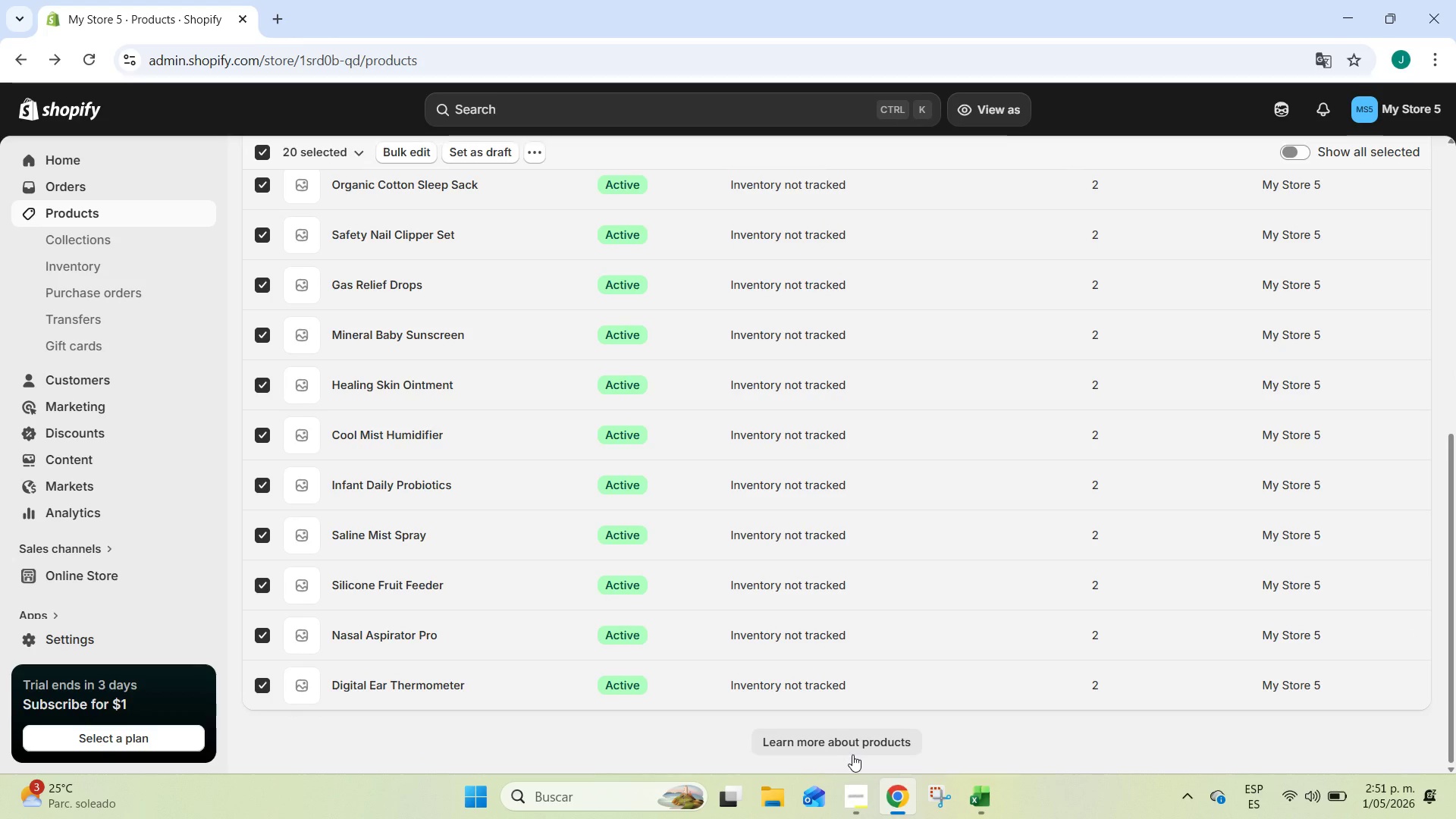 
scroll: coordinate [1283, 601], scroll_direction: up, amount: 6.0
 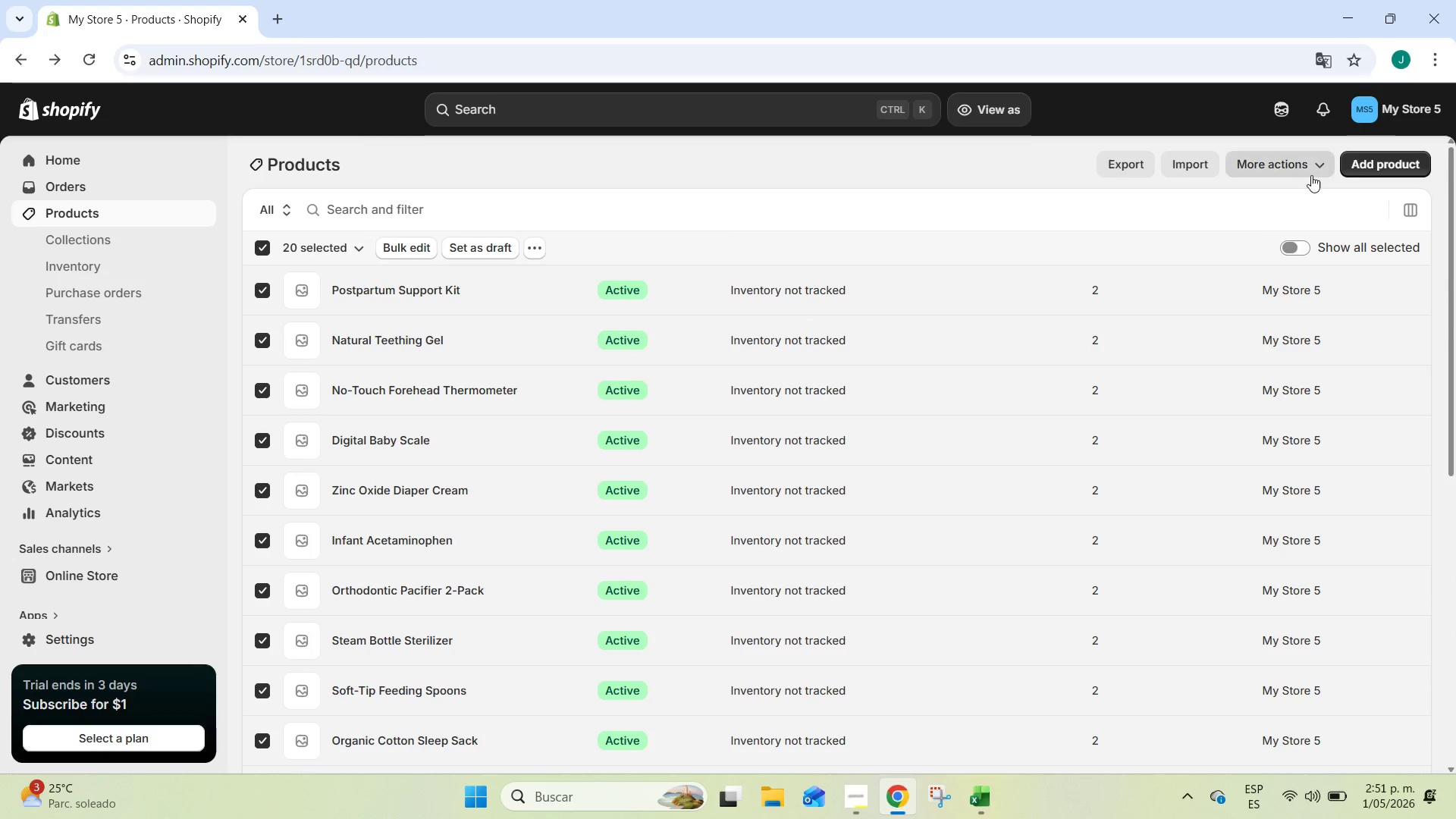 
left_click([1316, 163])
 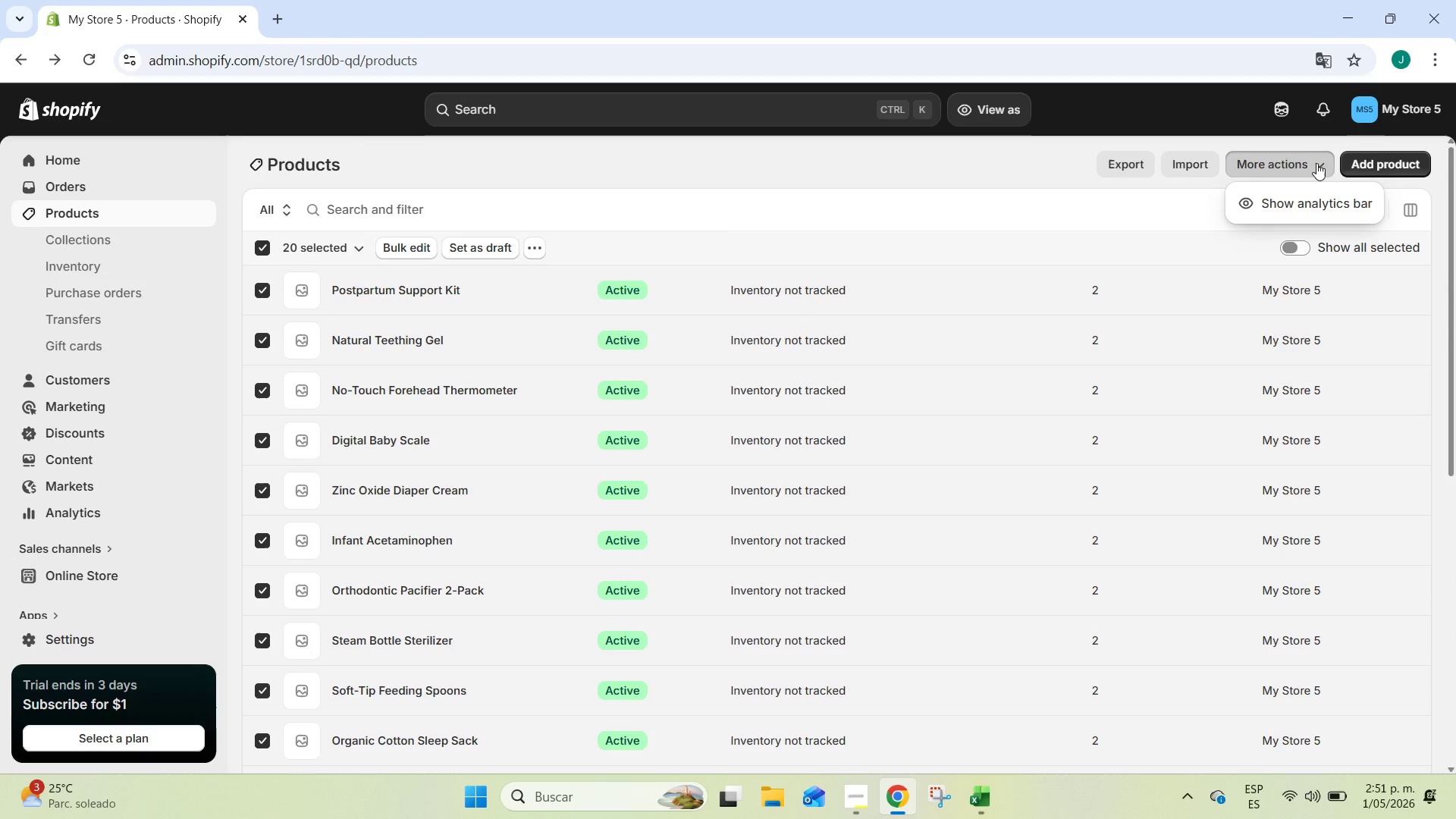 
left_click([1310, 156])
 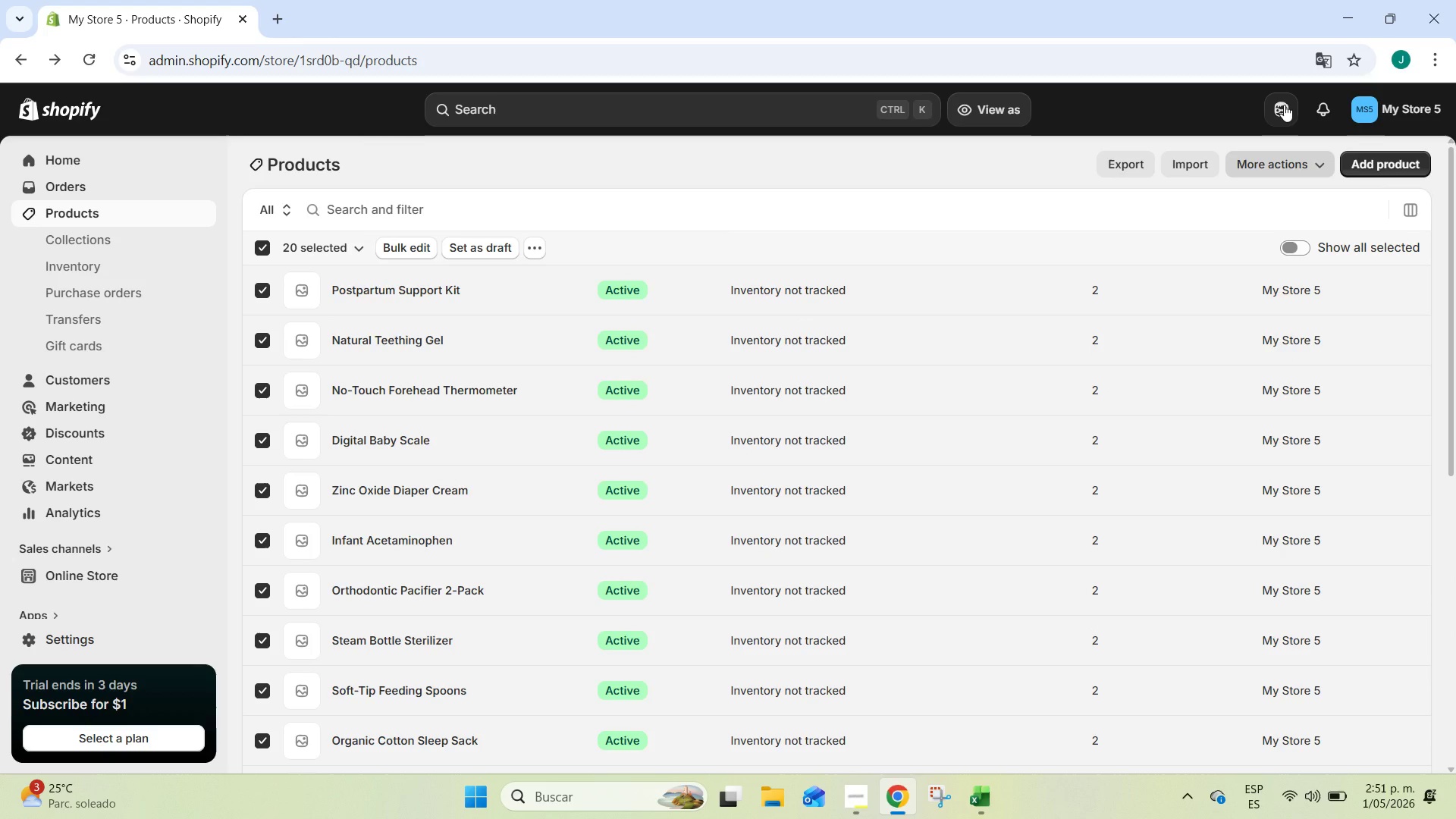 
wait(7.14)
 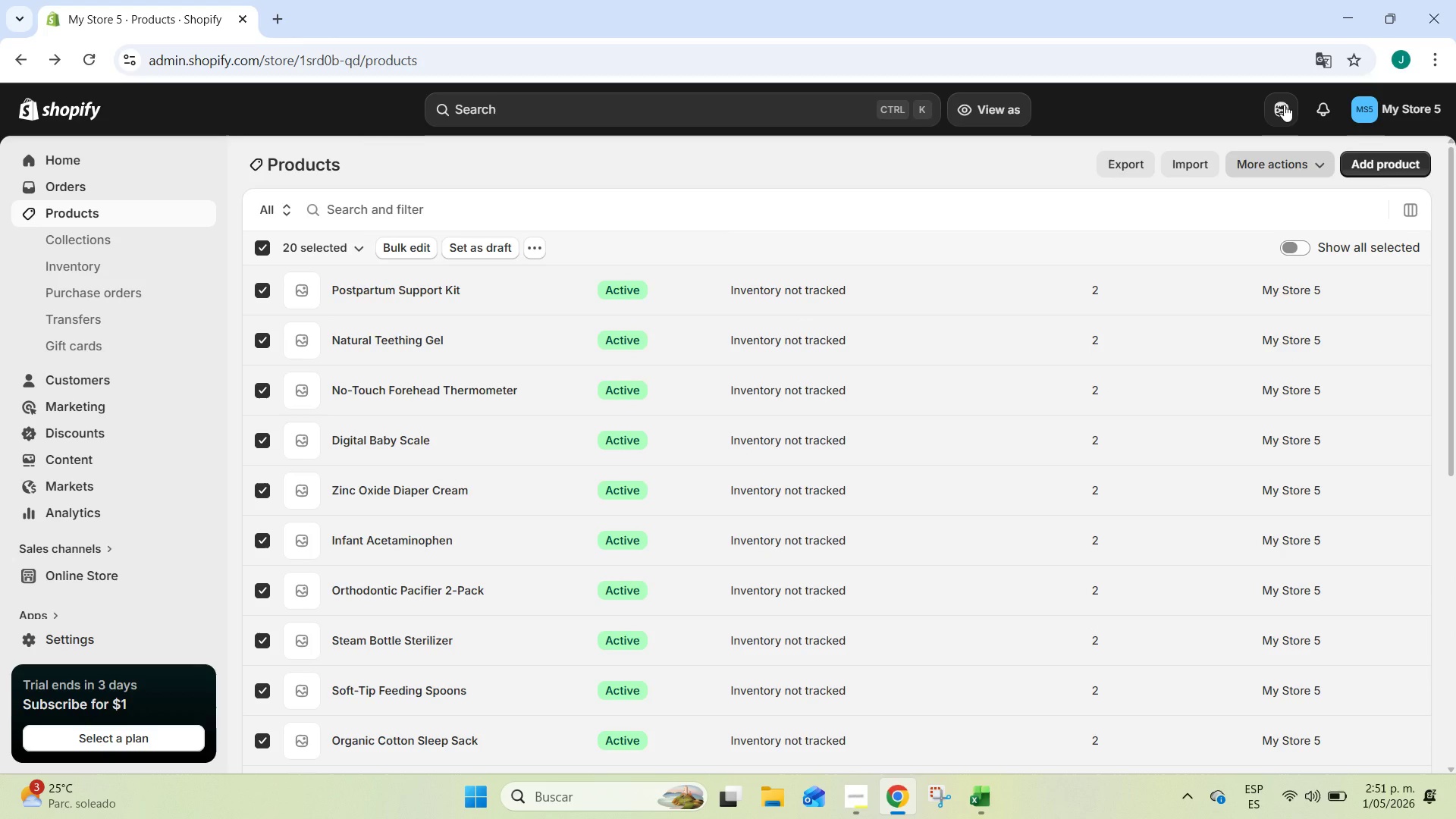 
left_click([409, 250])
 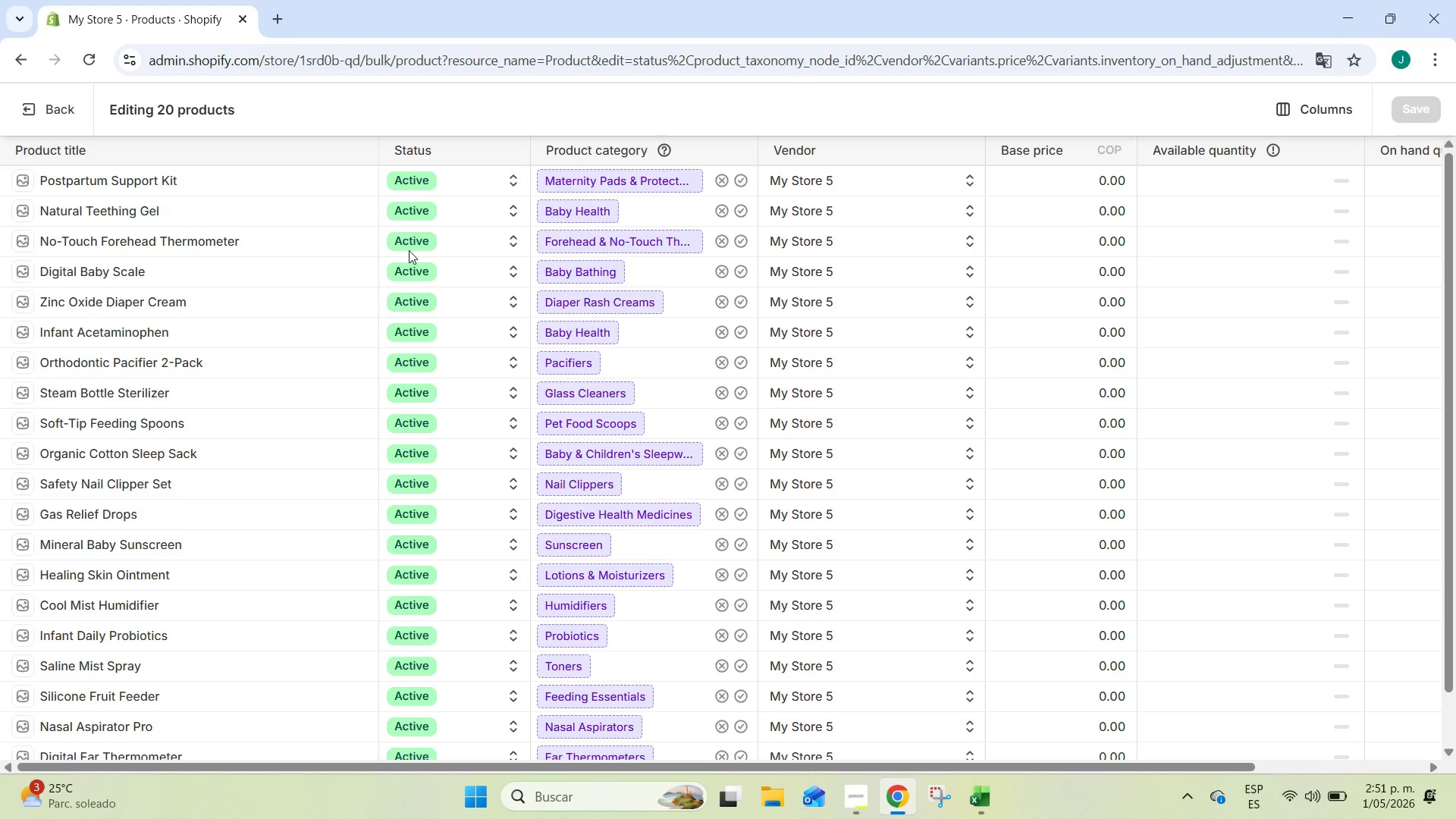 
wait(13.8)
 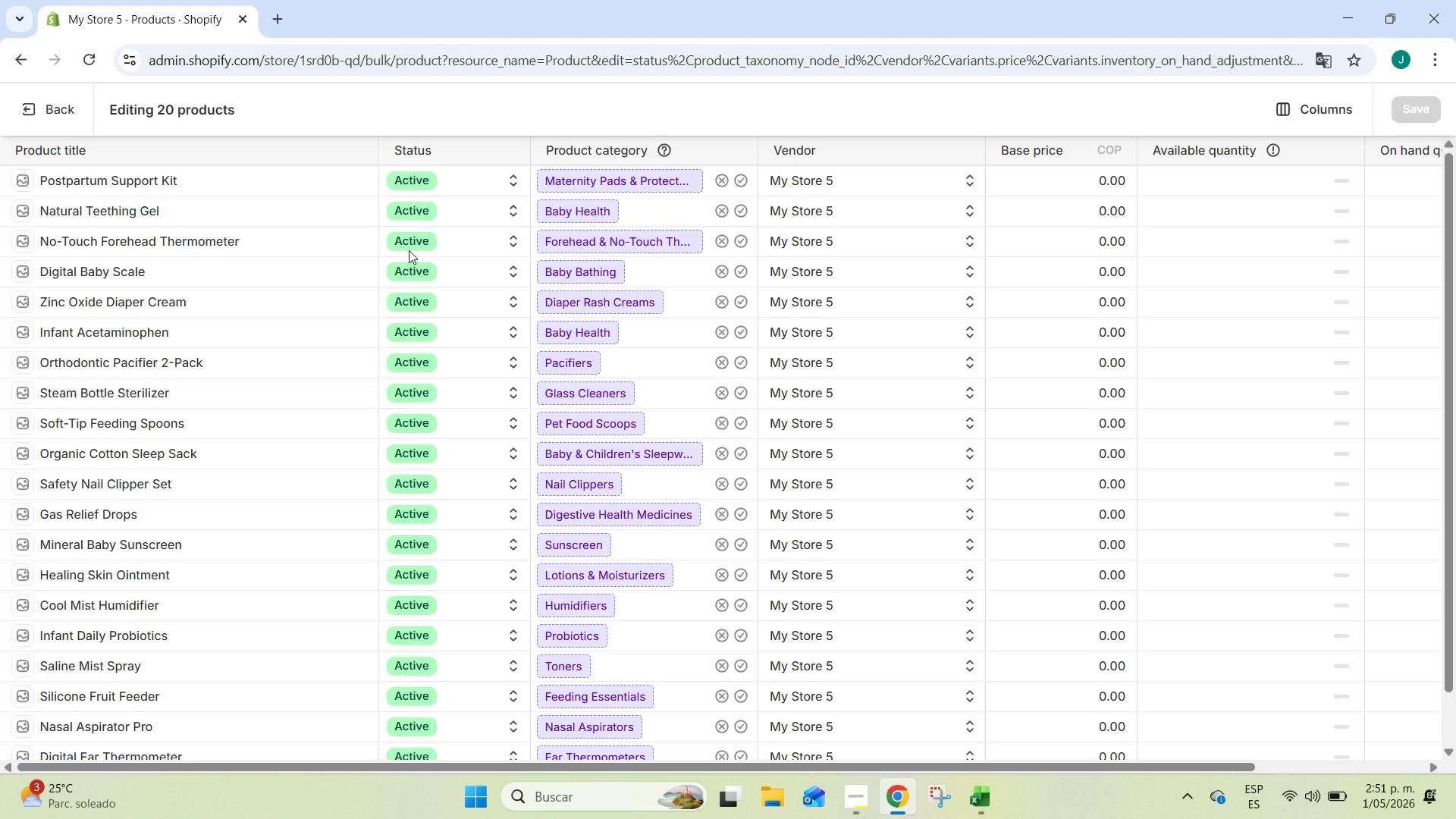 
left_click_drag(start_coordinate=[1213, 770], to_coordinate=[1437, 758])
 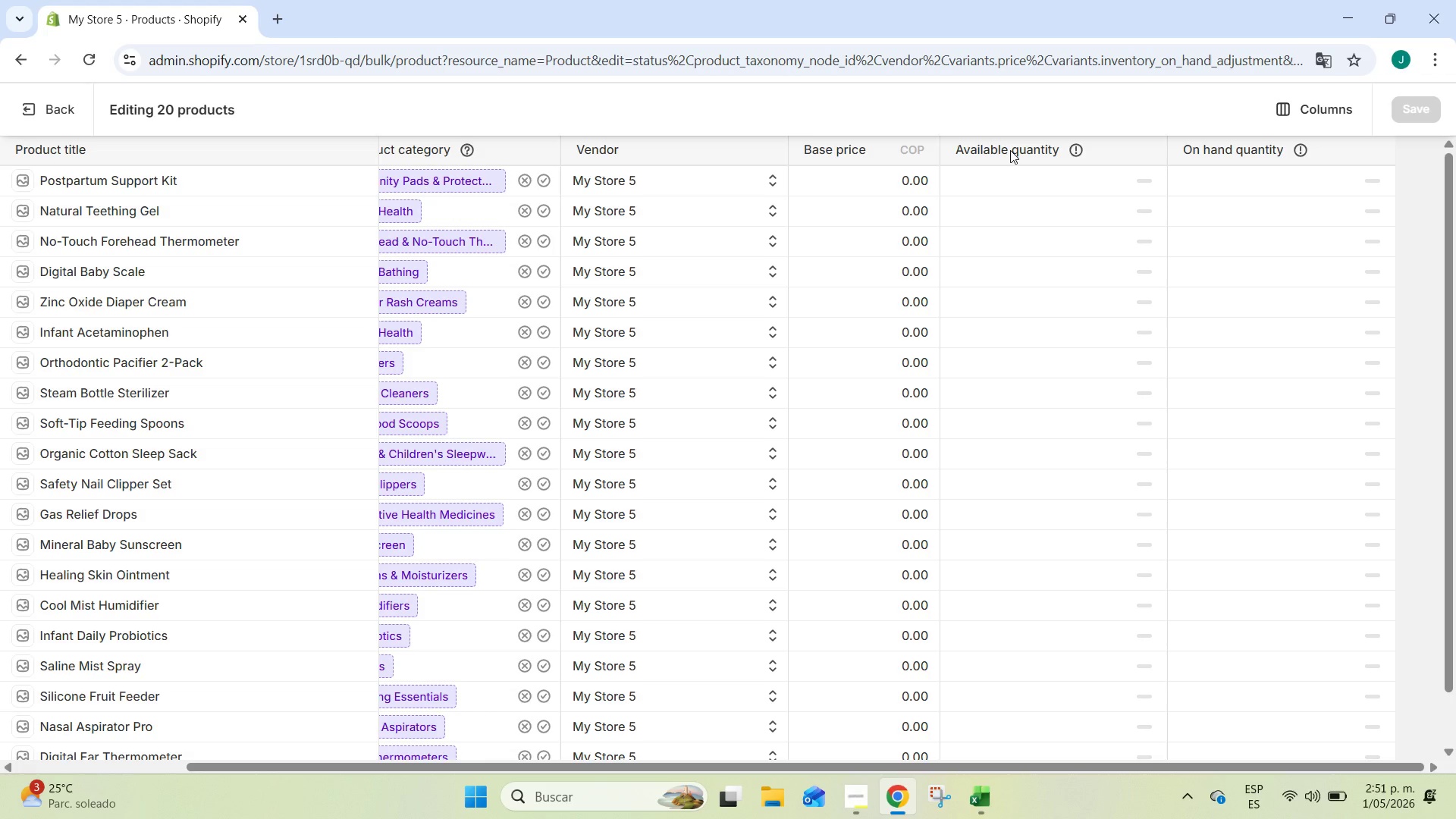 
left_click([1010, 150])
 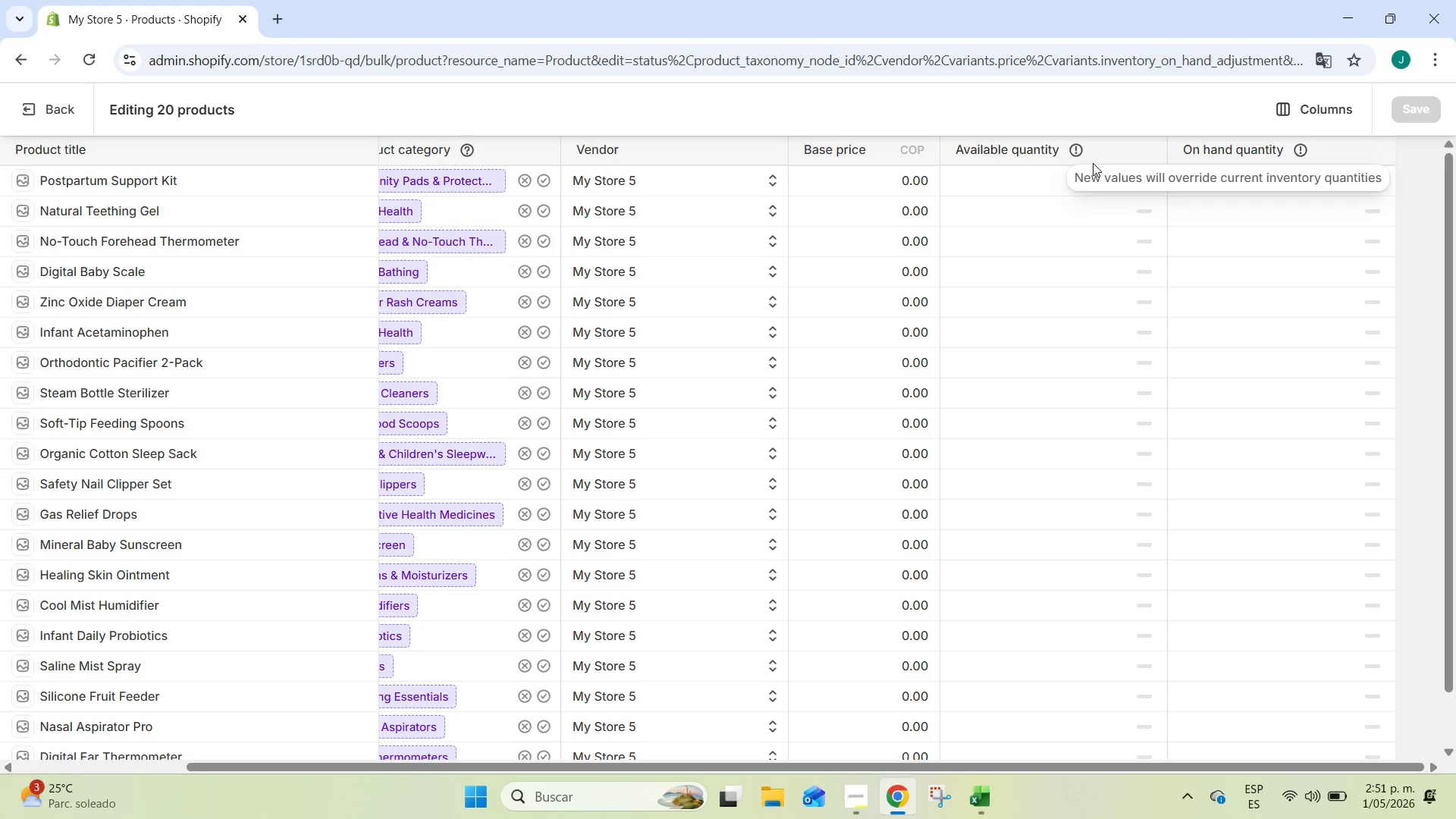 
double_click([1093, 163])
 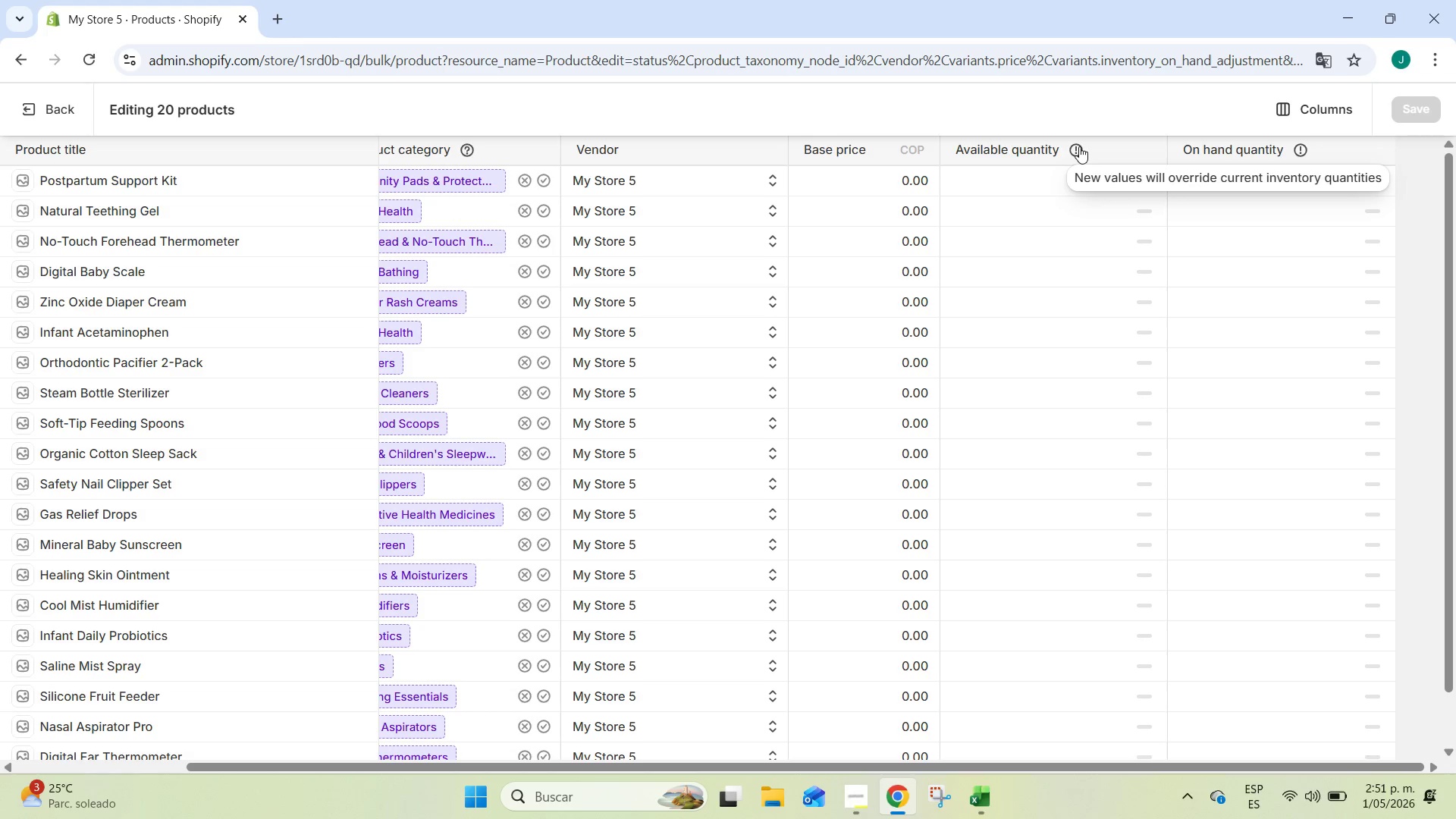 
wait(8.05)
 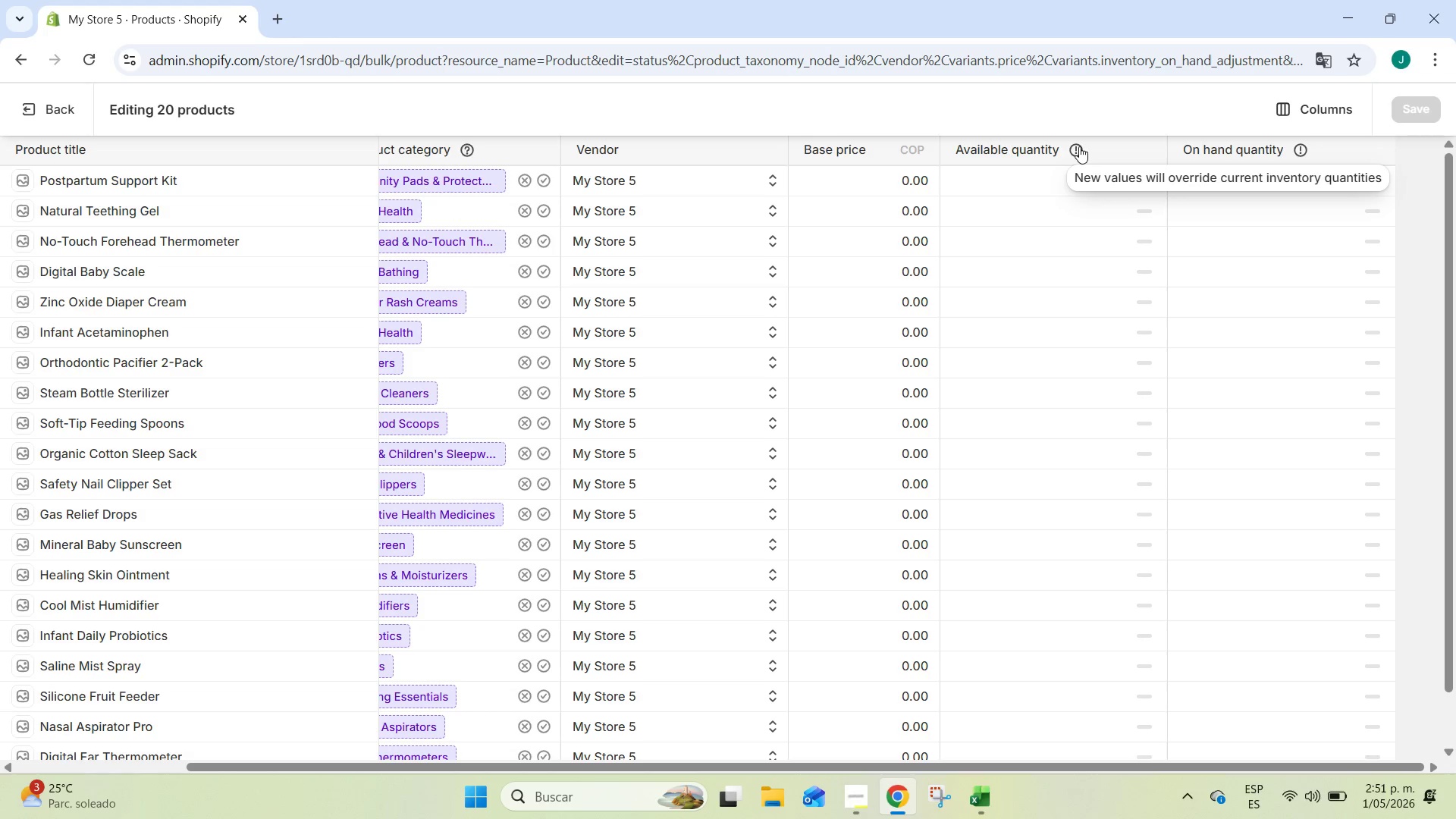 
double_click([1009, 146])
 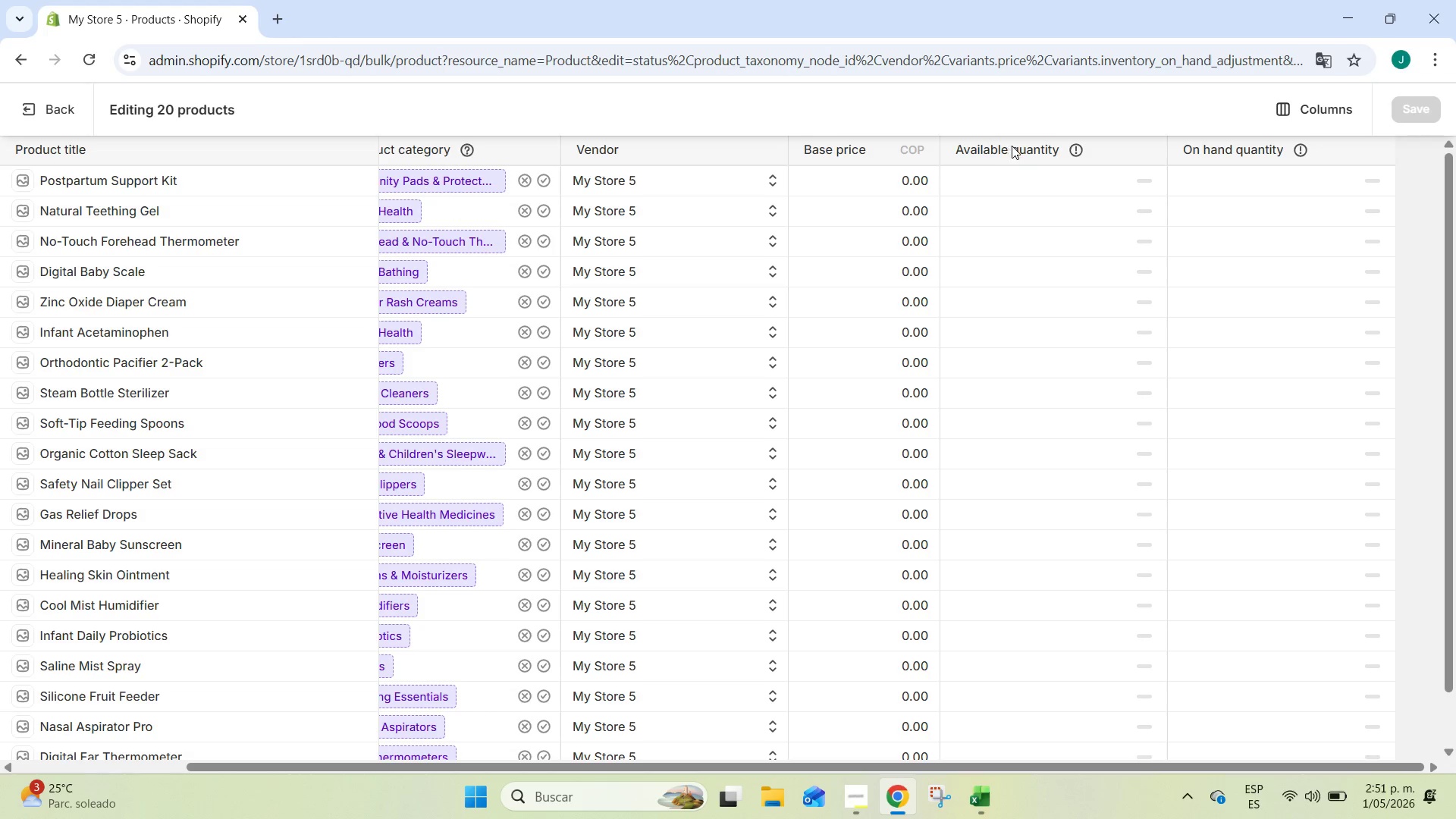 
triple_click([1009, 146])
 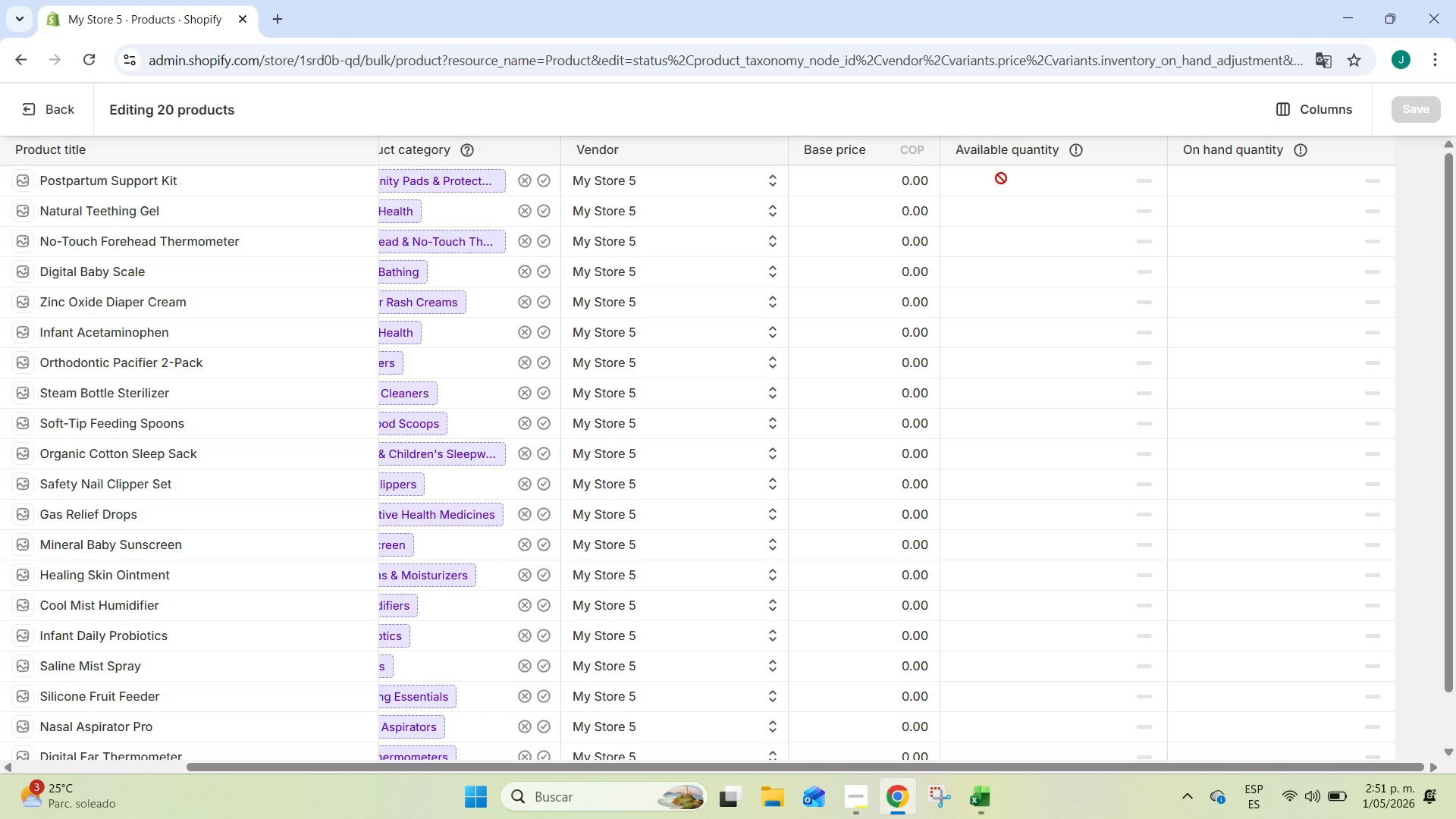 
left_click([1001, 178])
 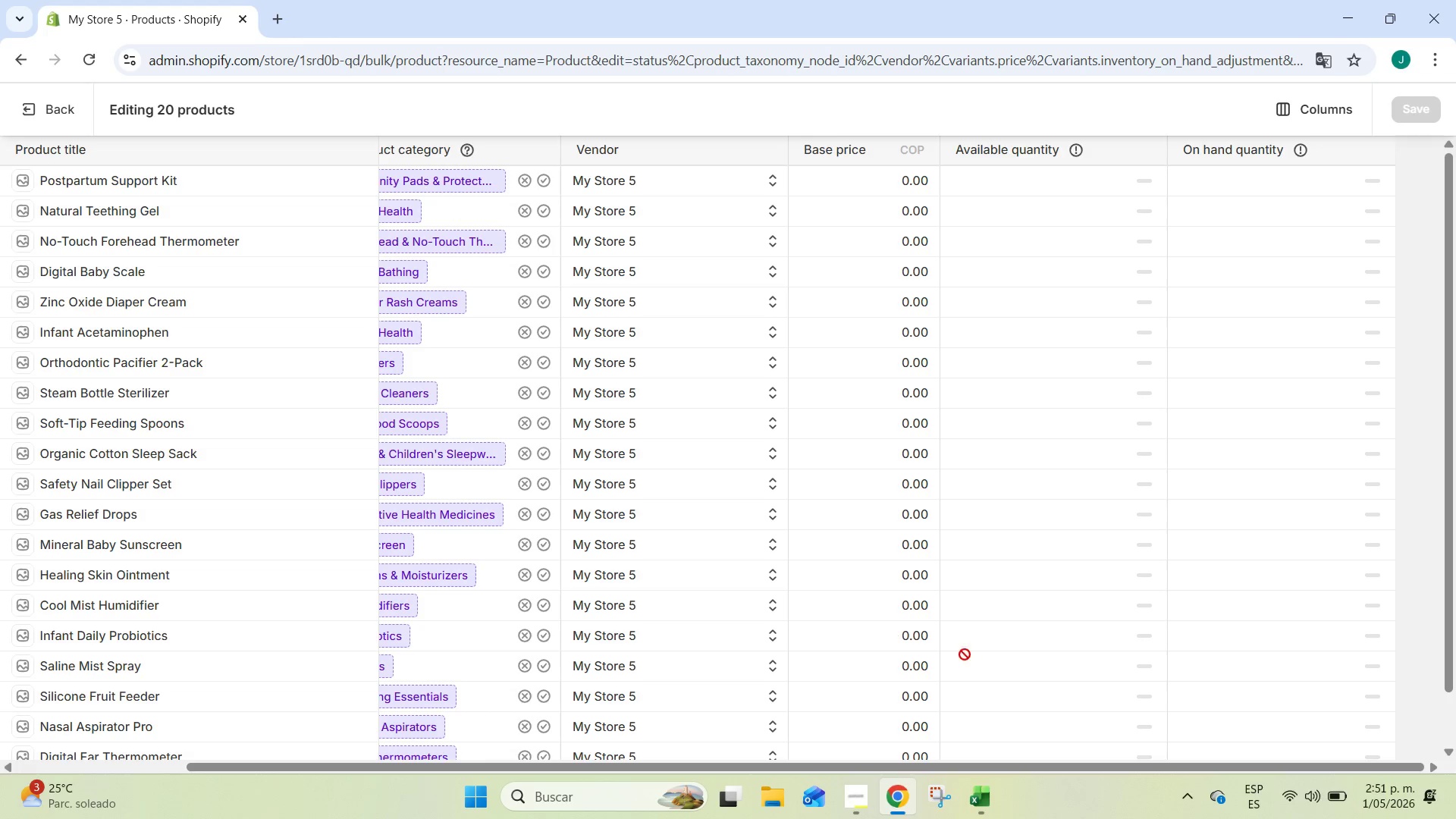 
left_click_drag(start_coordinate=[1040, 768], to_coordinate=[1370, 666])
 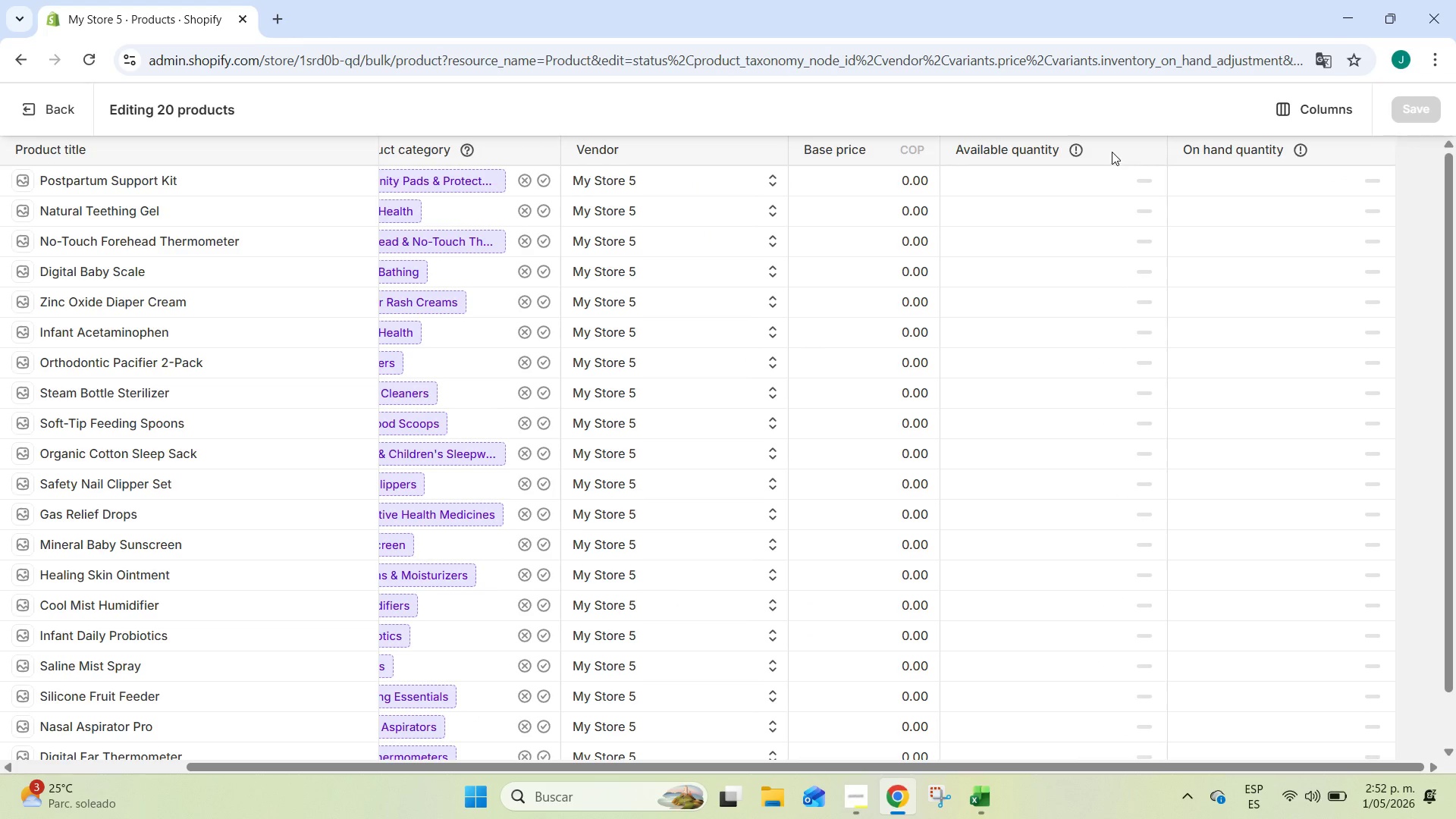 
double_click([1112, 152])
 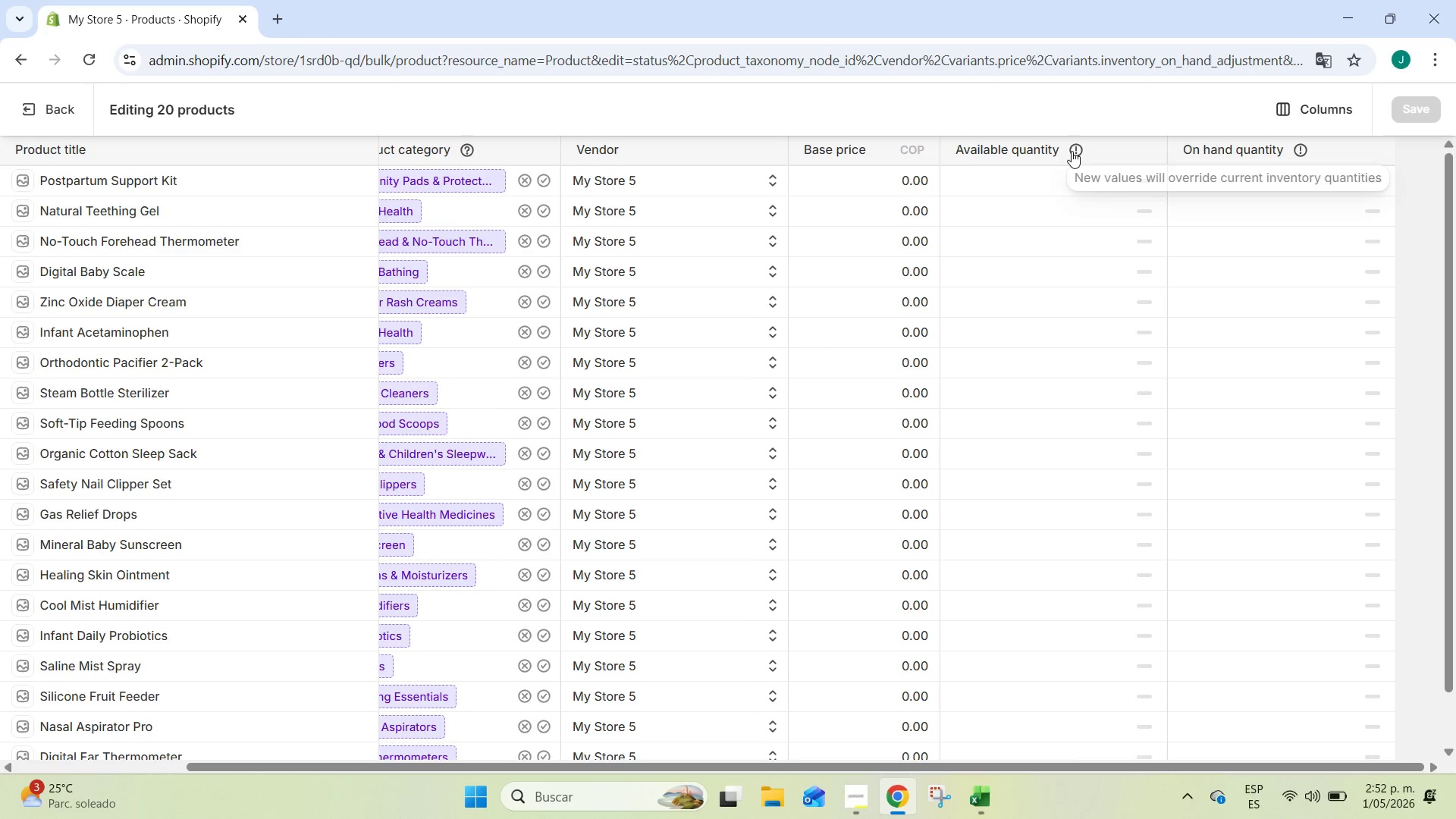 
mouse_move([1070, 169])
 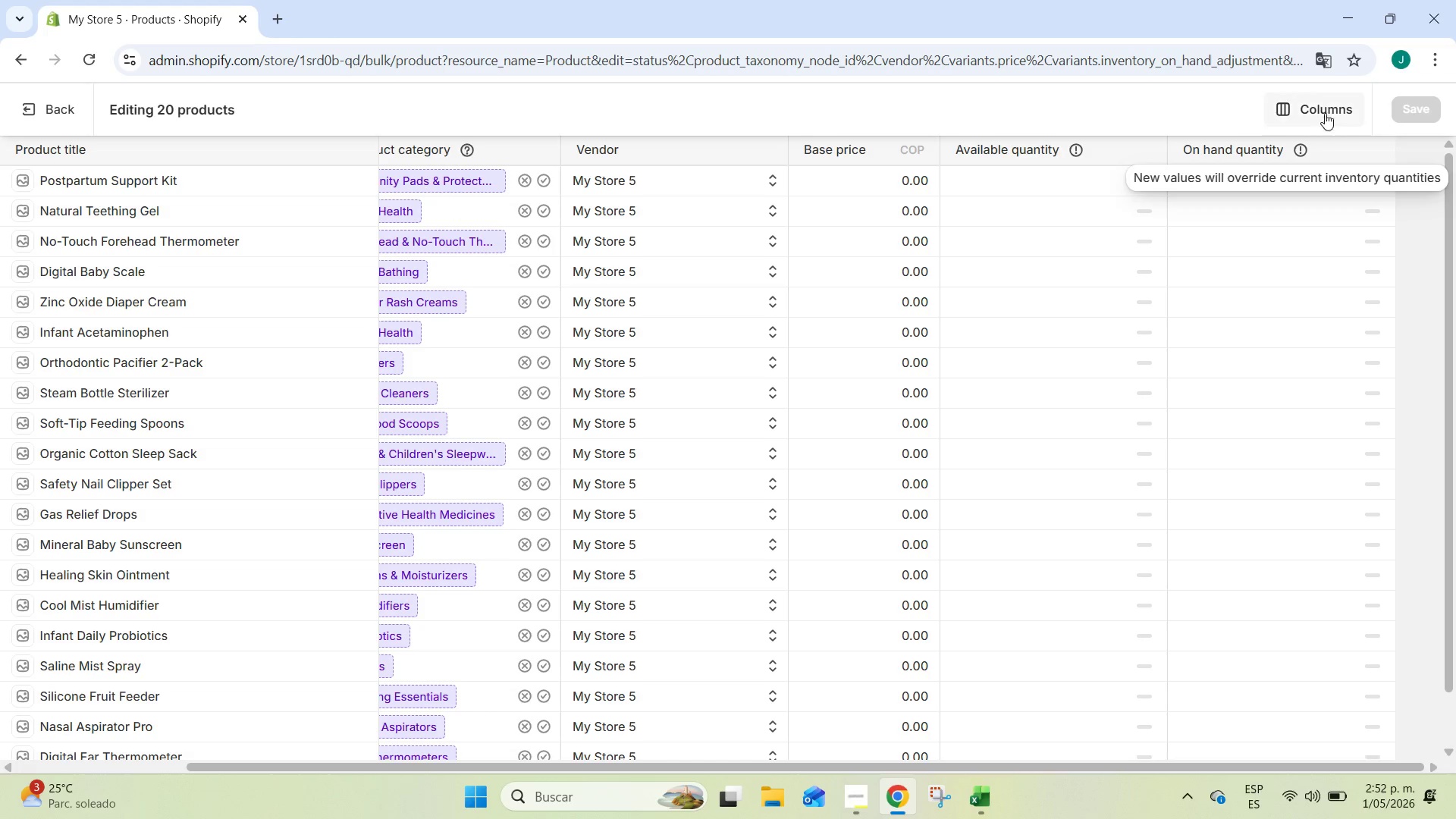 
left_click([1325, 105])
 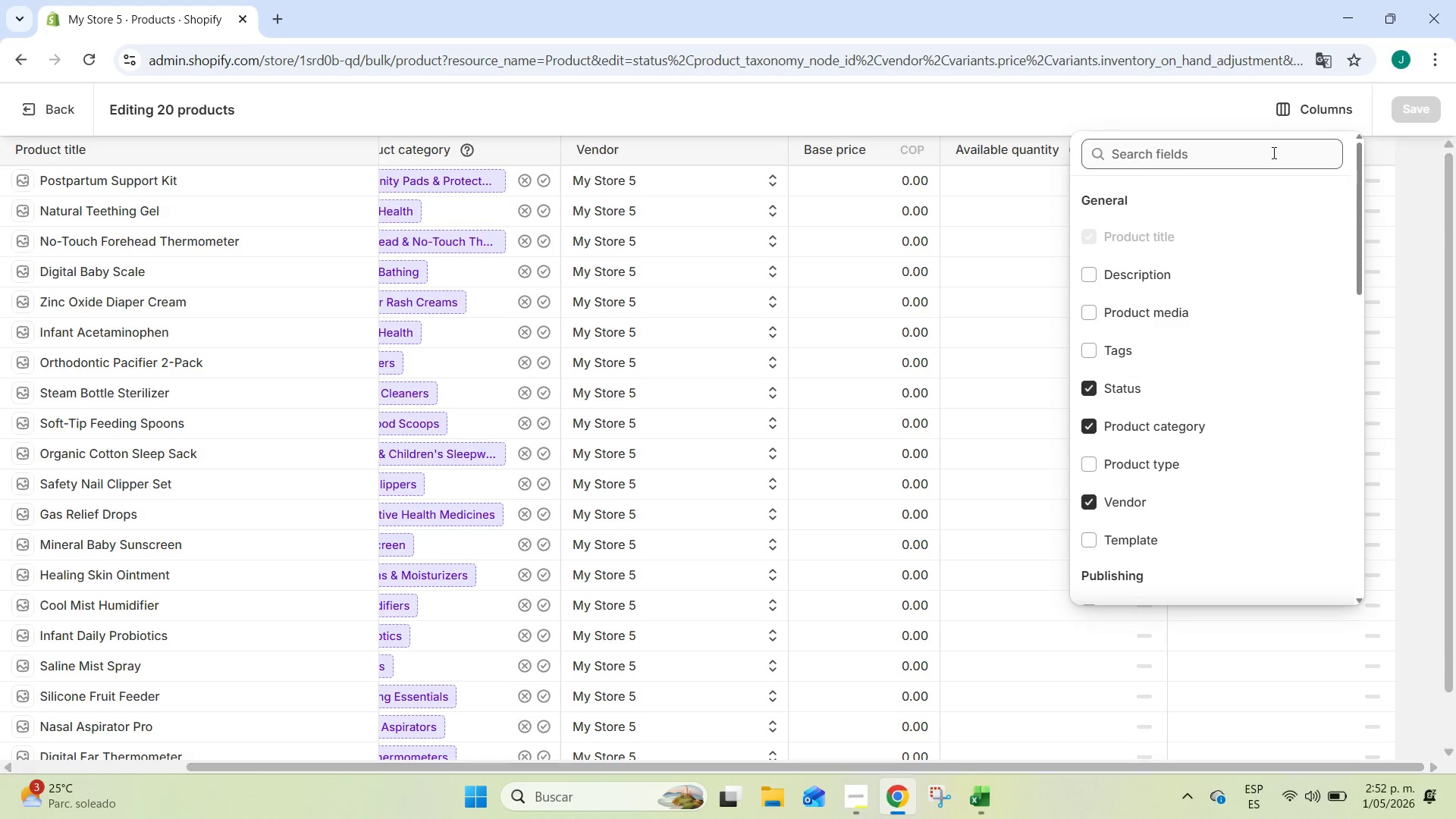 
left_click([1269, 156])
 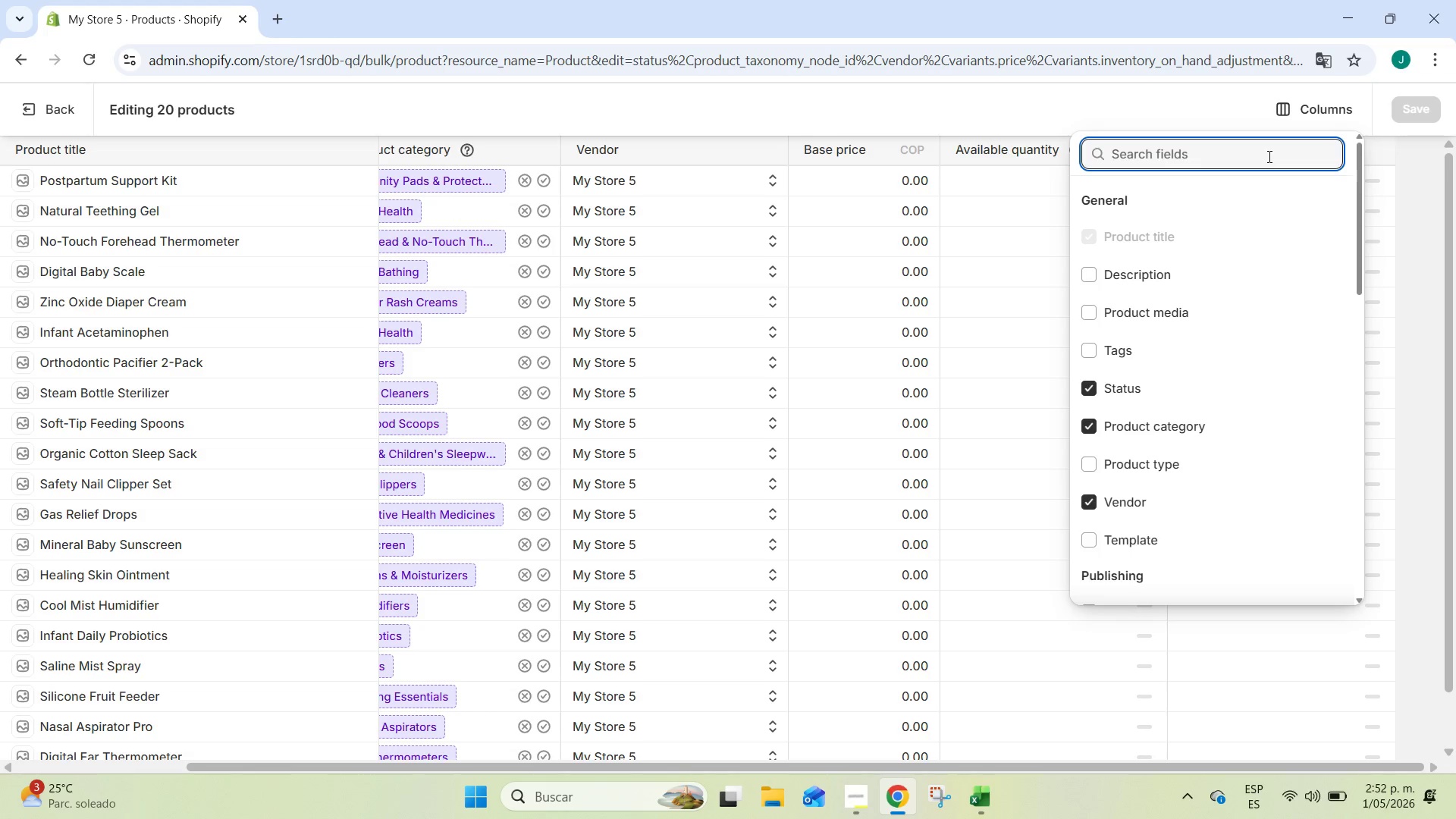 
wait(6.84)
 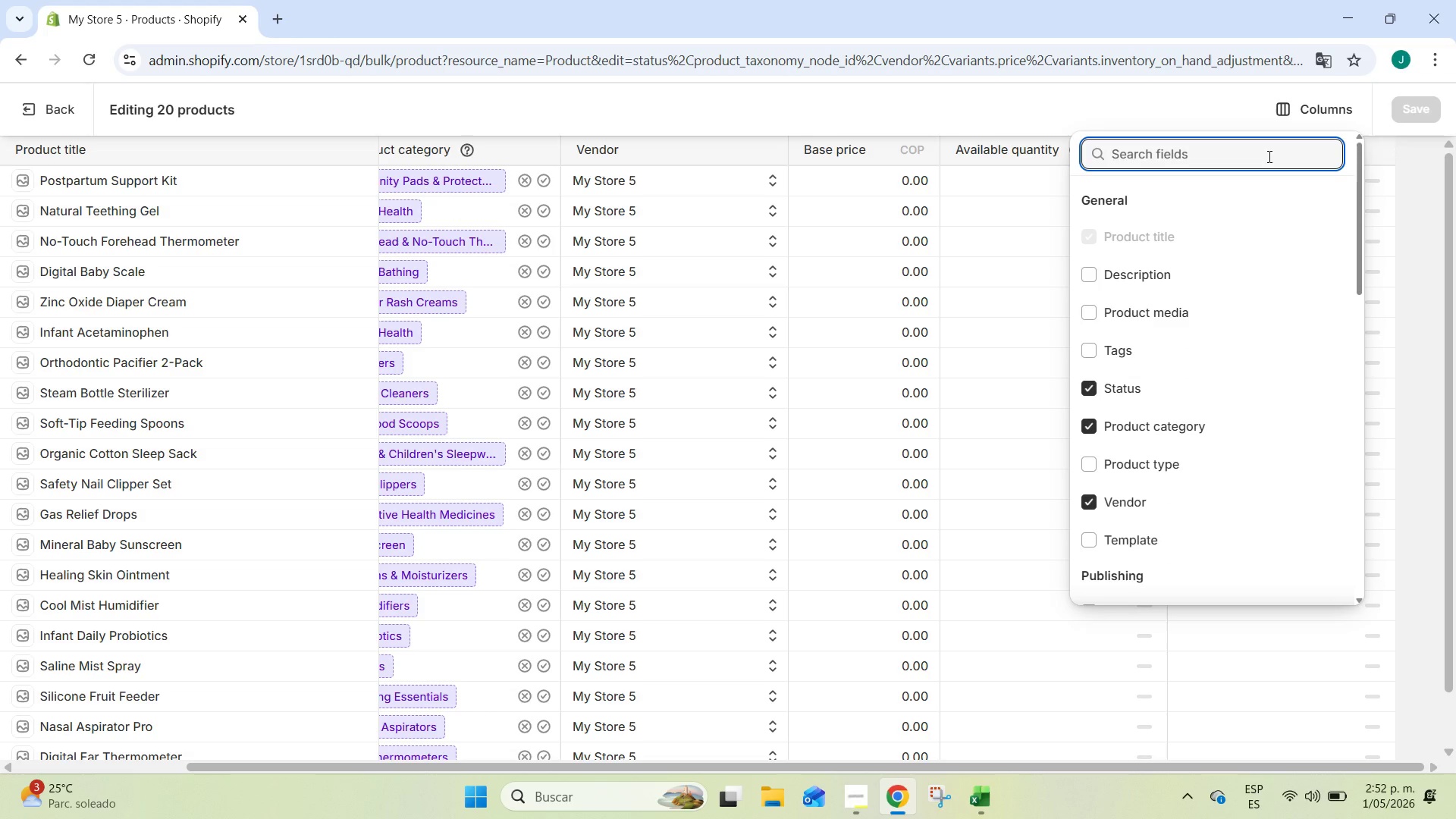 
scroll: coordinate [1244, 324], scroll_direction: down, amount: 14.0
 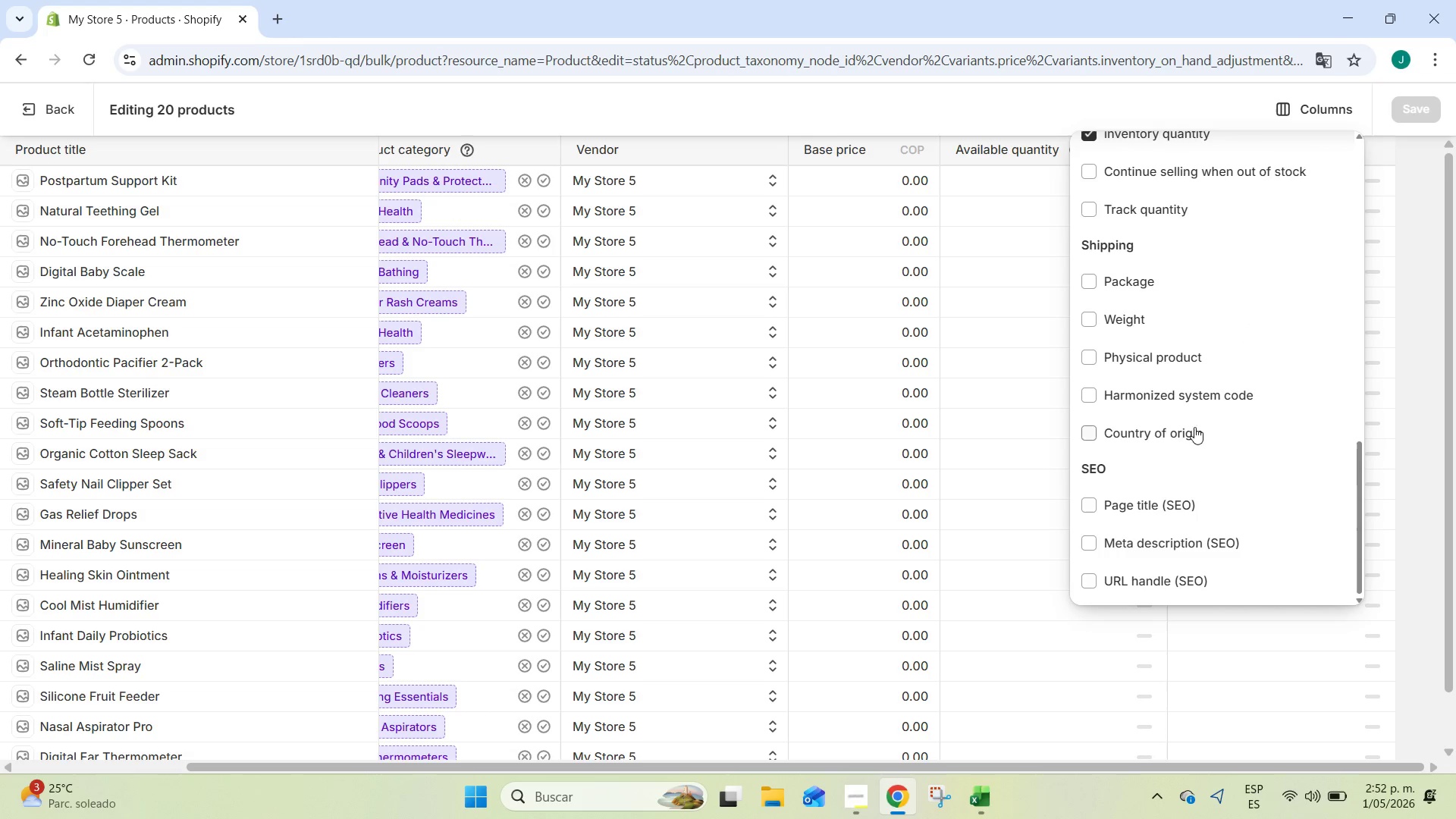 
left_click([1084, 504])
 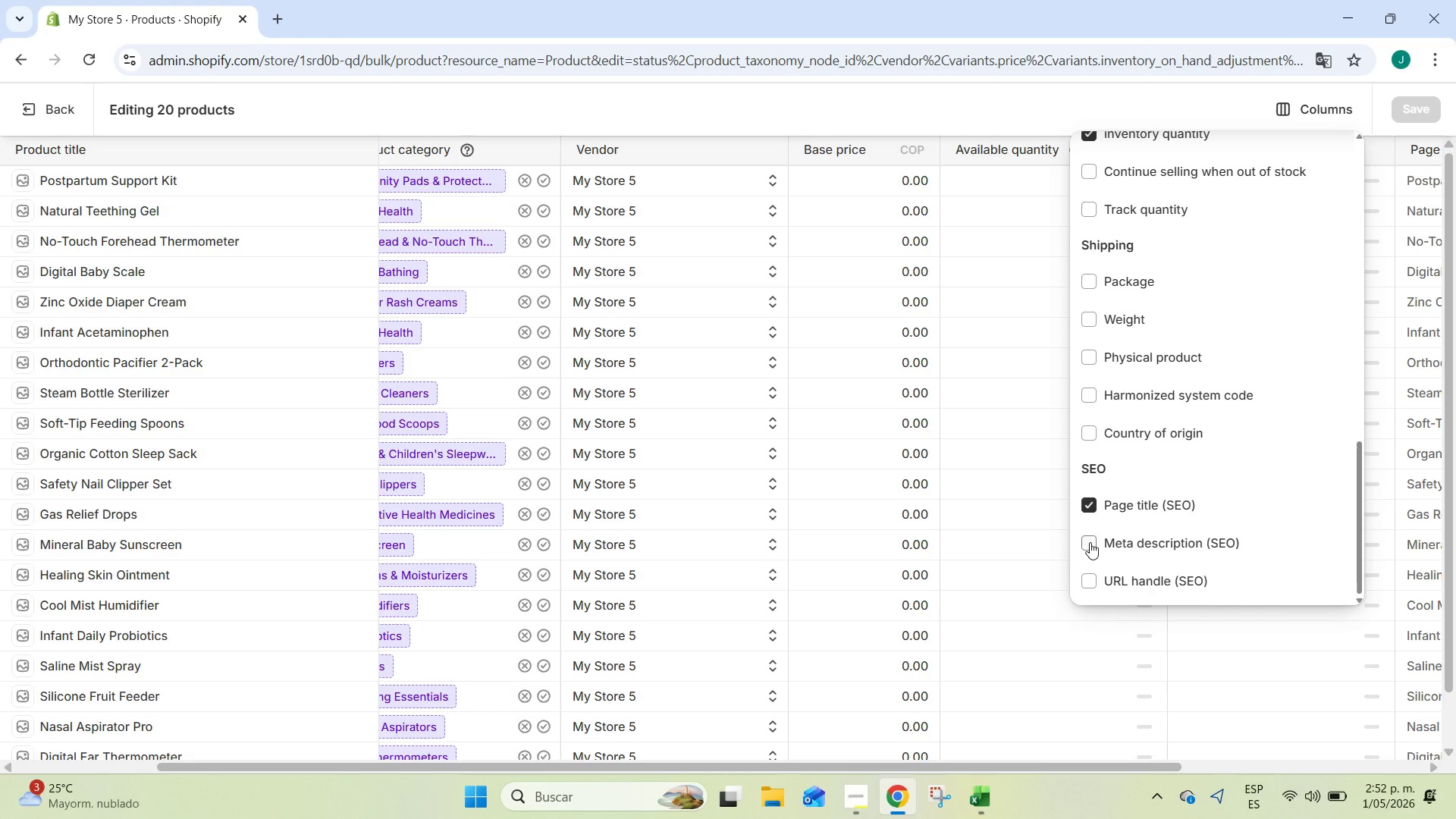 
wait(5.84)
 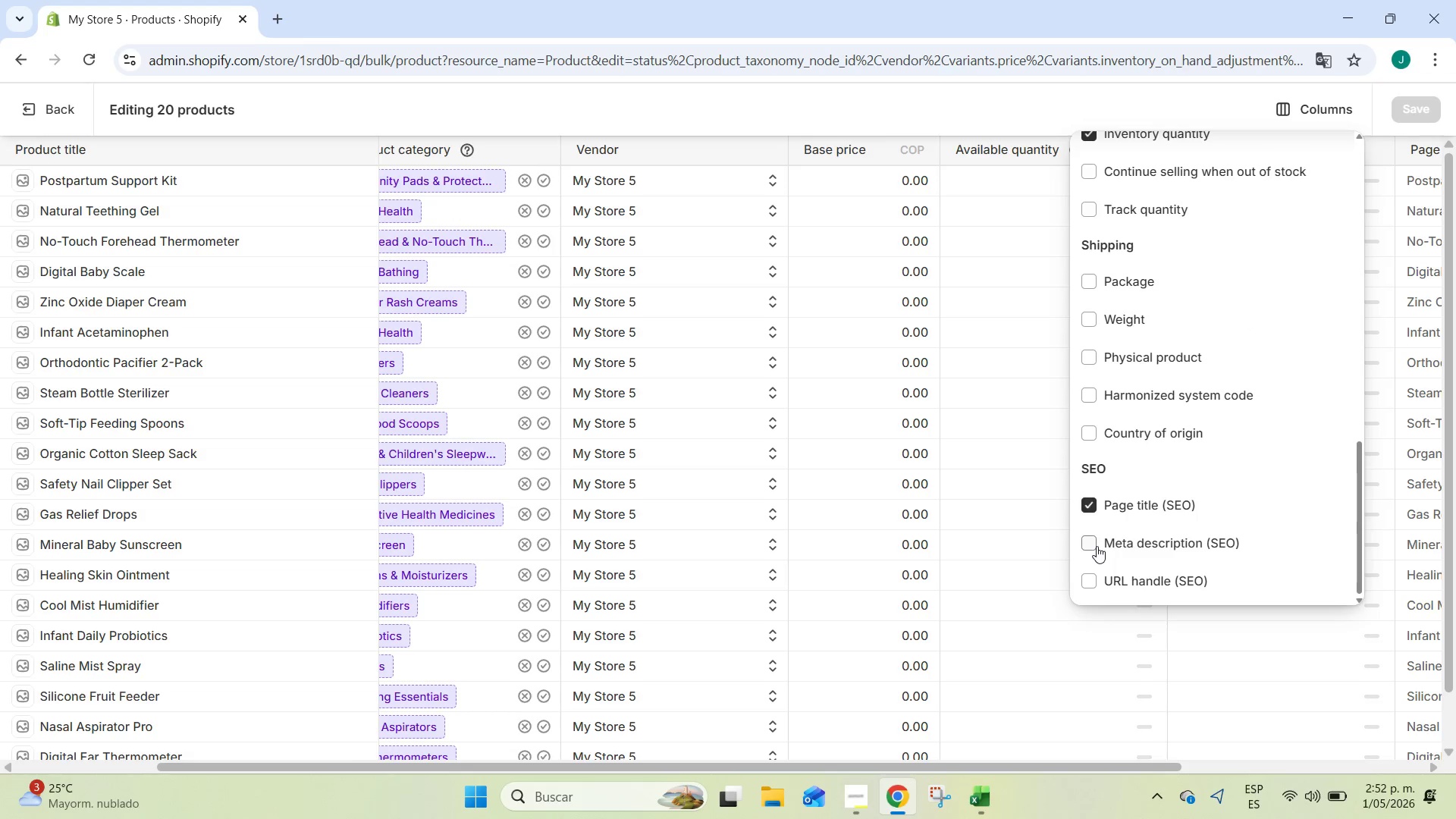 
left_click([1090, 542])
 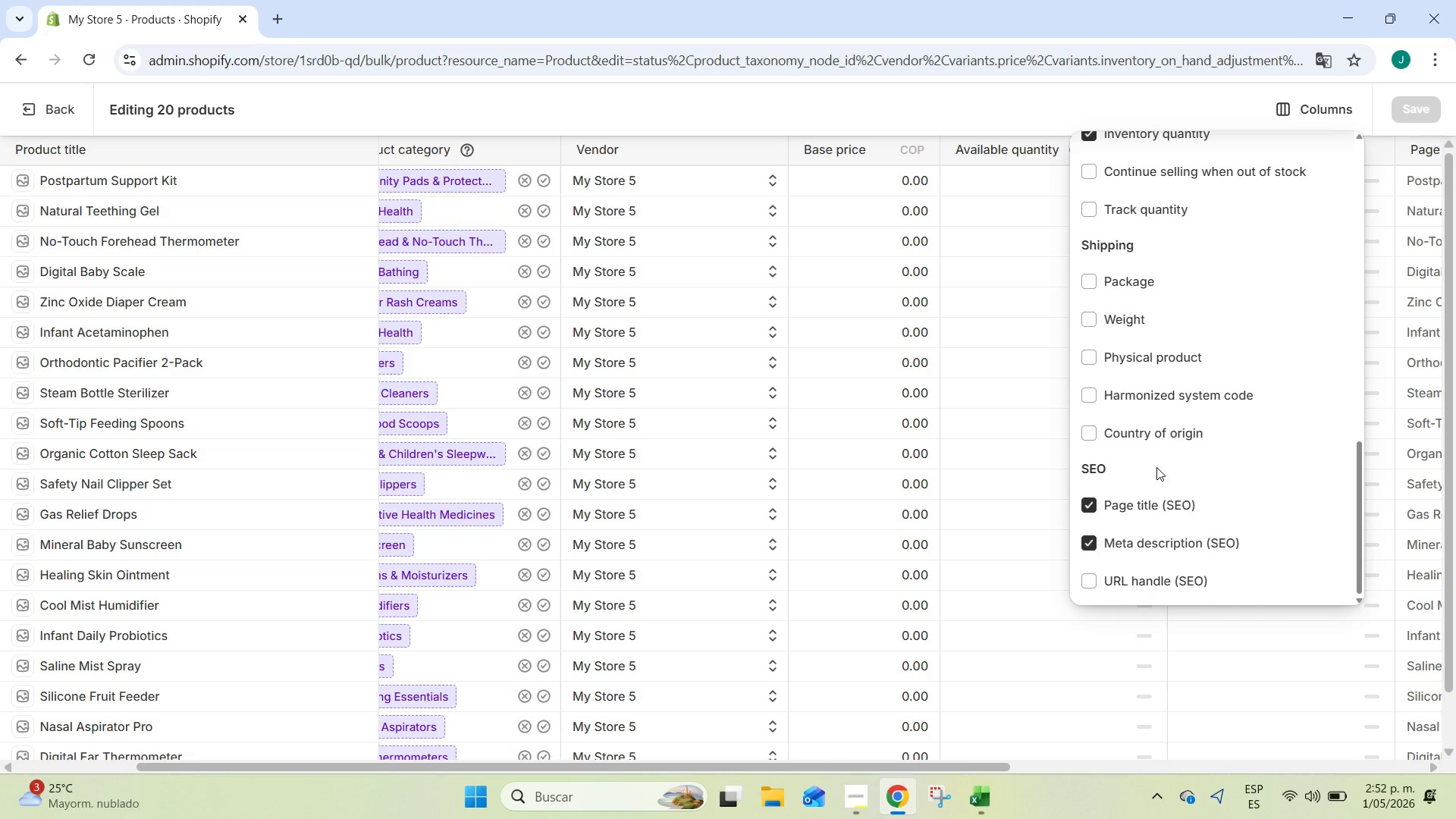 
scroll: coordinate [1156, 466], scroll_direction: up, amount: 11.0
 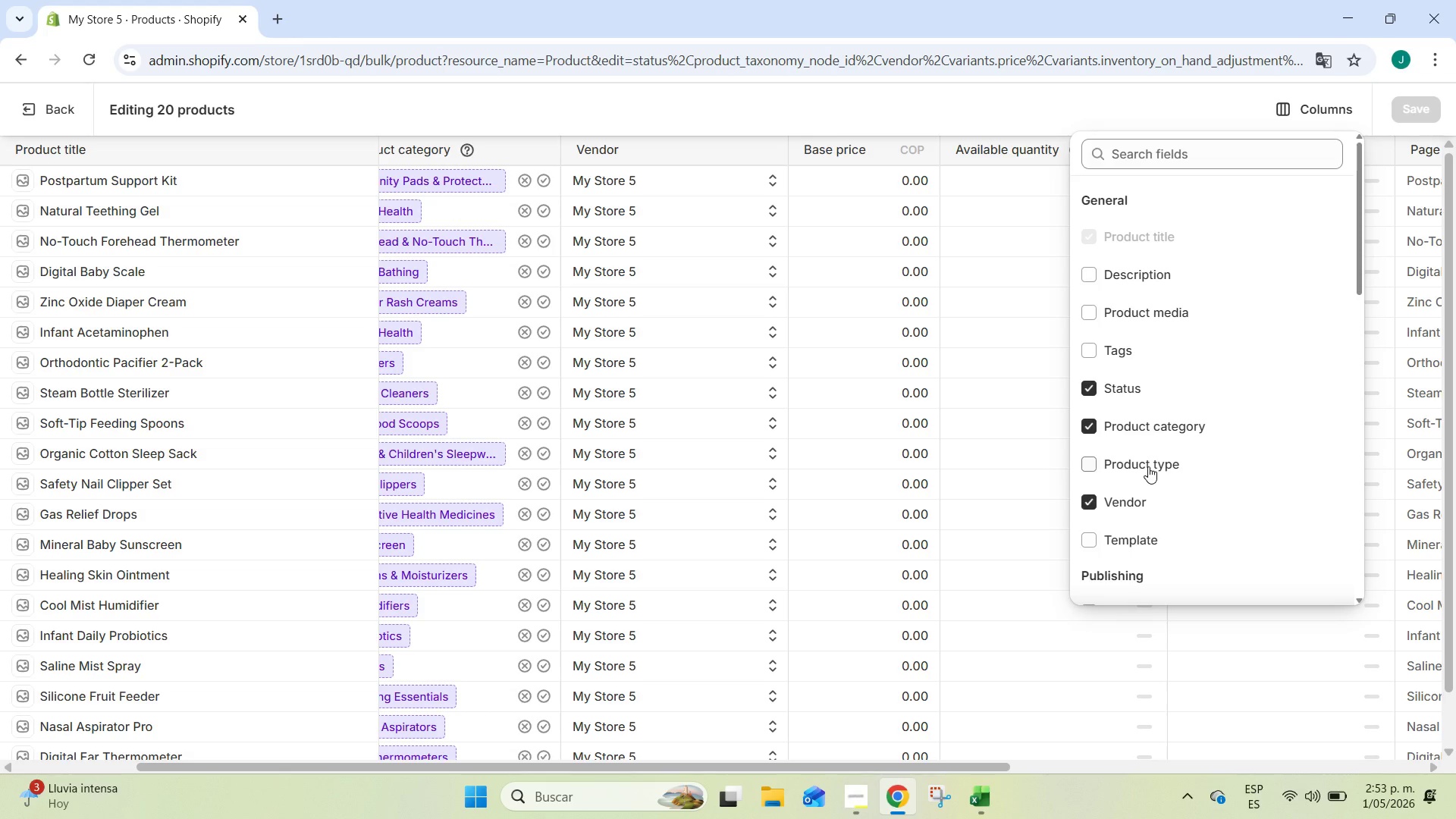 
wait(69.17)
 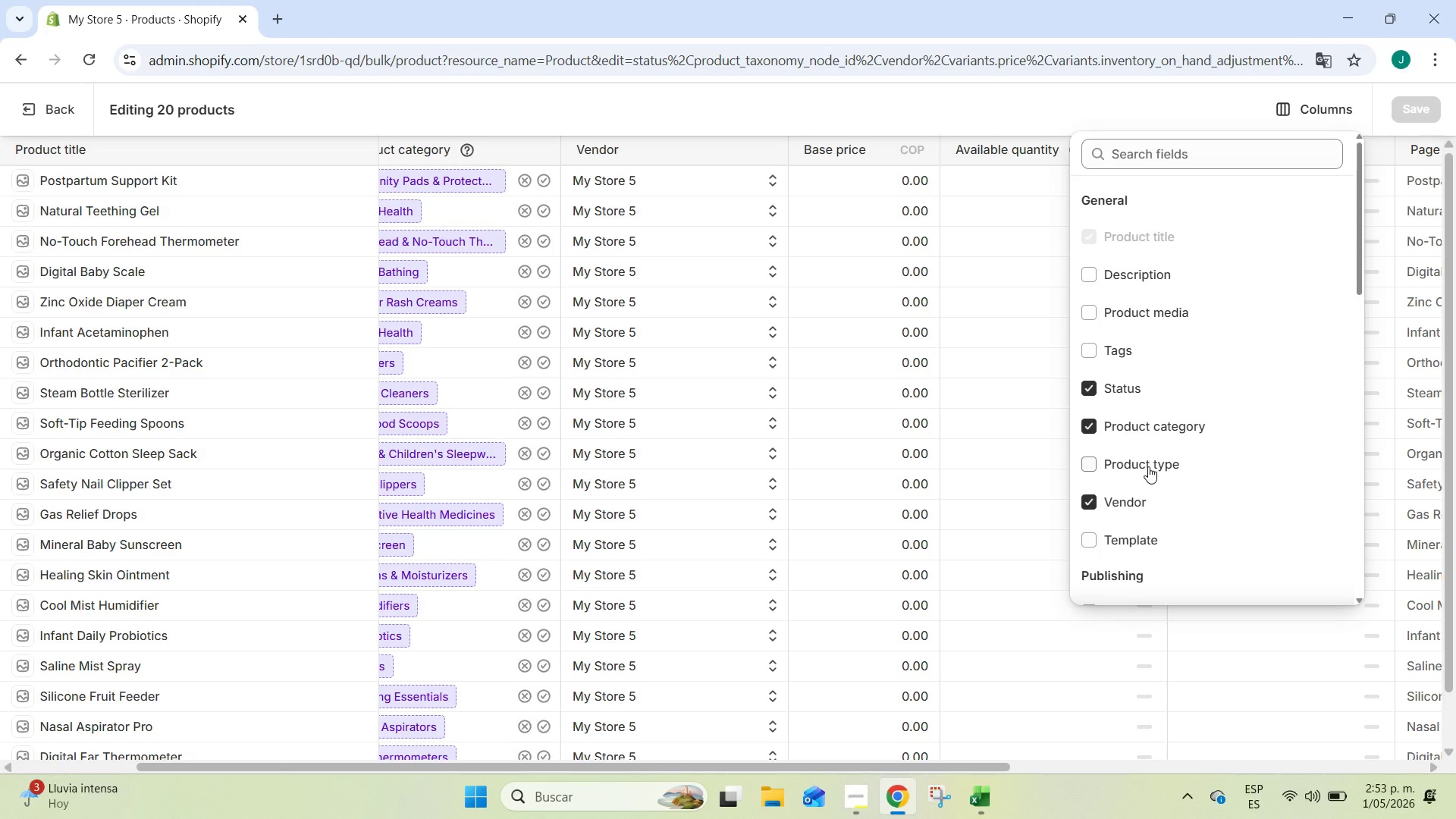 
scroll: coordinate [1148, 466], scroll_direction: up, amount: 2.0
 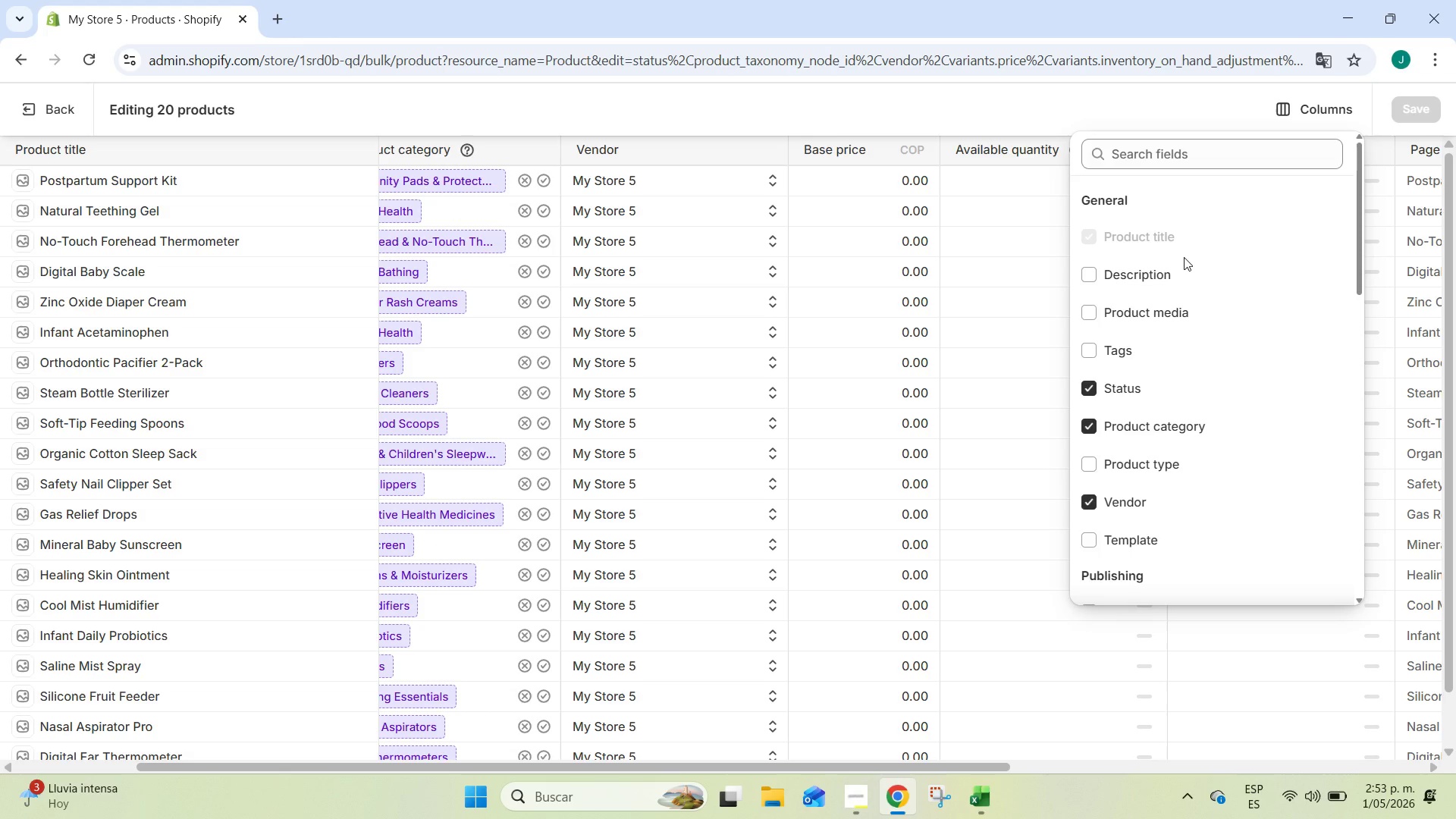 
wait(7.15)
 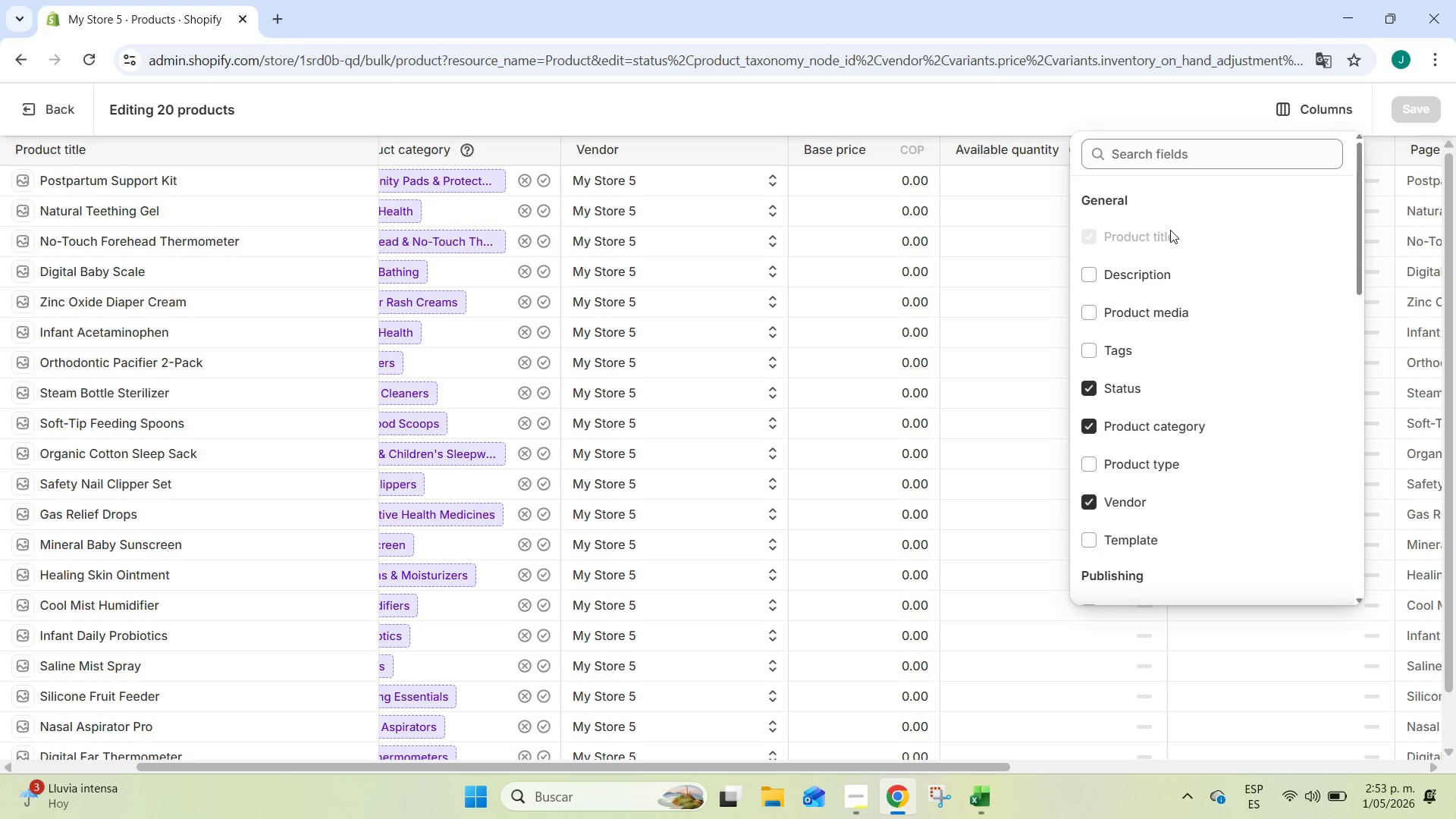 
scroll: coordinate [1185, 262], scroll_direction: down, amount: 8.0
 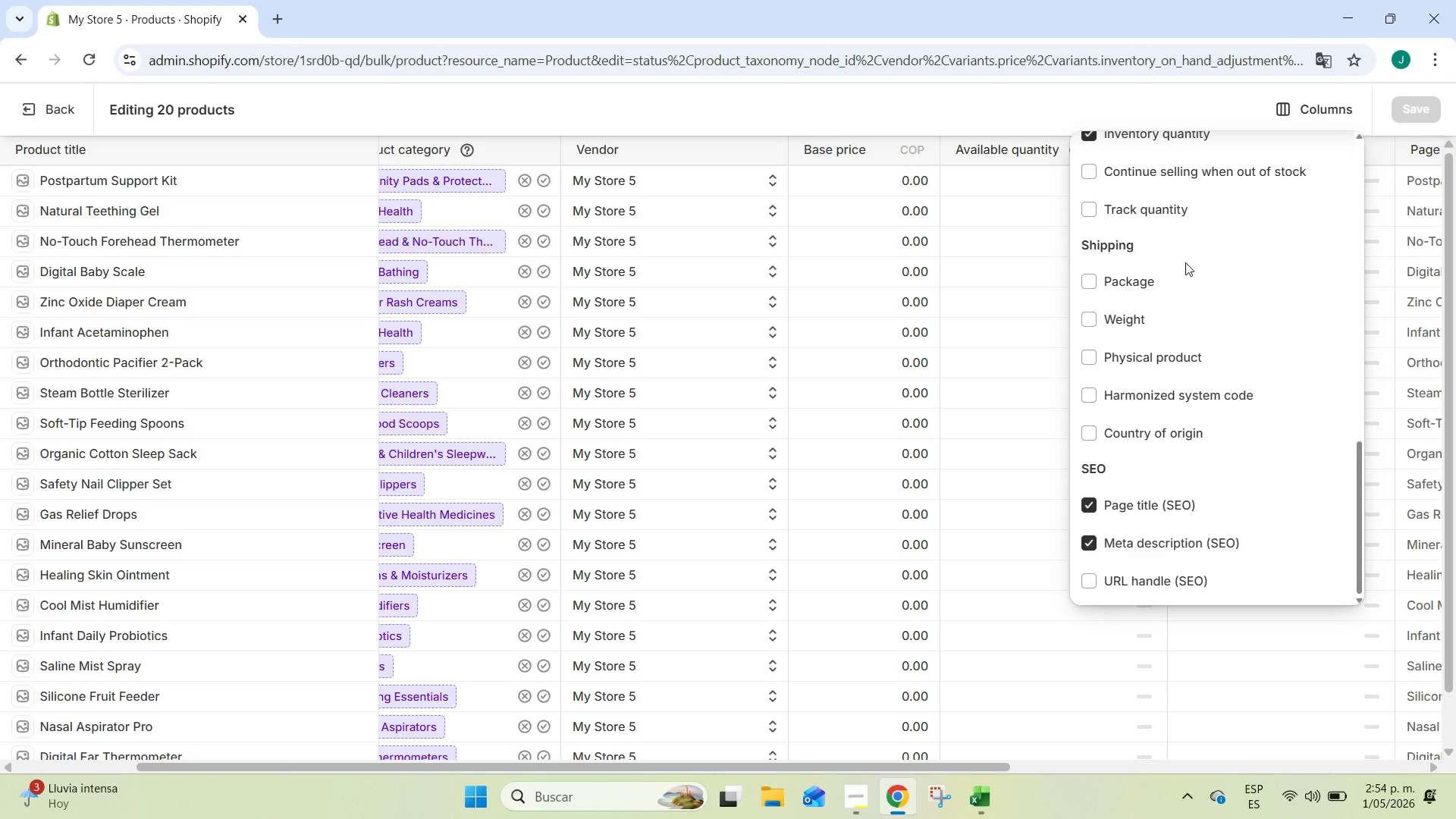 
wait(18.3)
 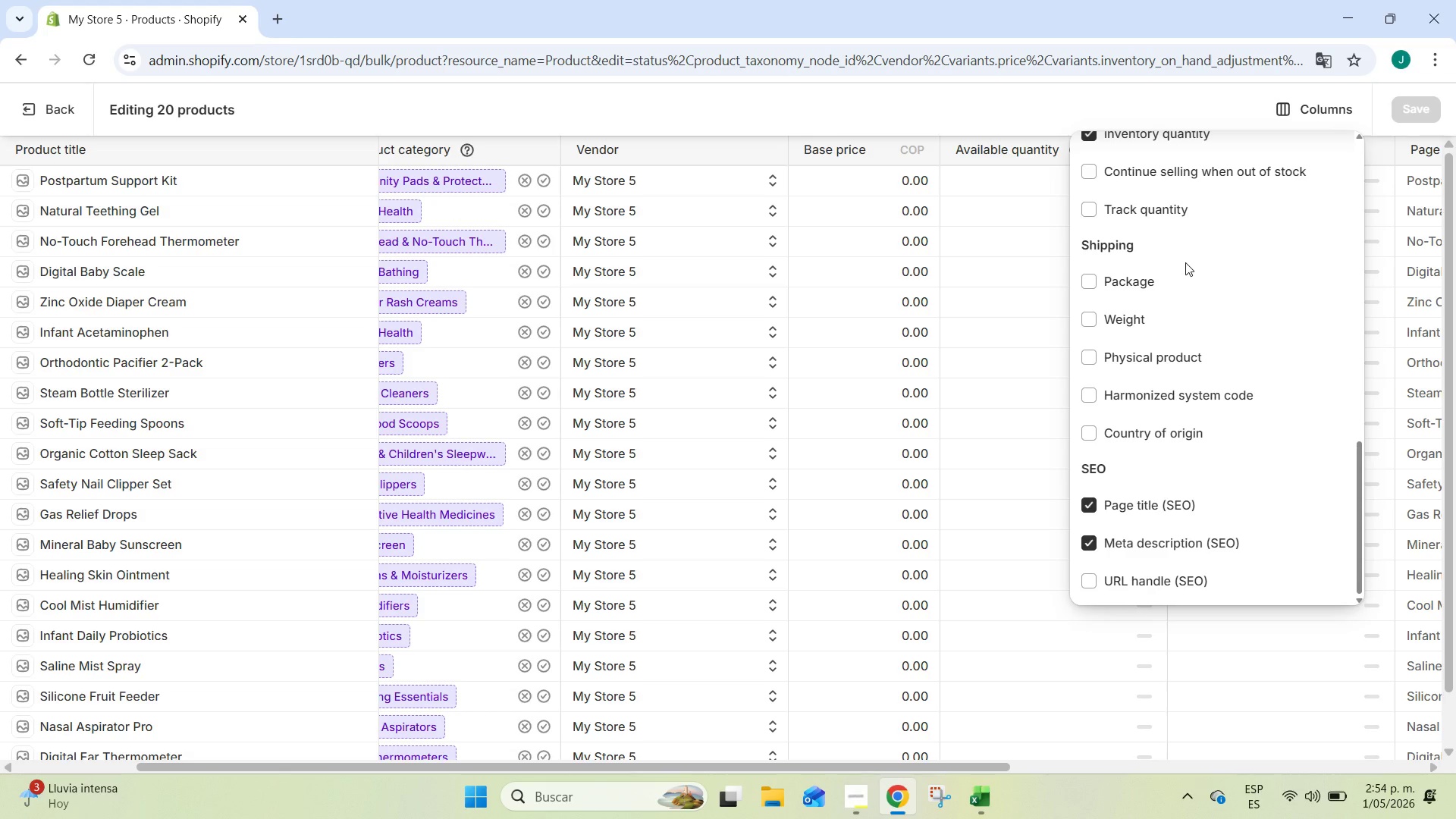 
scroll: coordinate [1169, 313], scroll_direction: down, amount: 4.0
 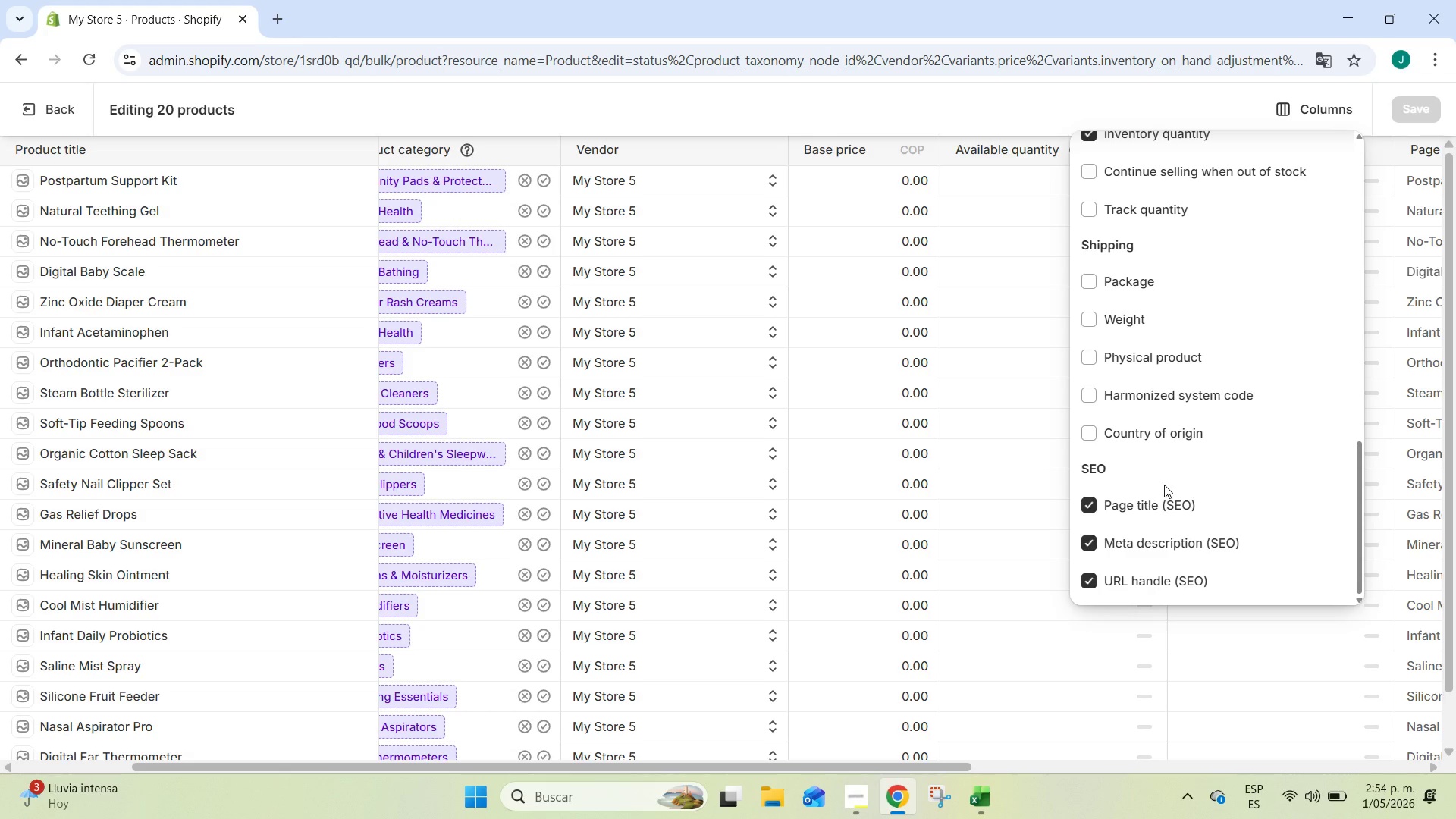 
wait(12.43)
 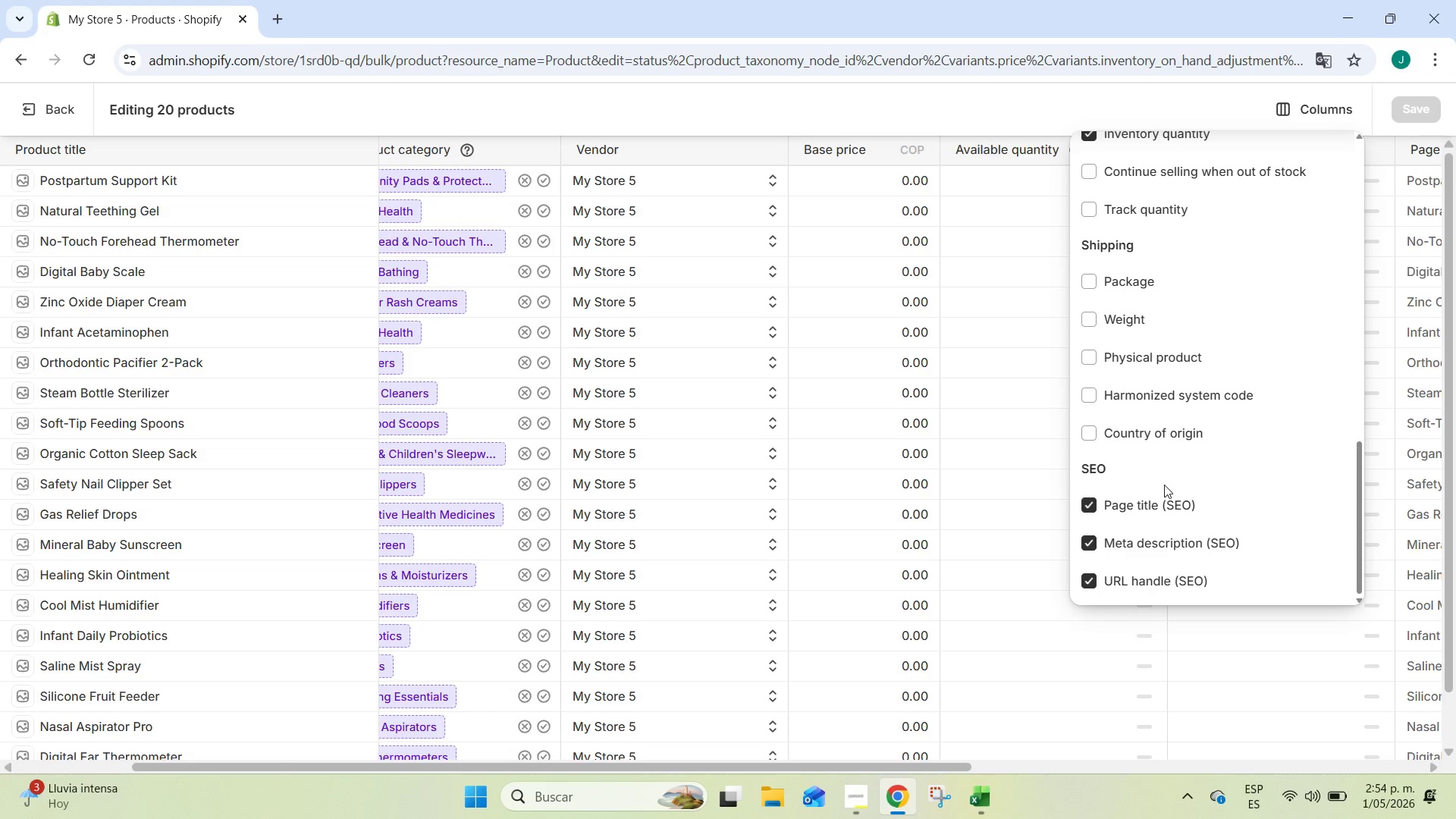 
scroll: coordinate [1159, 507], scroll_direction: up, amount: 2.0
 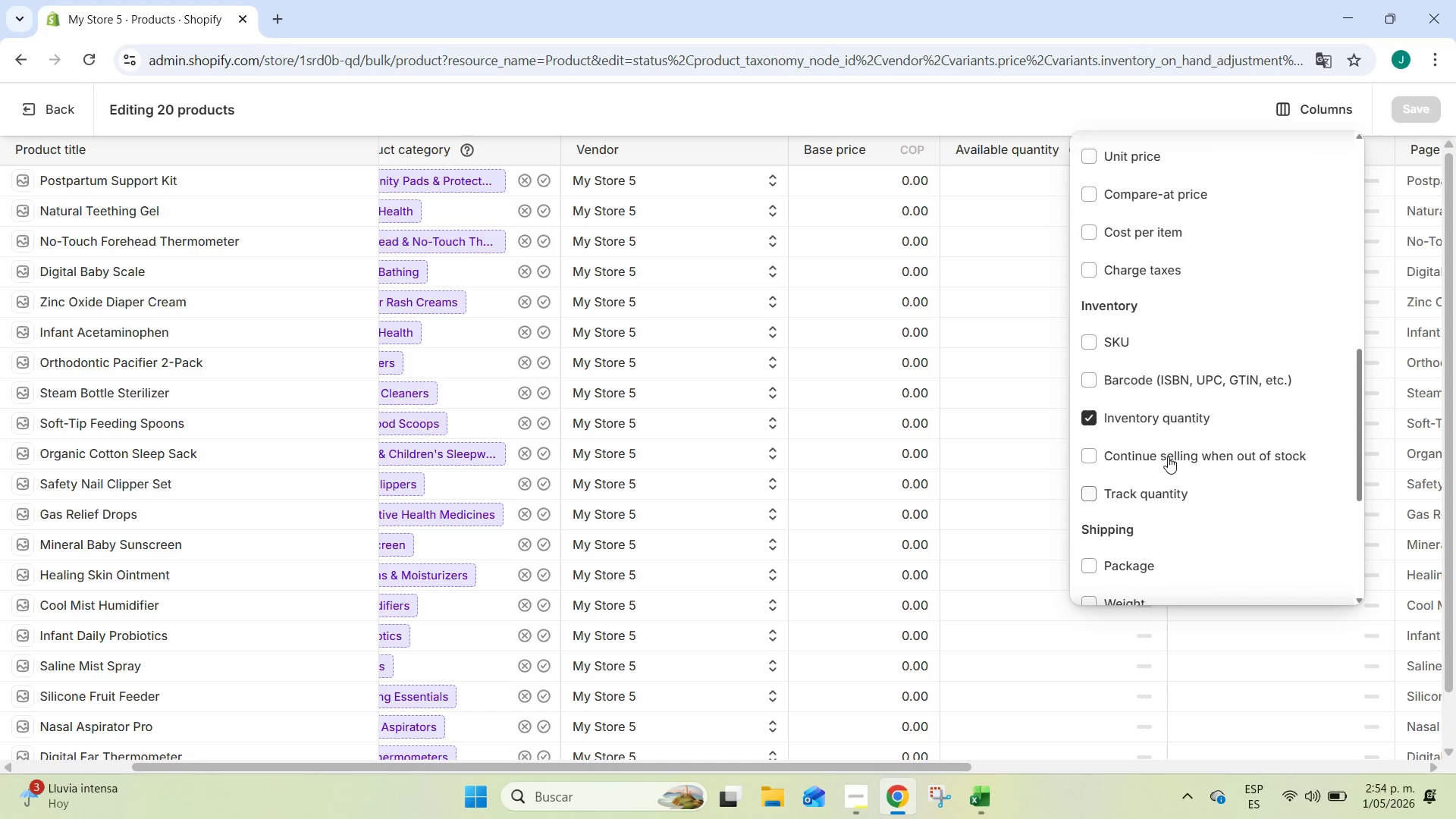 
left_click([1087, 345])
 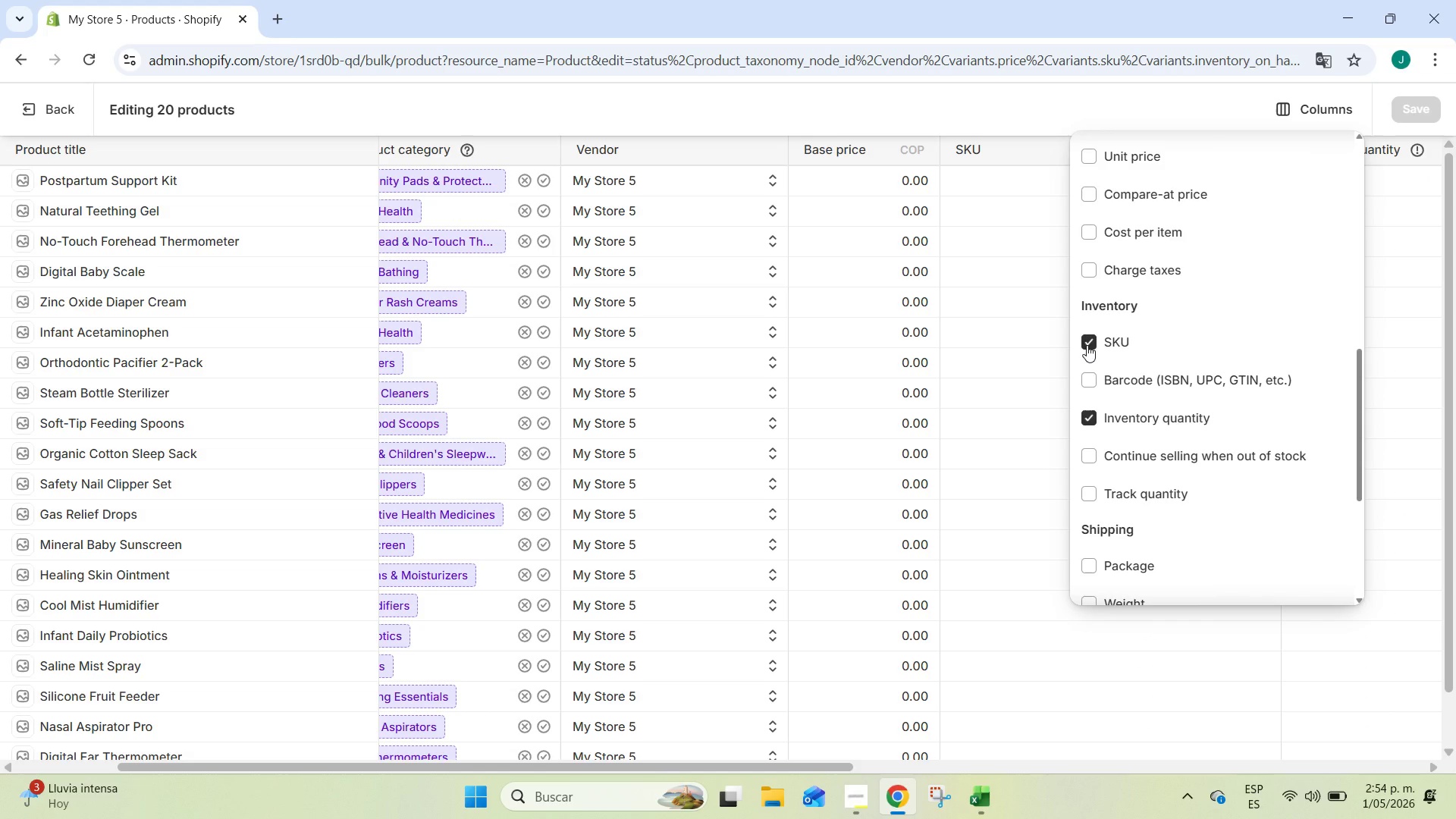 
wait(20.24)
 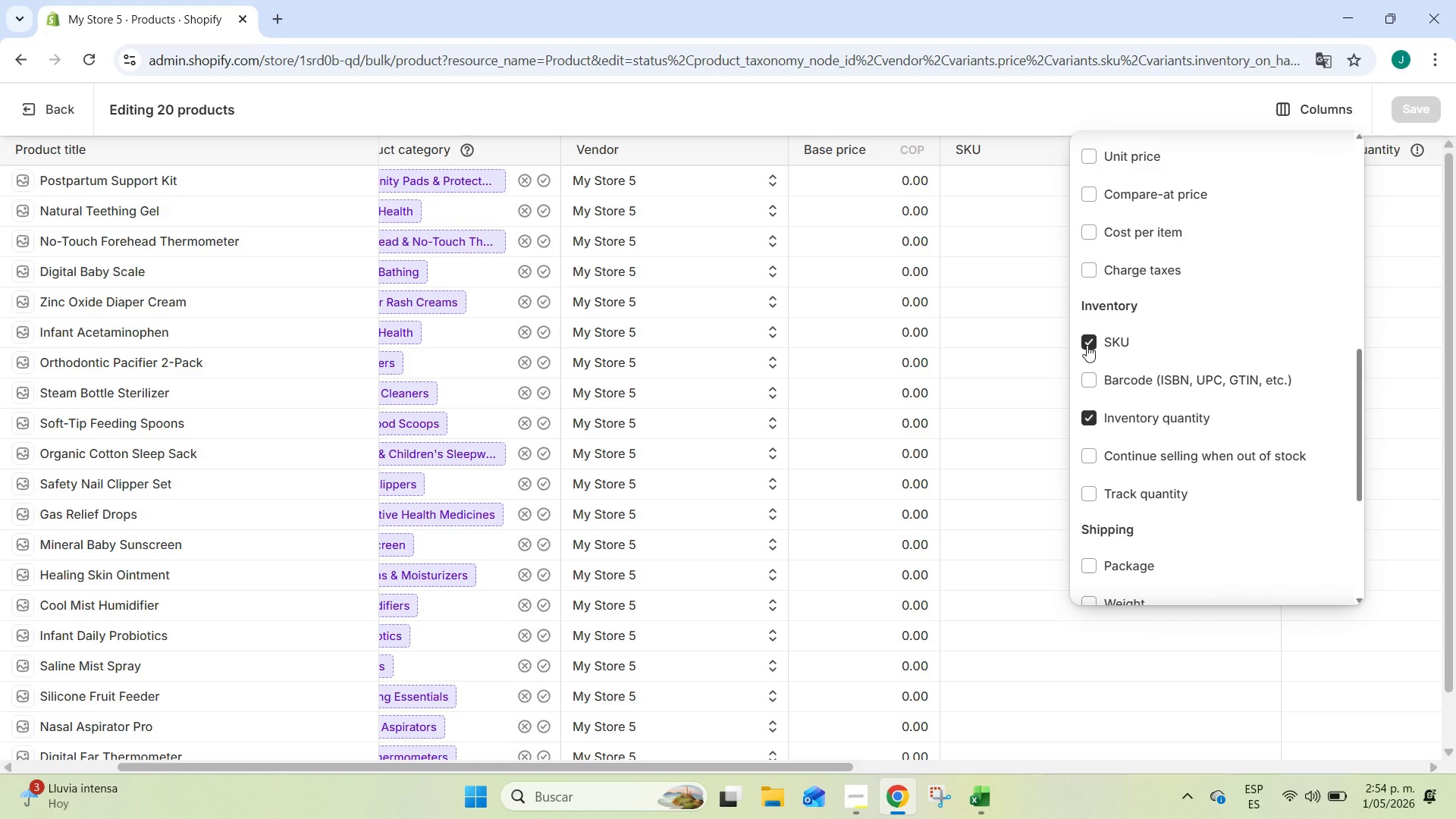 
left_click([1086, 492])
 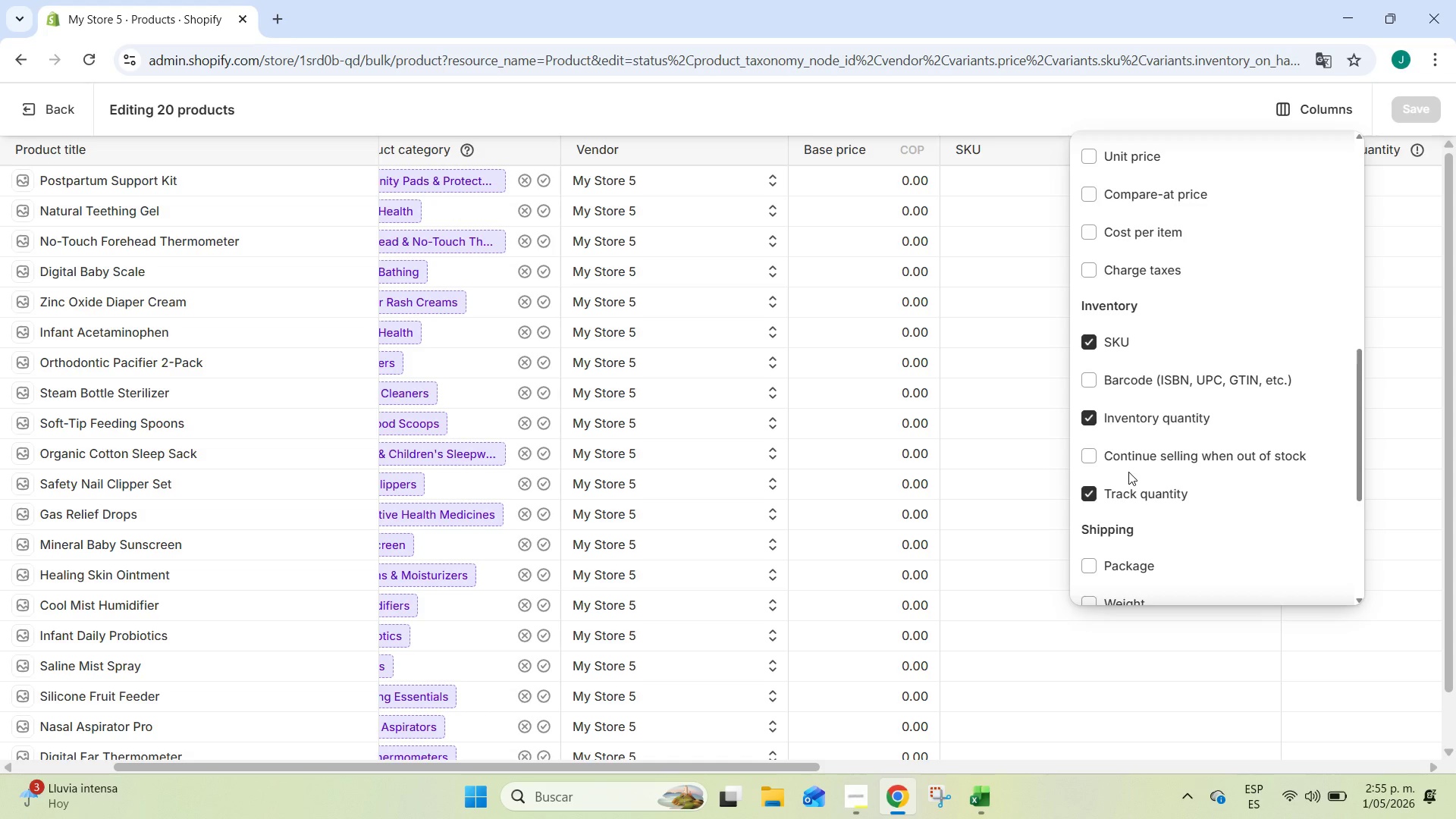 
wait(25.41)
 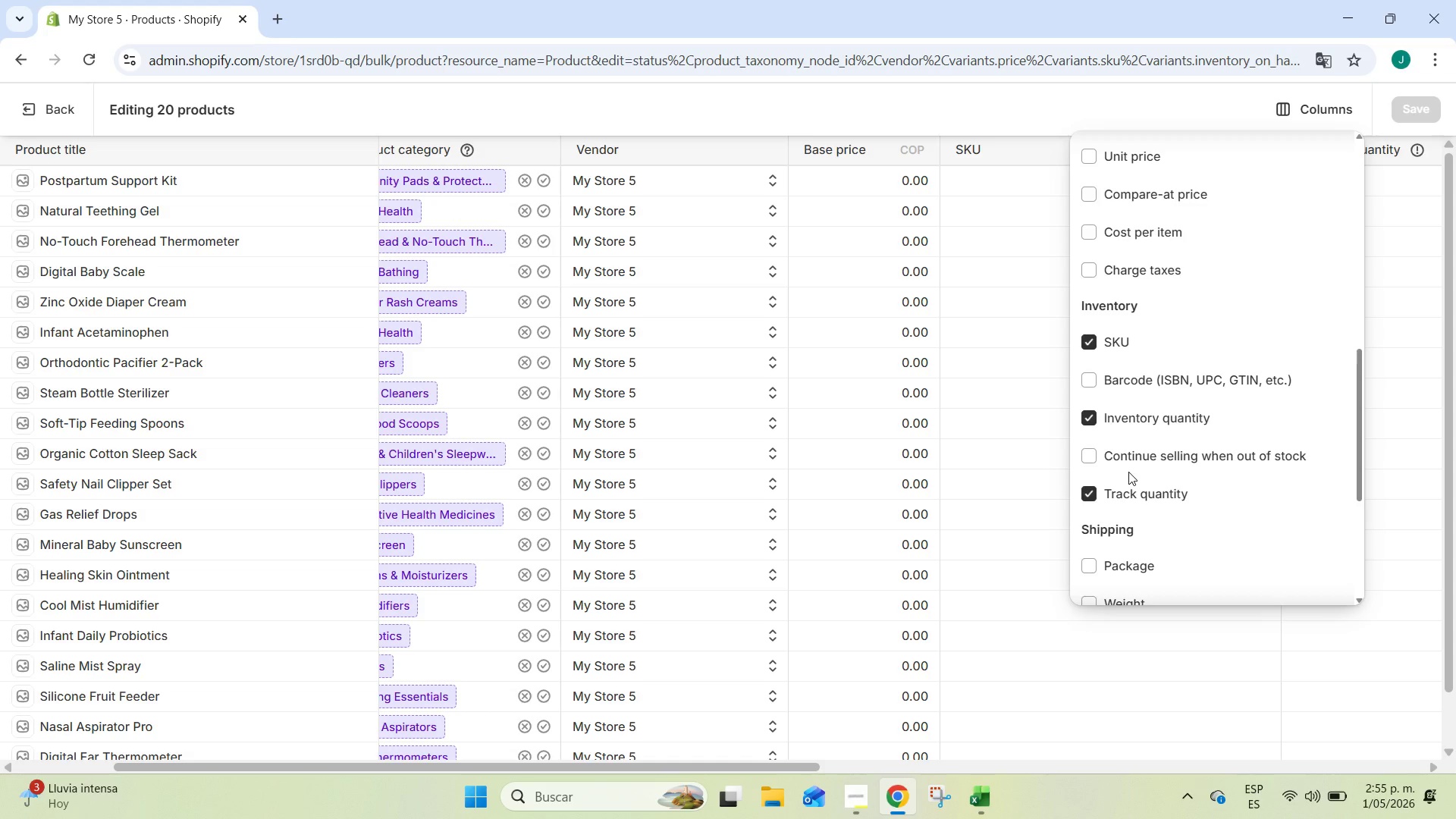 
scroll: coordinate [1136, 438], scroll_direction: down, amount: 4.0
 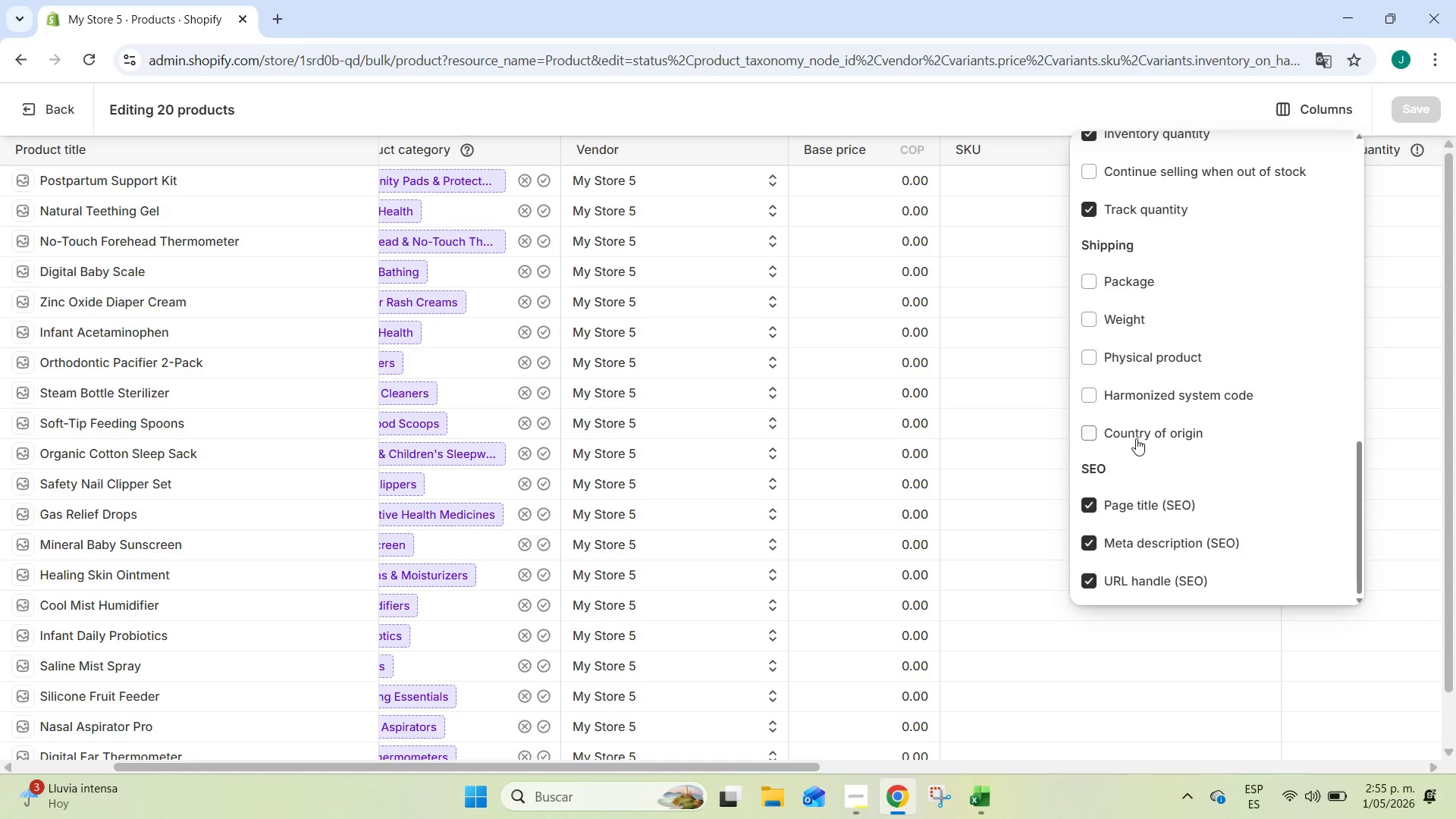 
scroll: coordinate [1136, 438], scroll_direction: up, amount: 1.0
 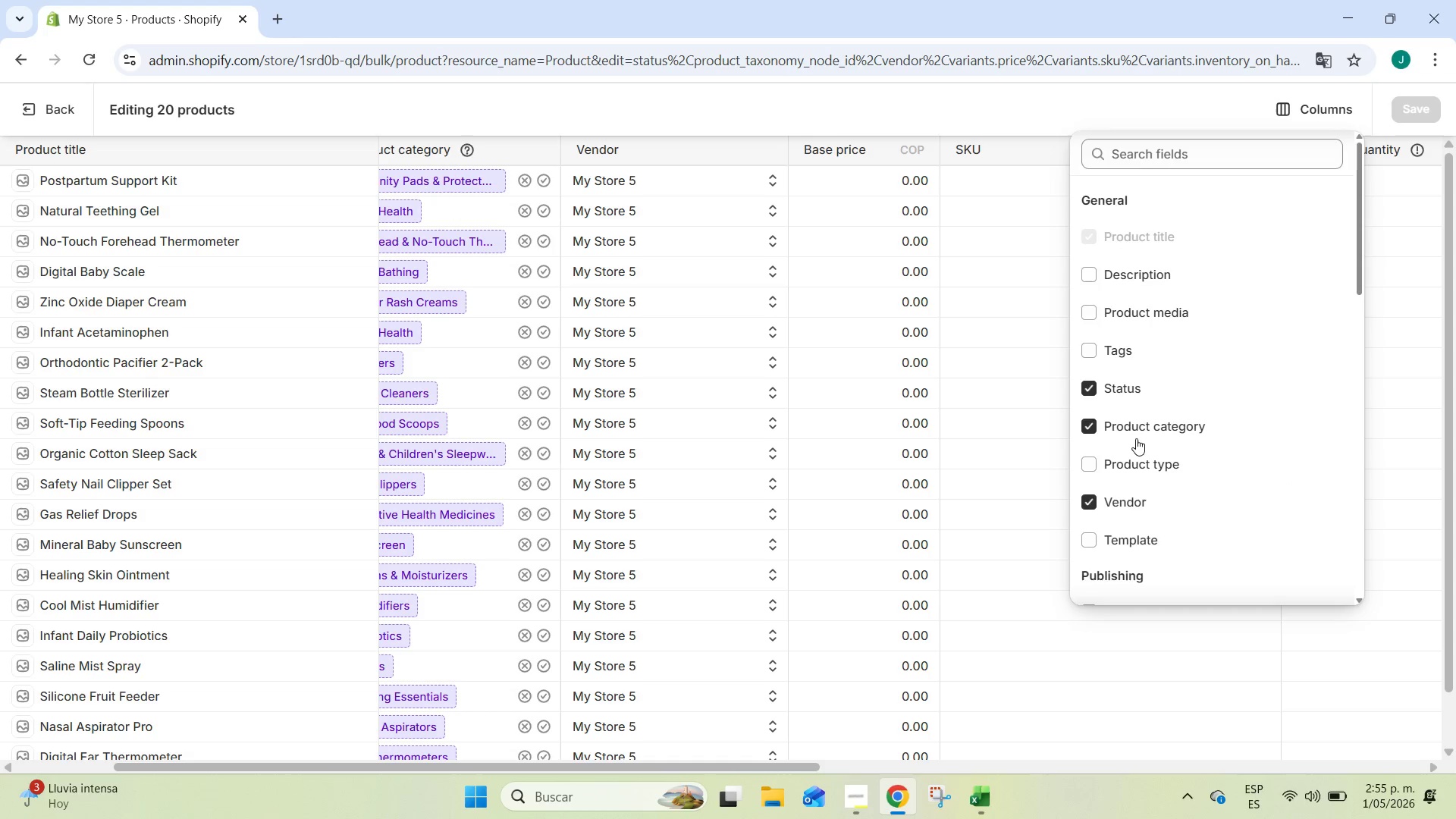 
left_click([1094, 345])
 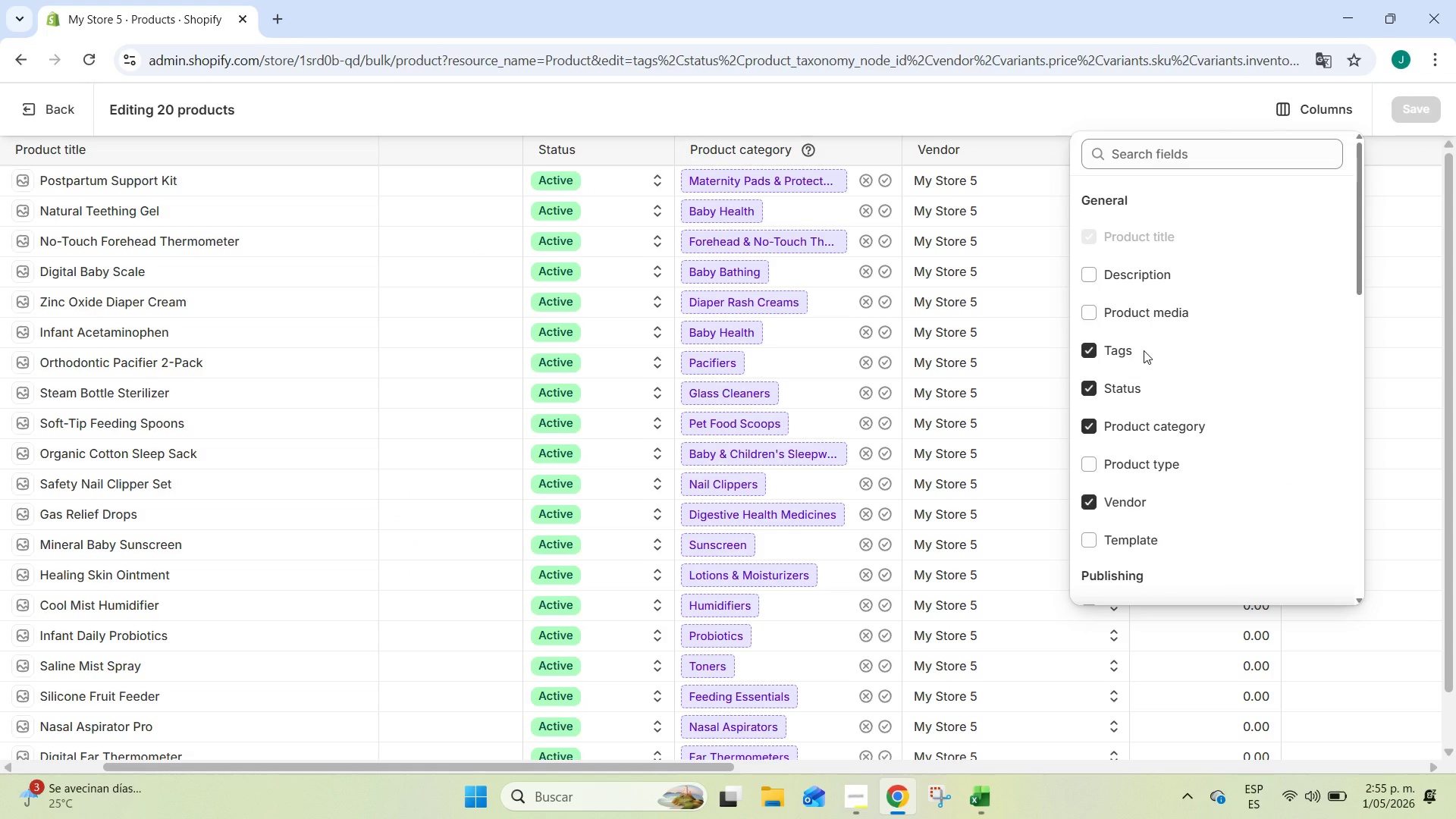 
wait(22.09)
 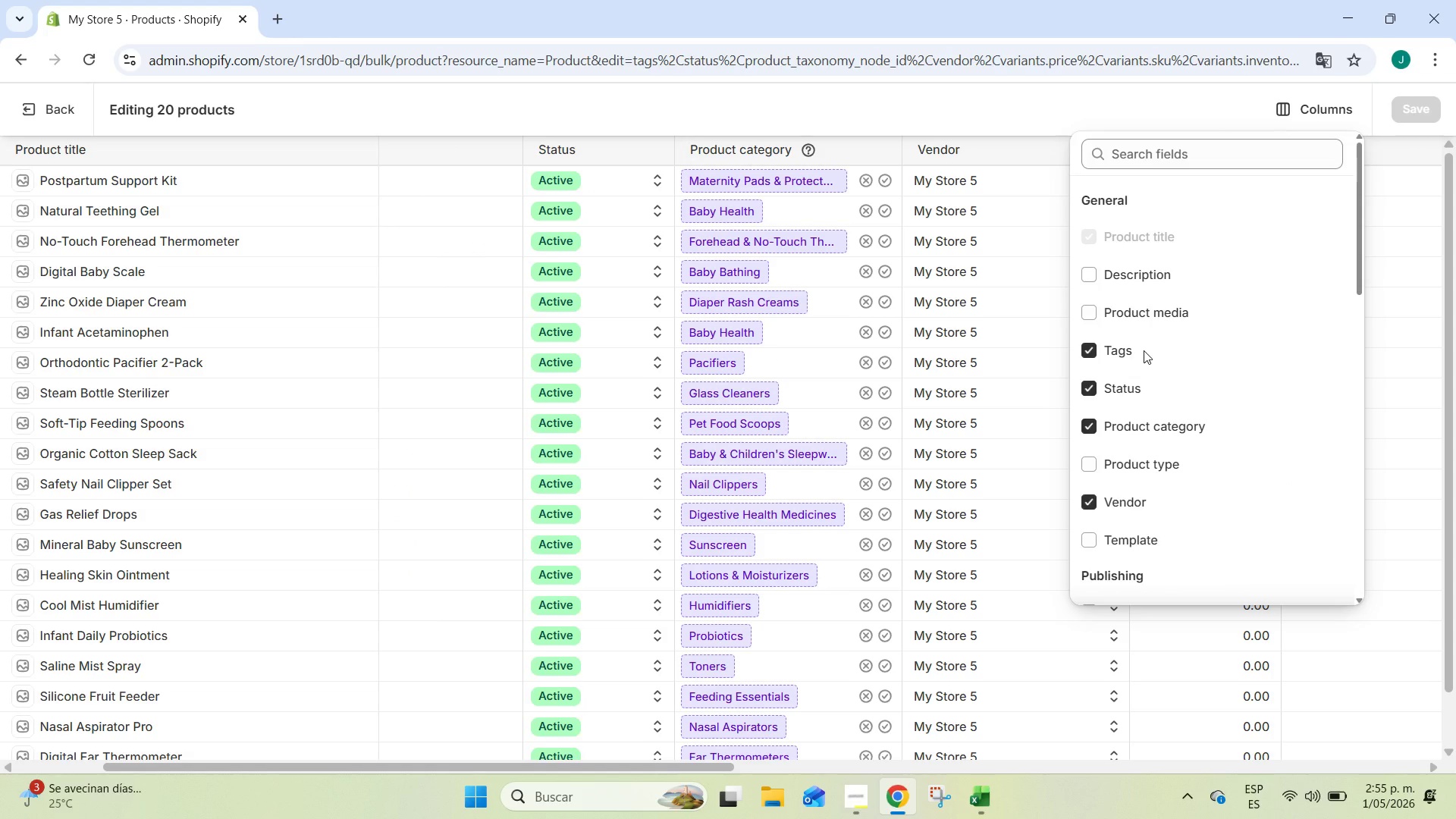 
scroll: coordinate [1334, 421], scroll_direction: down, amount: 15.0
 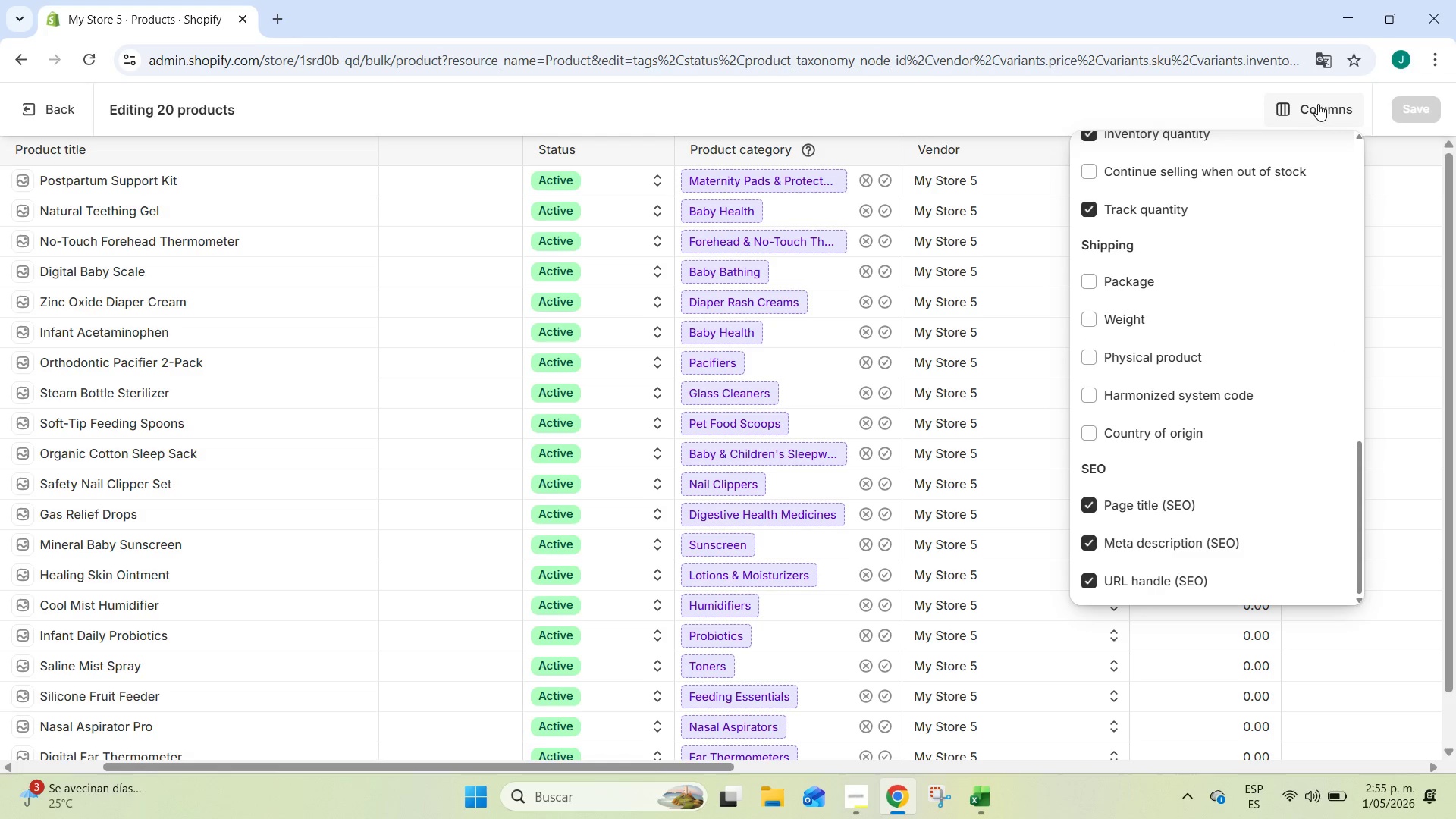 
left_click([1318, 102])
 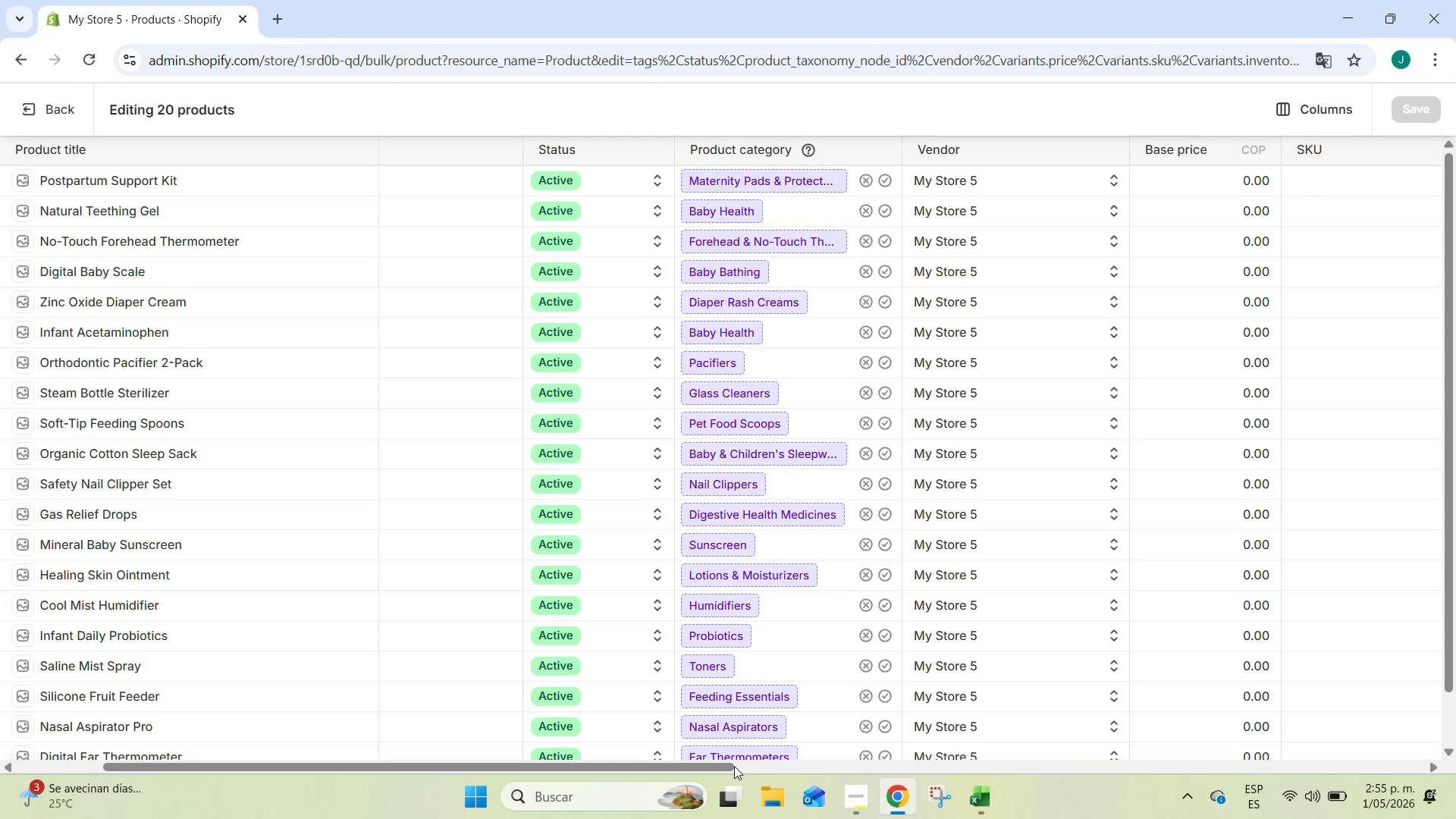 
left_click_drag(start_coordinate=[727, 769], to_coordinate=[1024, 757])
 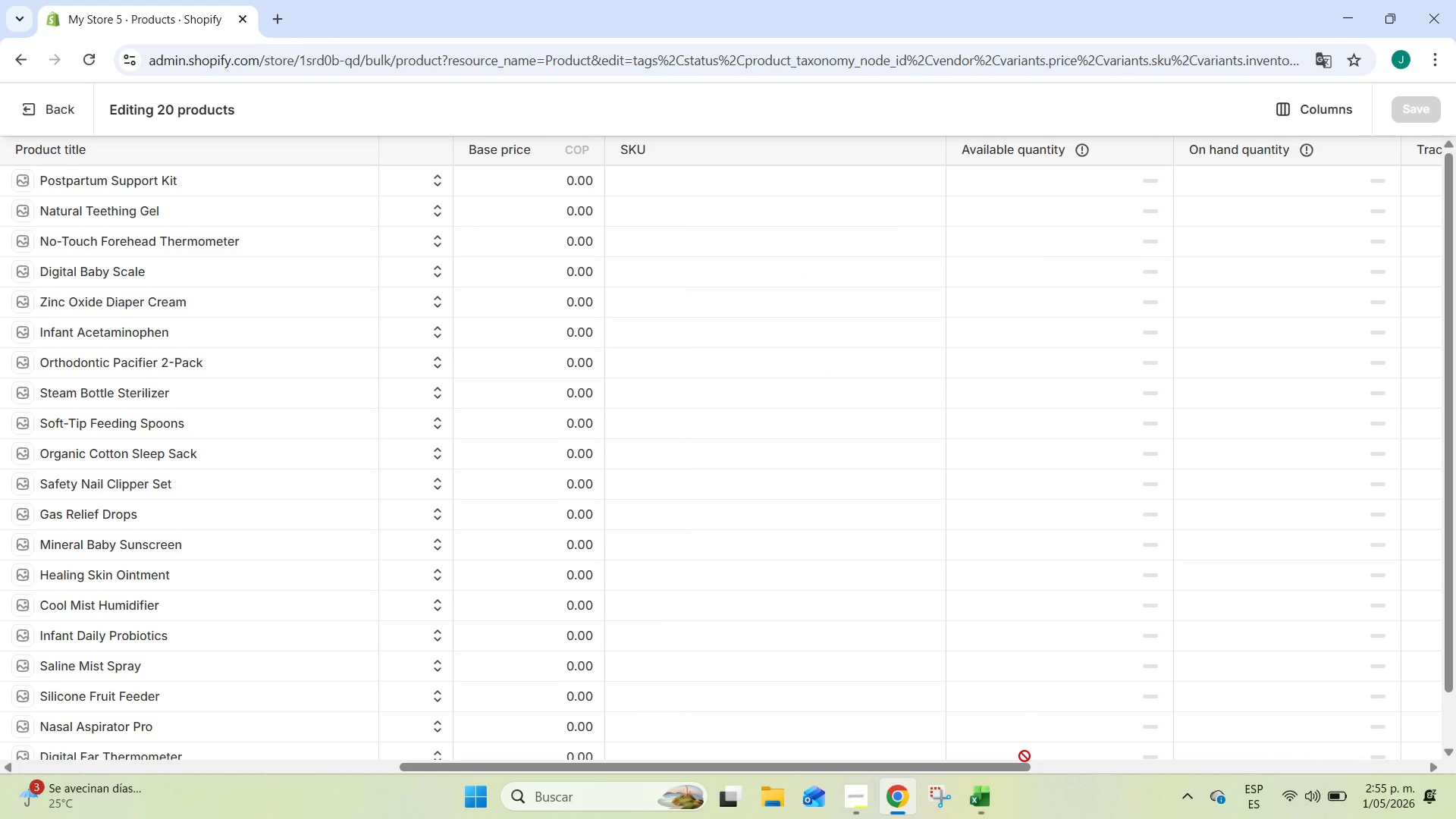 
wait(6.45)
 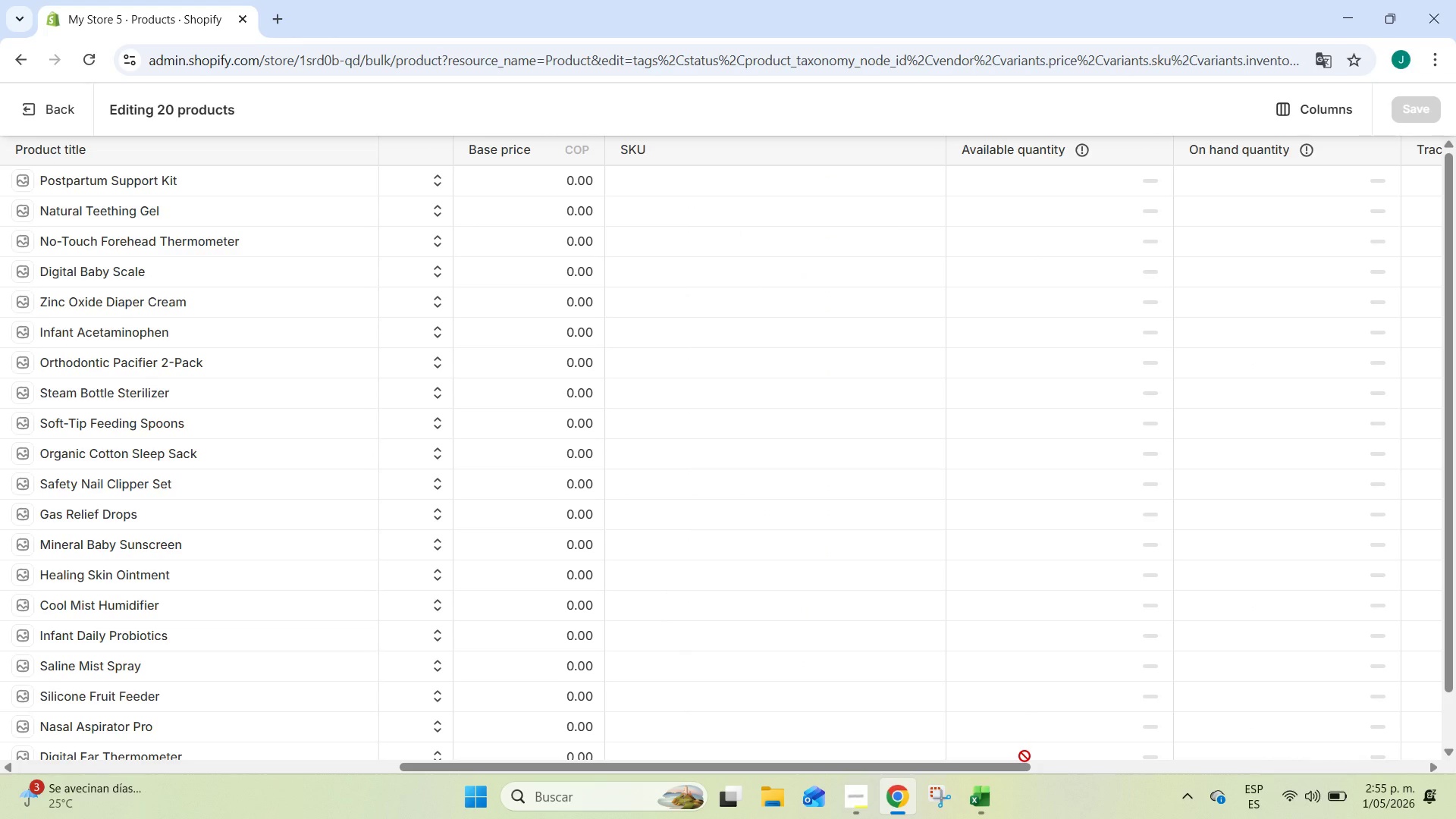 
left_click([989, 800])
 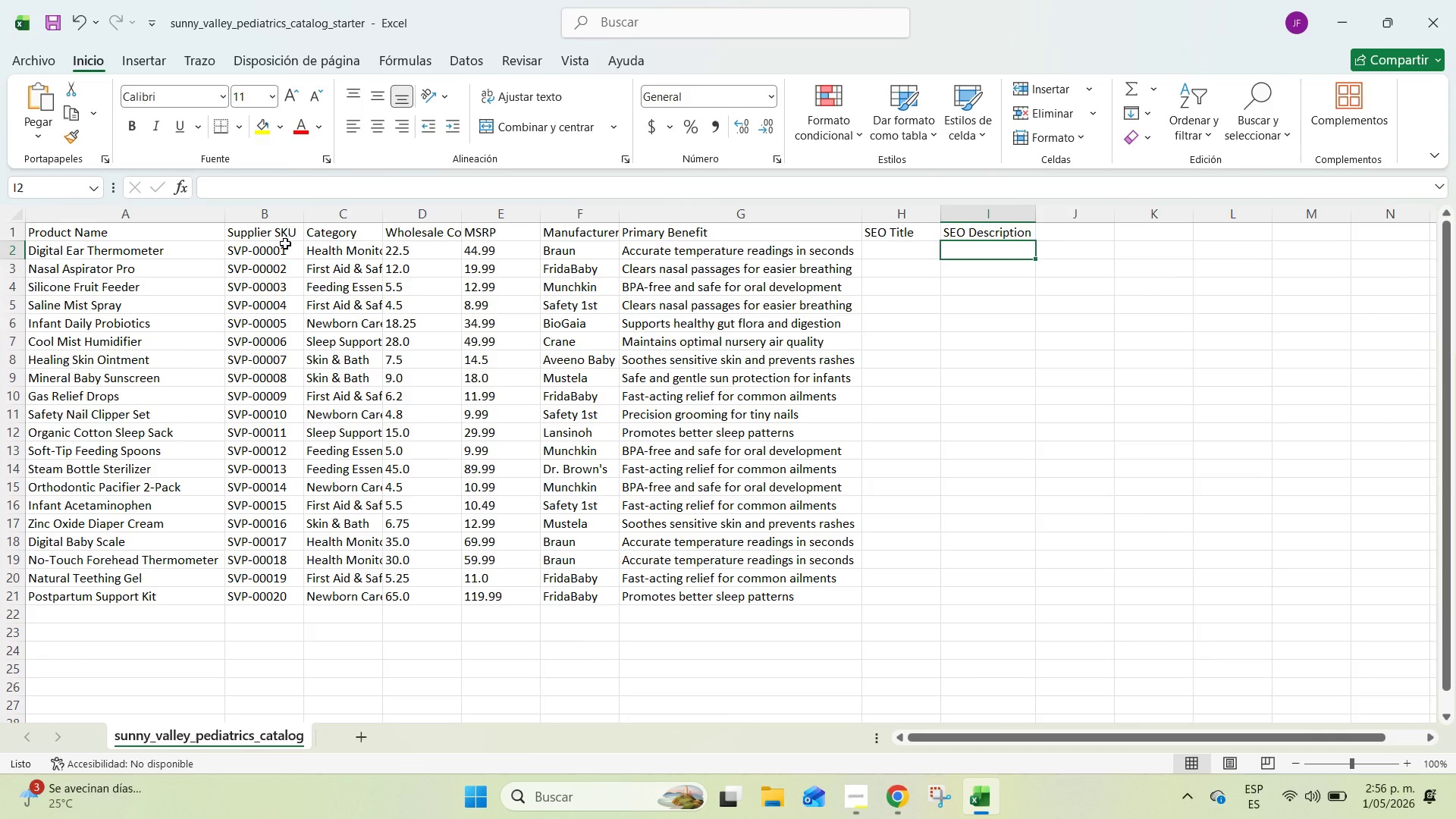 
wait(10.86)
 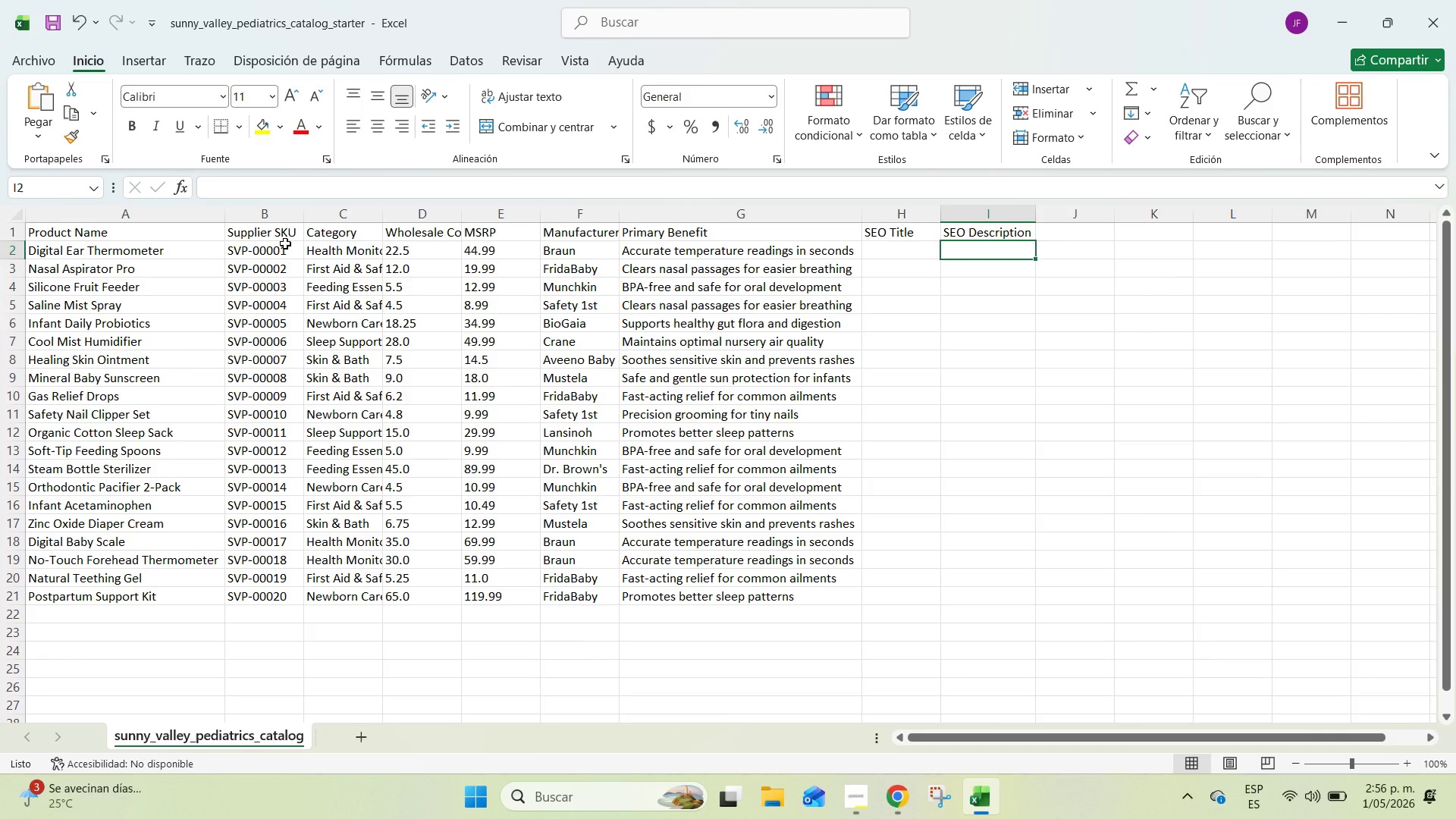 
left_click([1363, 20])
 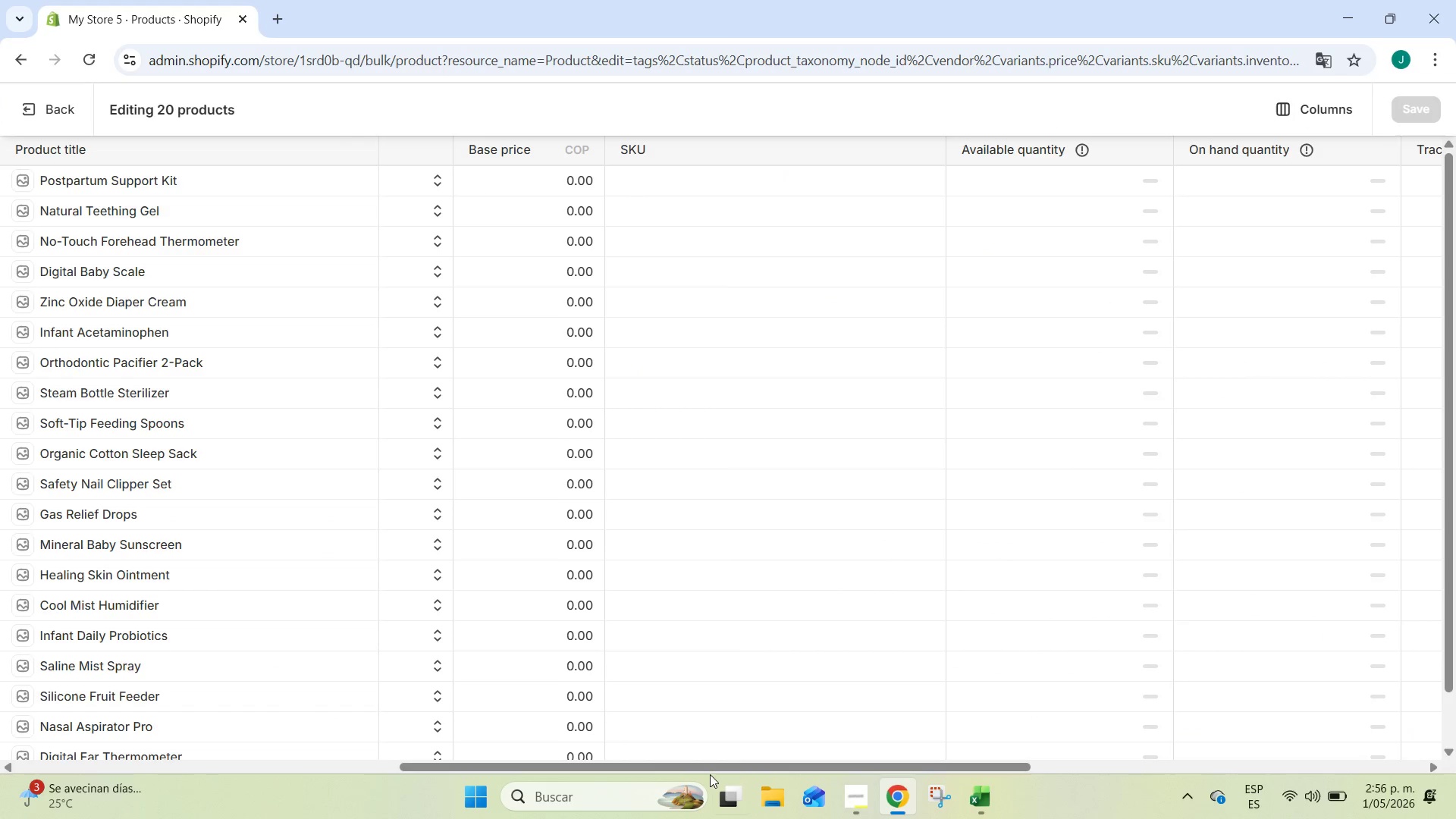 
left_click_drag(start_coordinate=[713, 767], to_coordinate=[522, 719])
 